 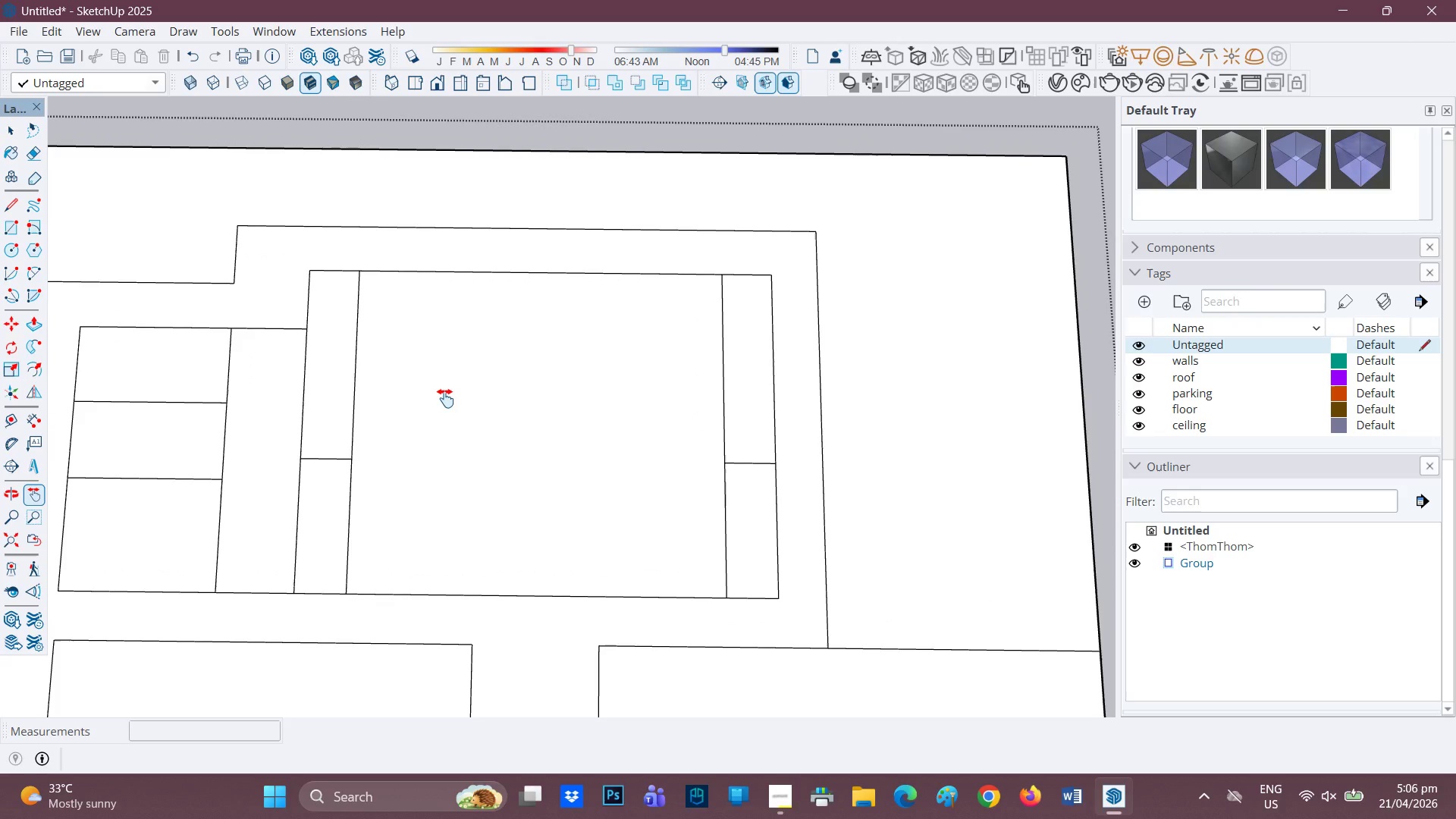 
scroll: coordinate [443, 431], scroll_direction: down, amount: 1.0
 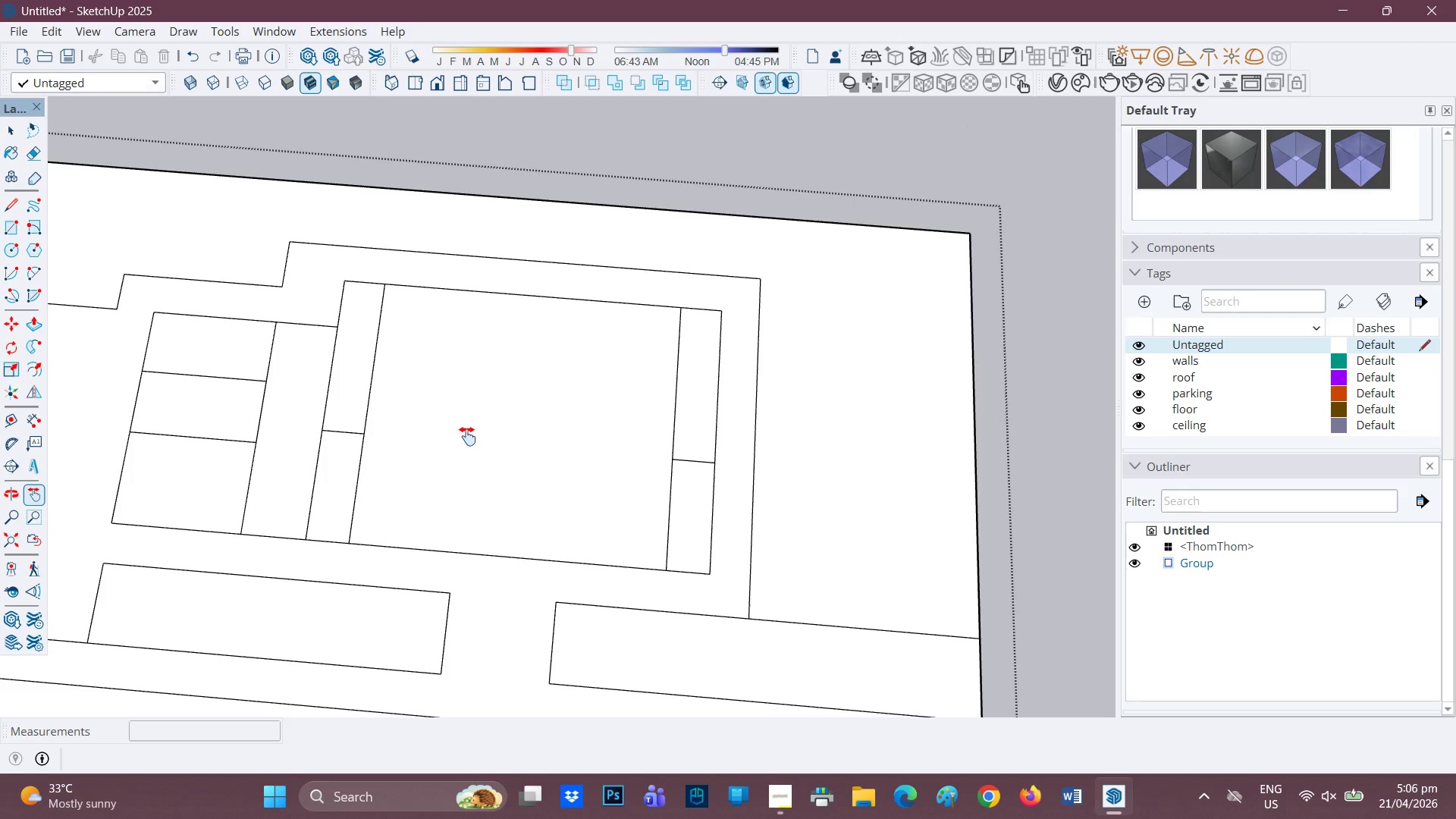 
wait(25.33)
 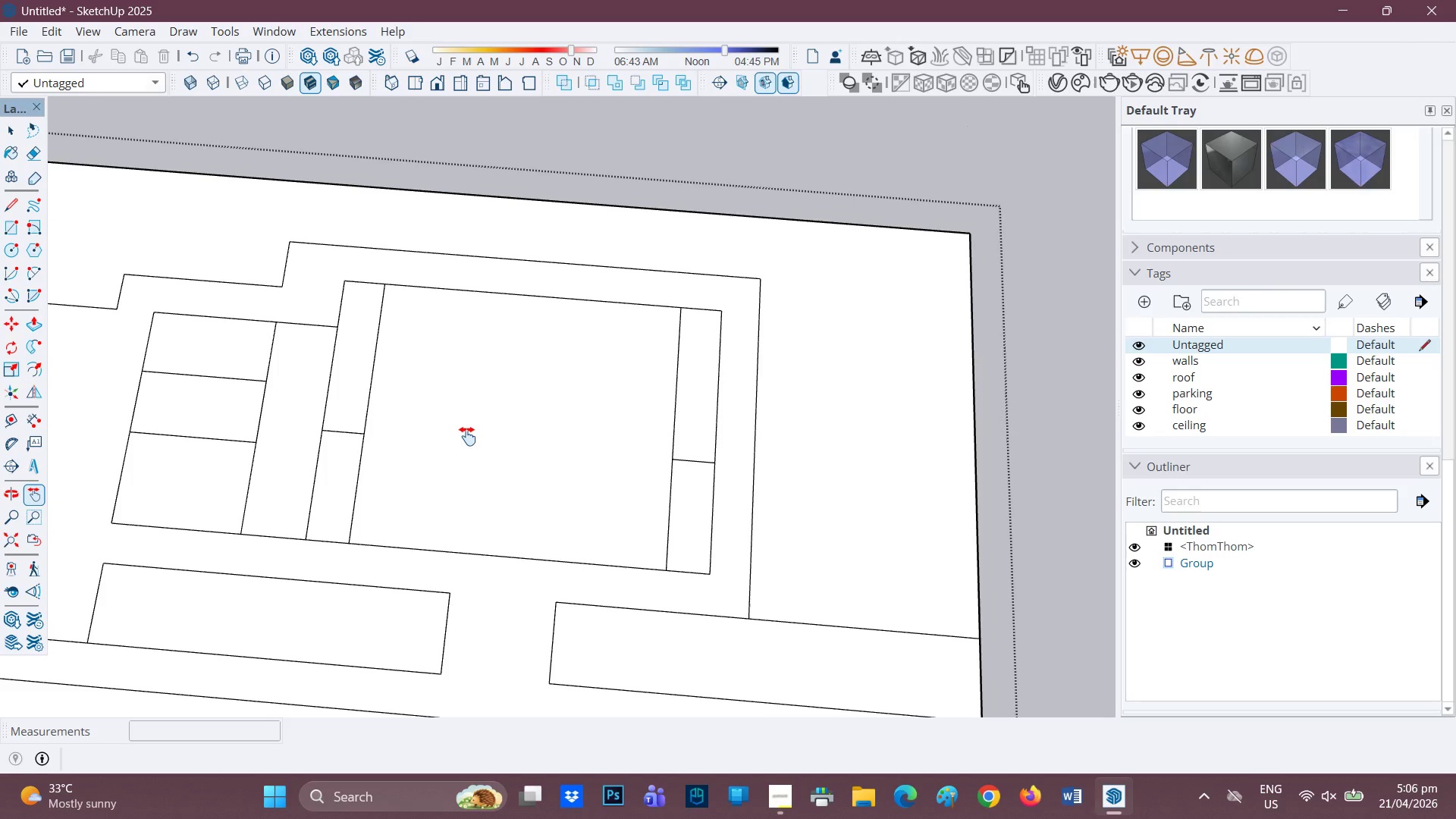 
scroll: coordinate [467, 438], scroll_direction: down, amount: 1.0
 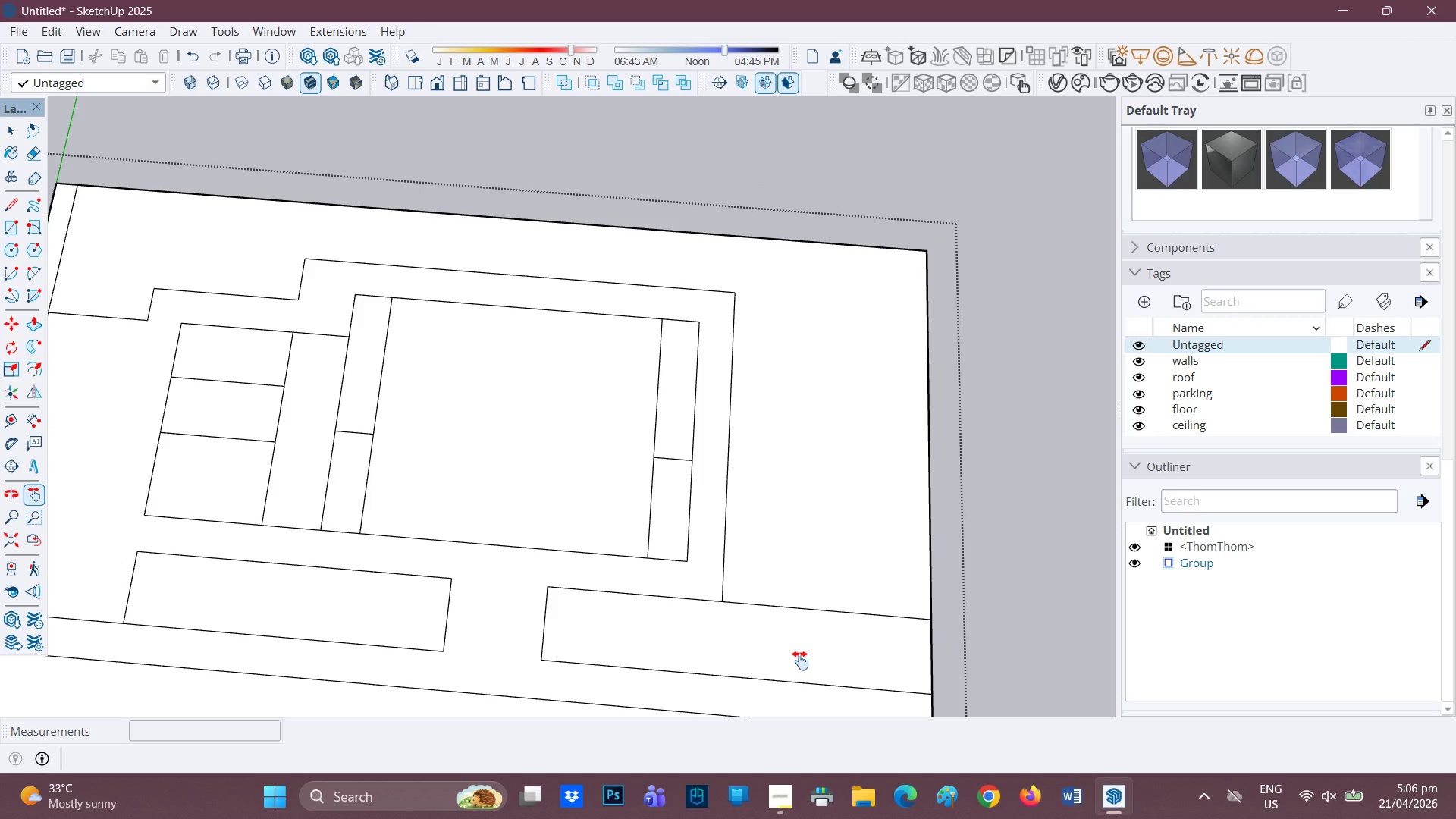 
scroll: coordinate [800, 661], scroll_direction: none, amount: 0.0
 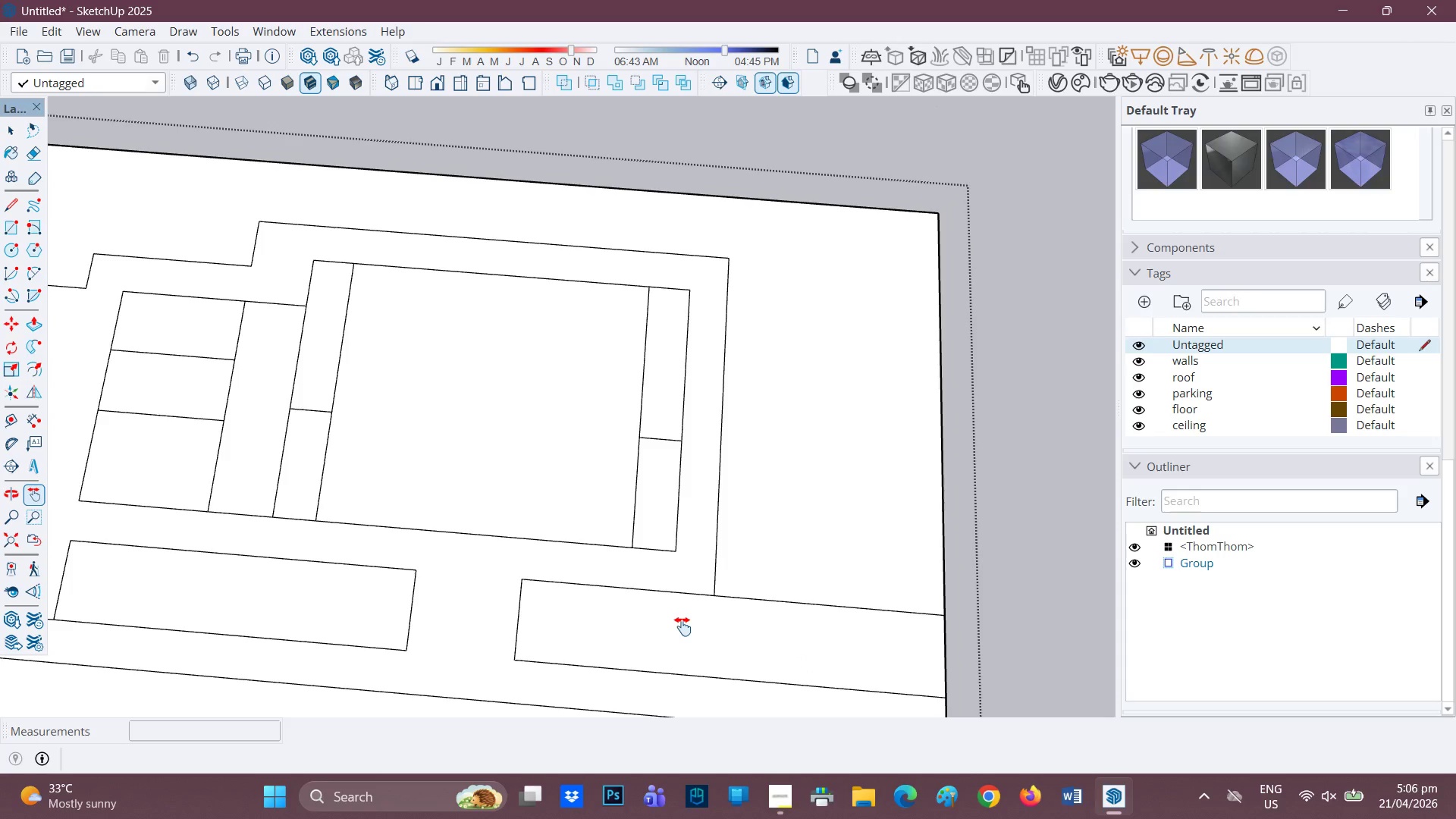 
wait(7.3)
 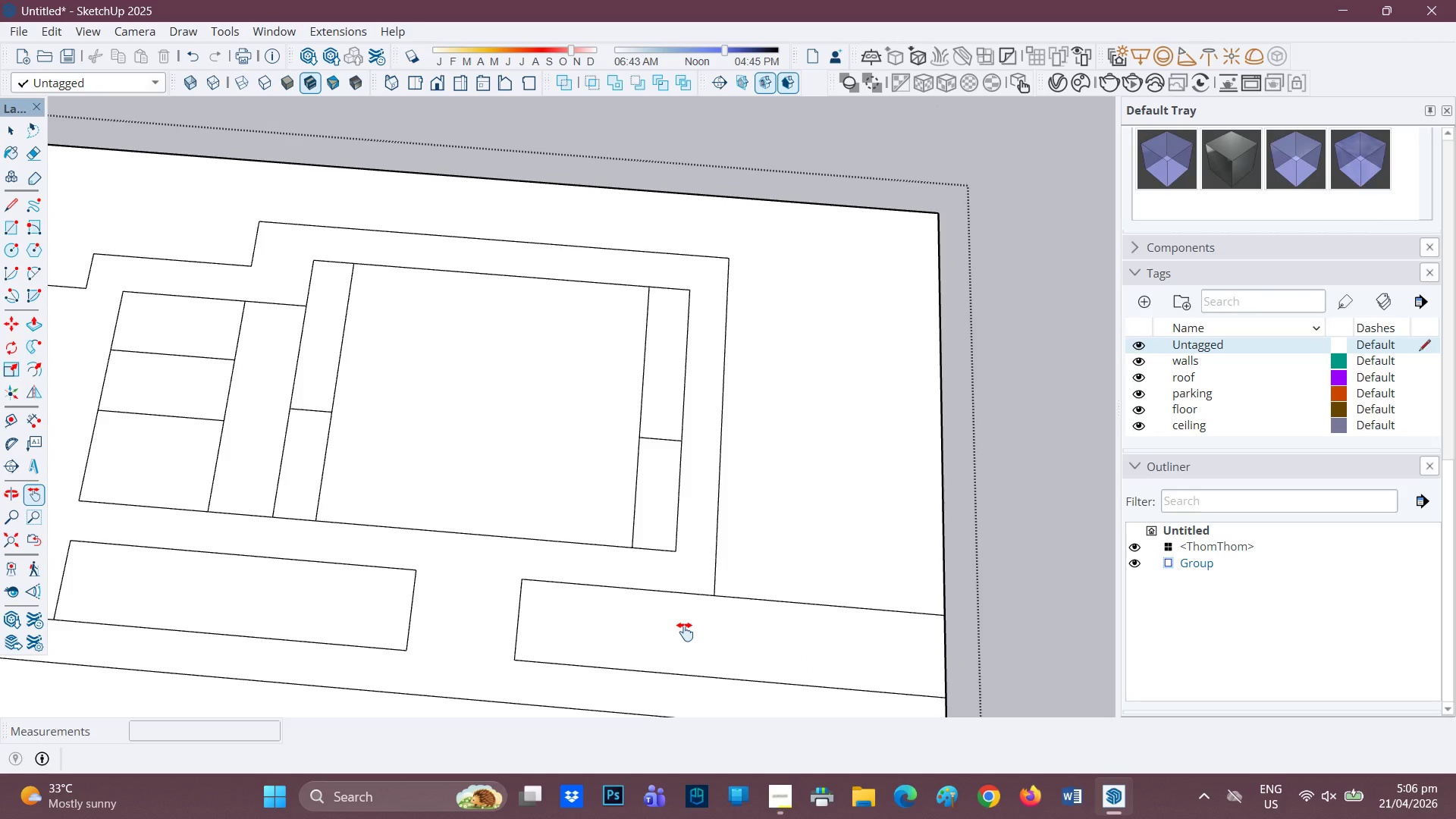 
scroll: coordinate [658, 601], scroll_direction: none, amount: 0.0
 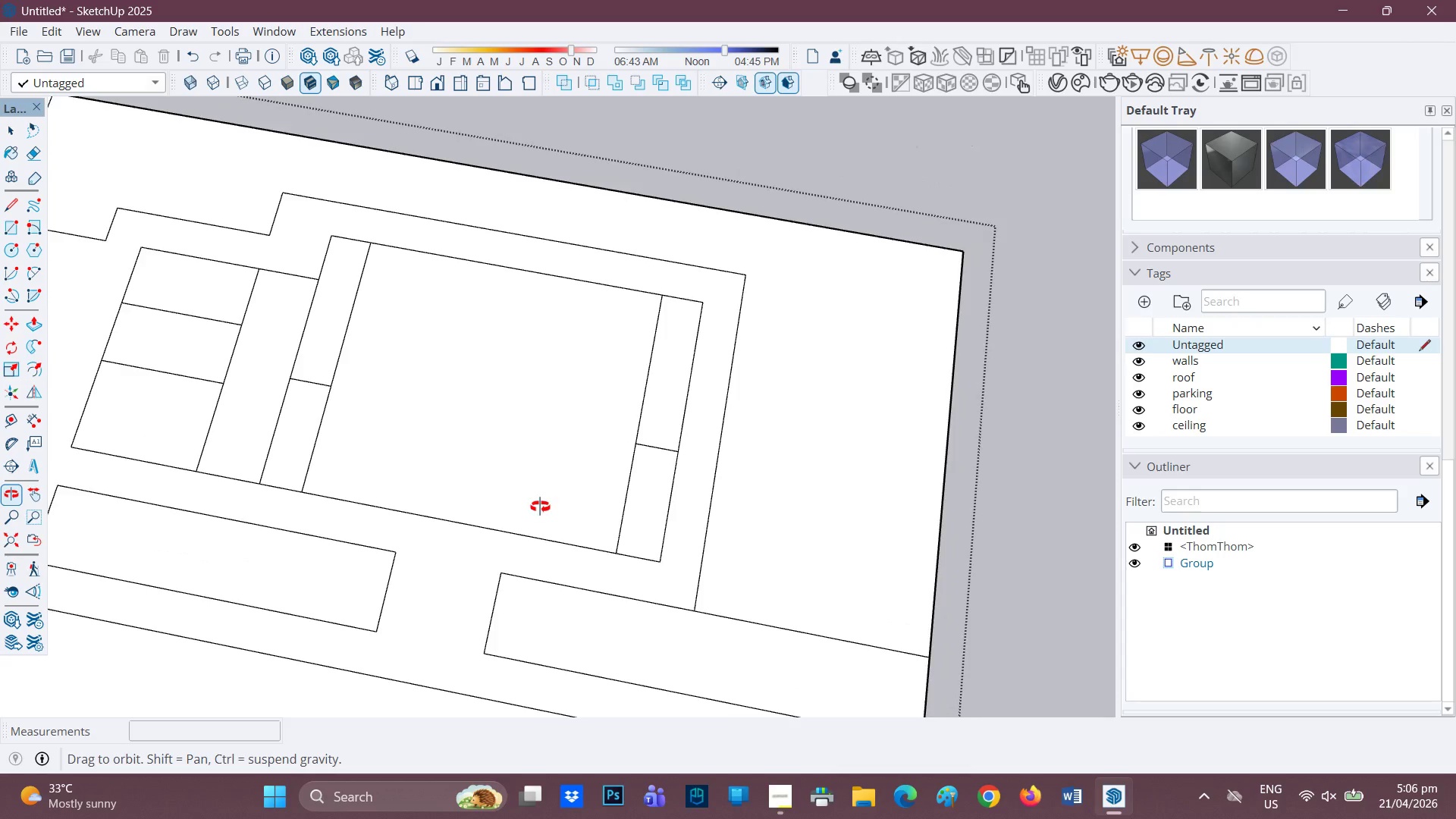 
key(L)
 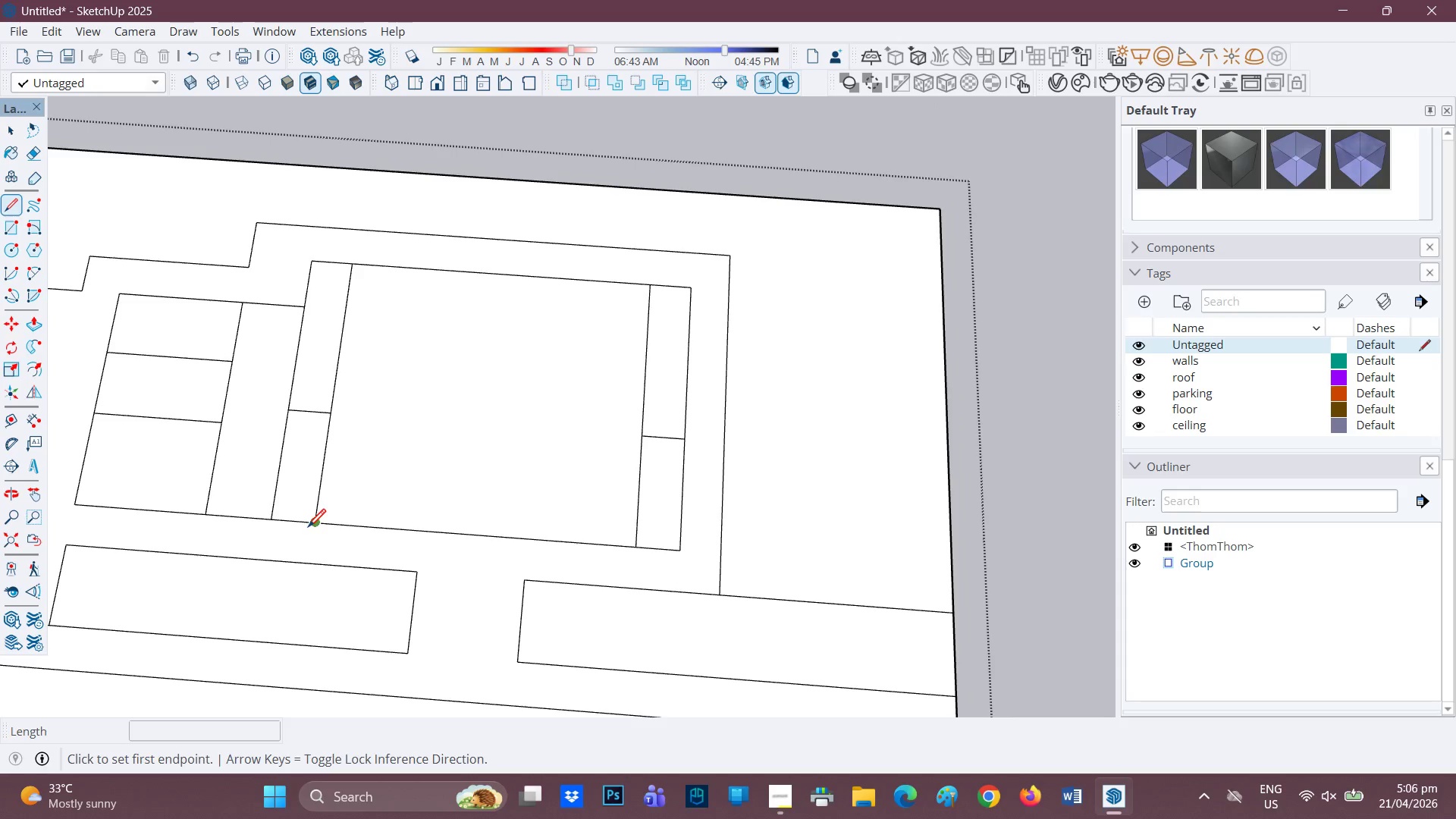 
left_click([309, 526])
 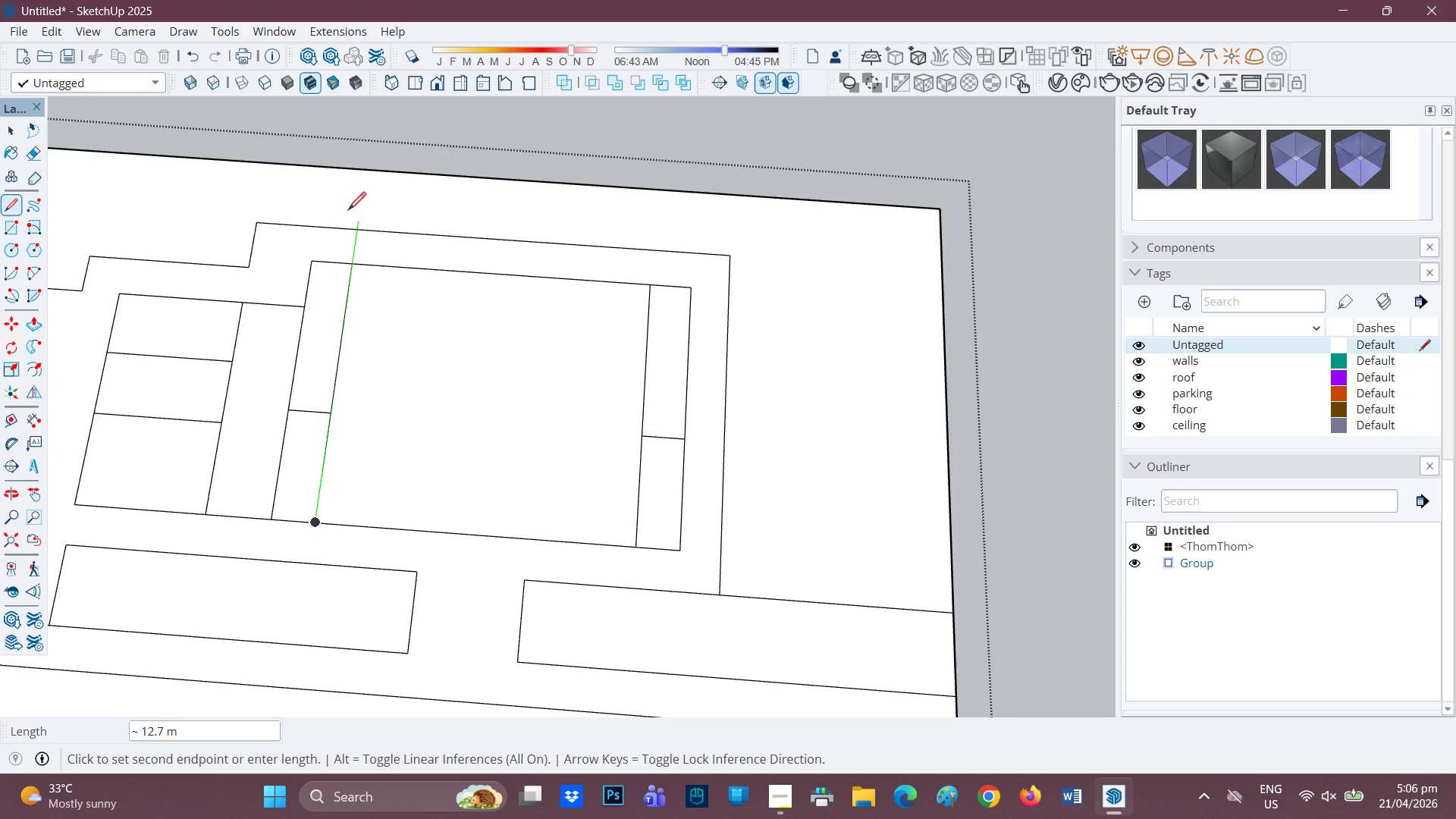 
mouse_move([368, 193])
 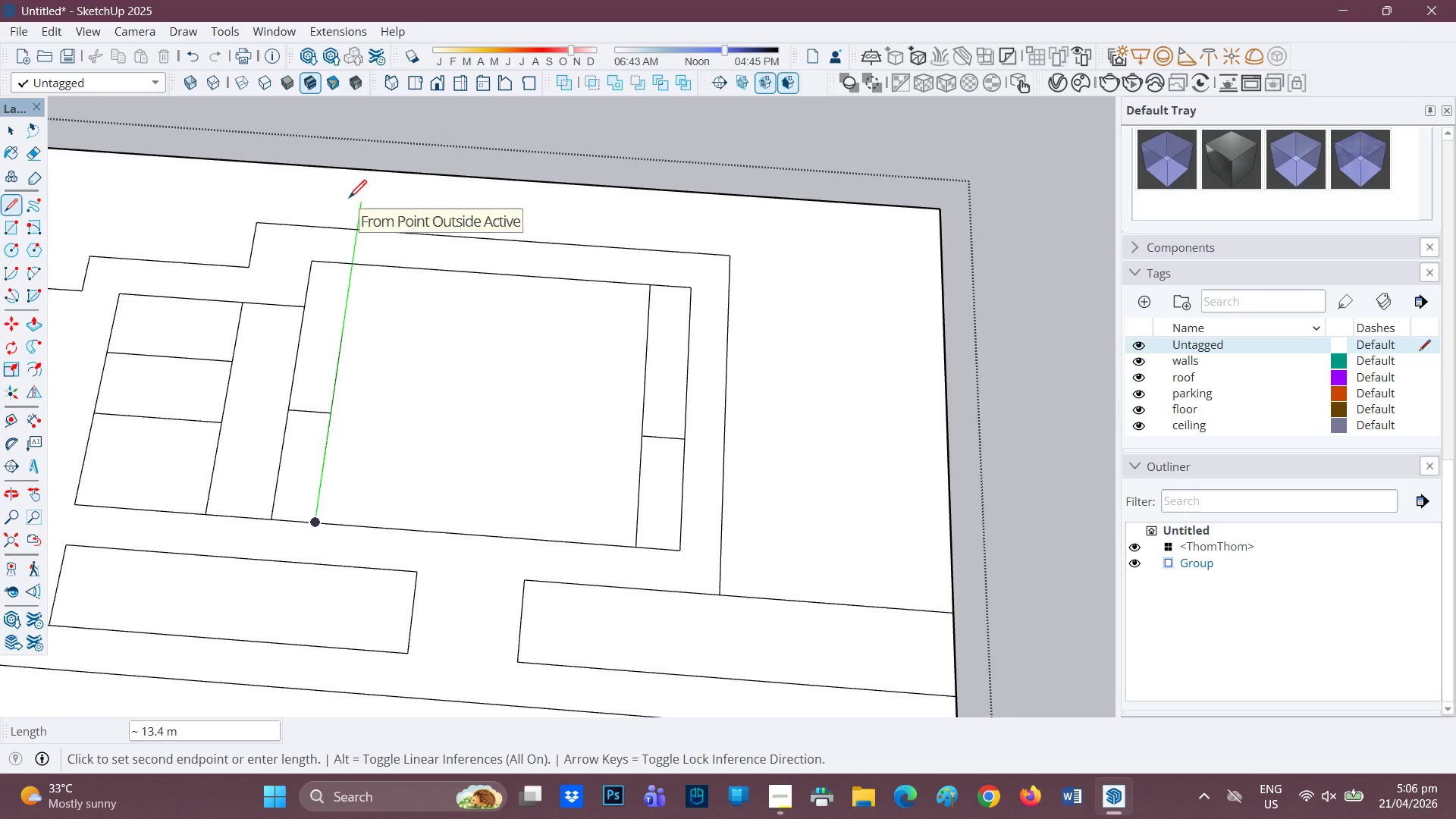 
type(34')
 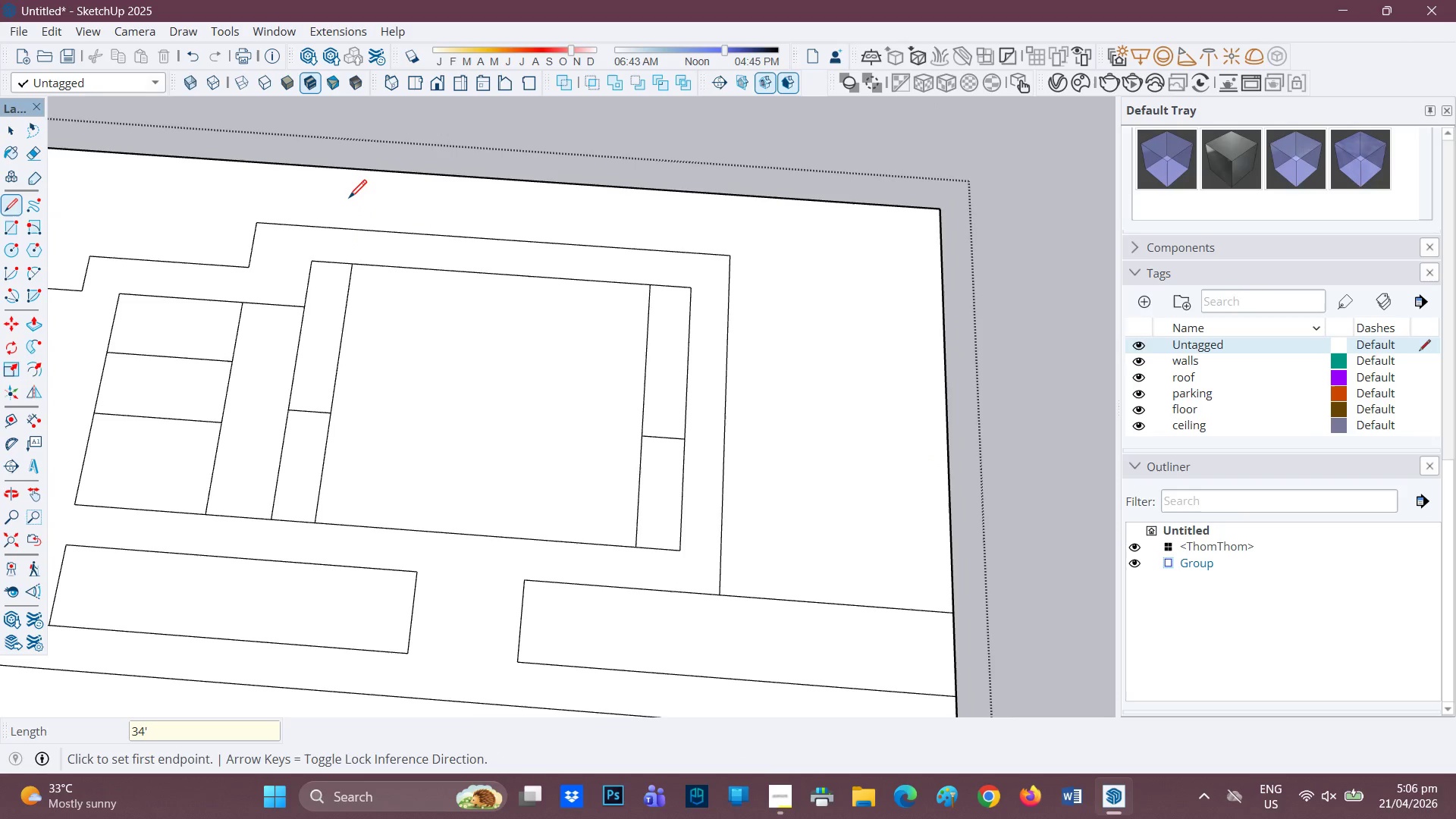 
key(Enter)
 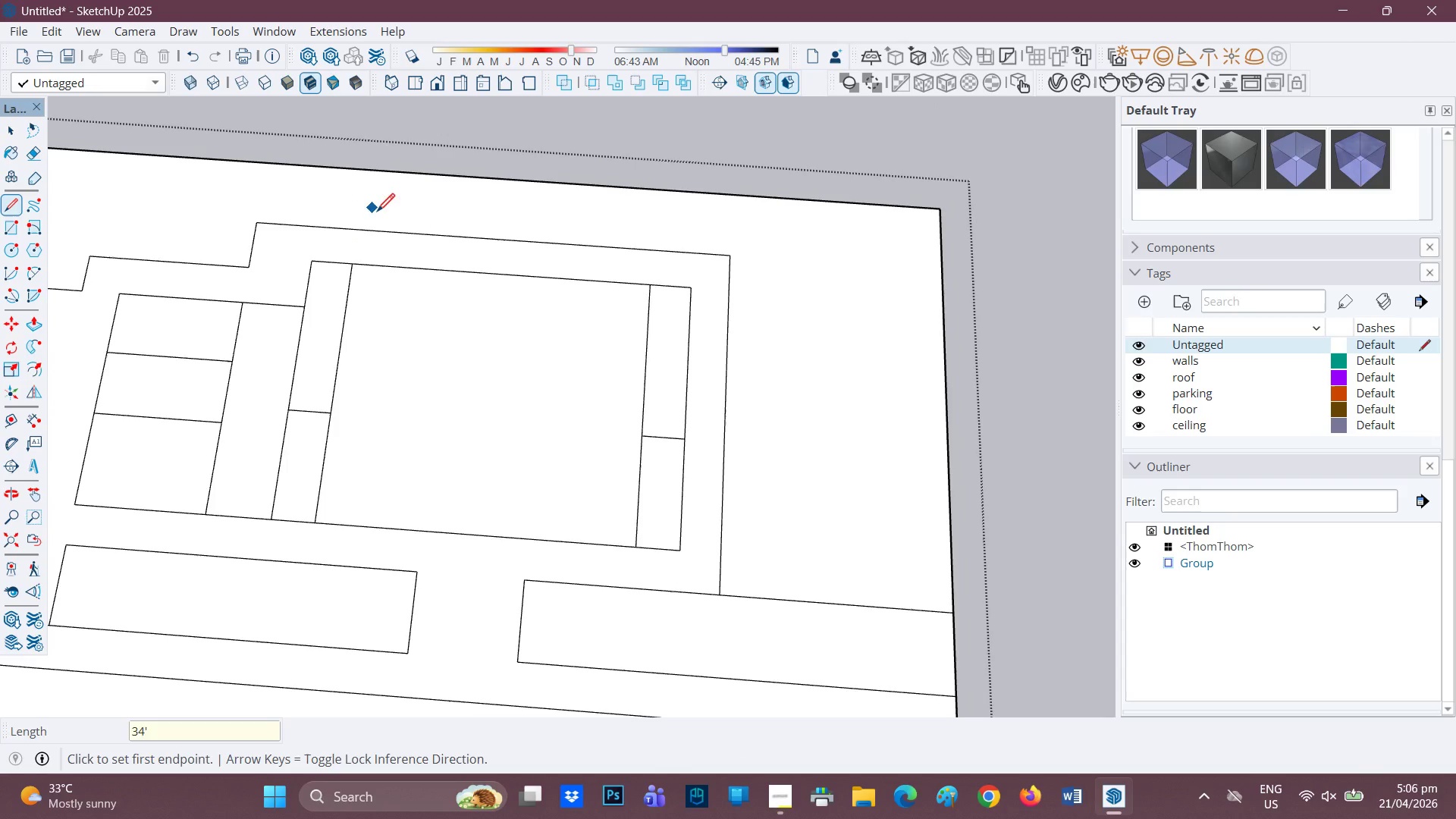 
scroll: coordinate [378, 429], scroll_direction: down, amount: 4.0
 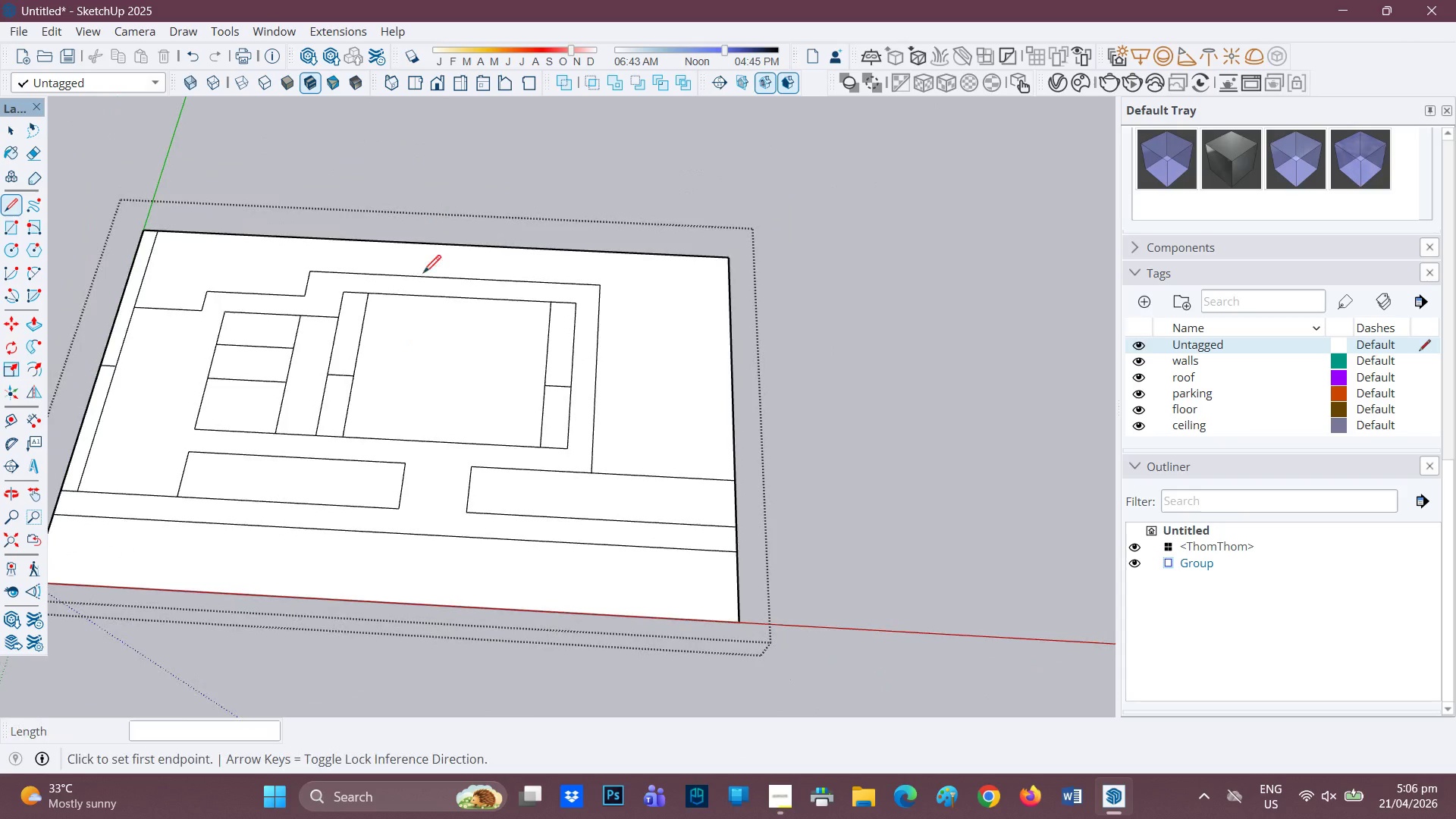 
scroll: coordinate [394, 304], scroll_direction: none, amount: 0.0
 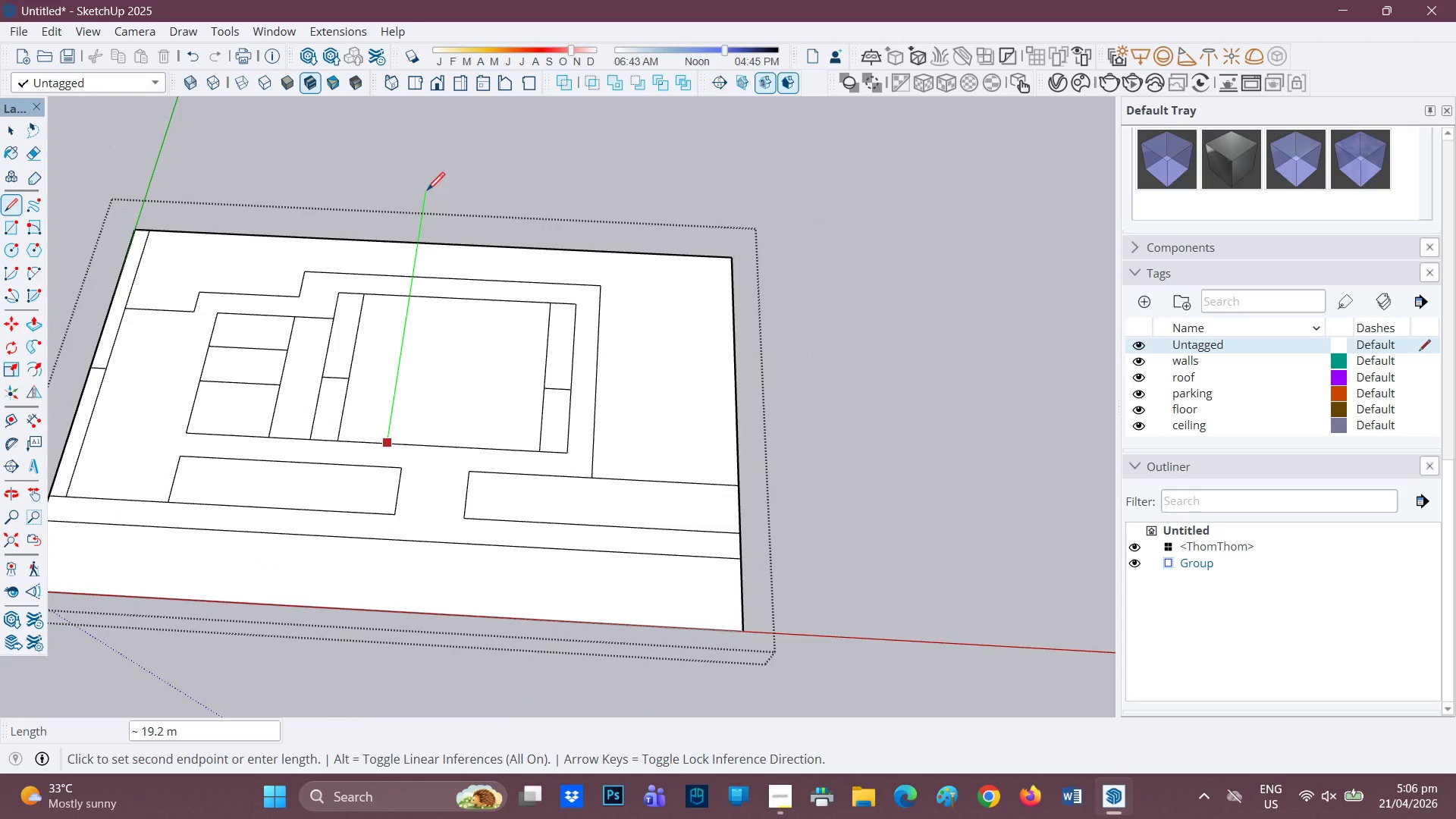 
type(2)
key(Backspace)
type(34')
 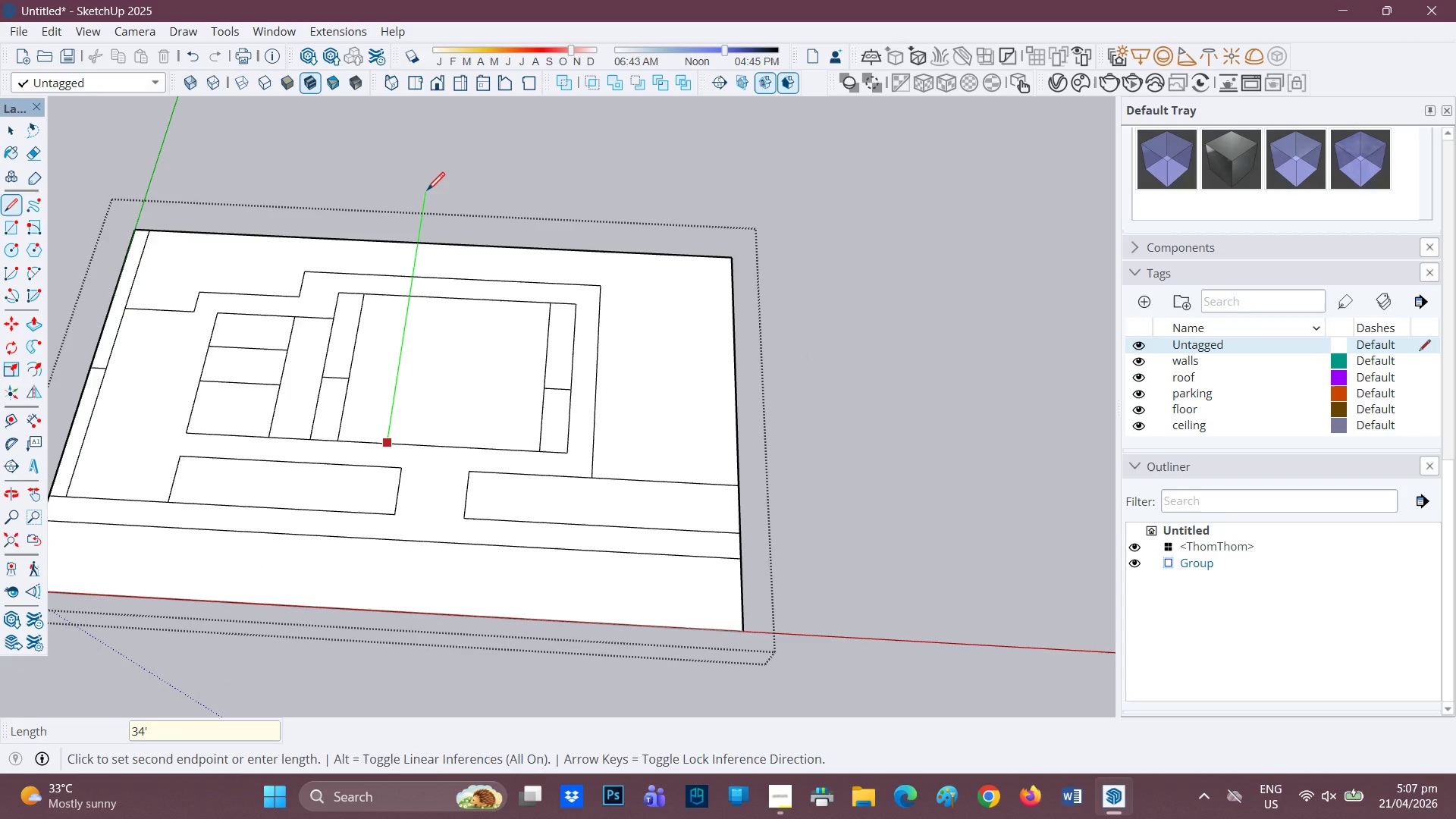 
key(Enter)
 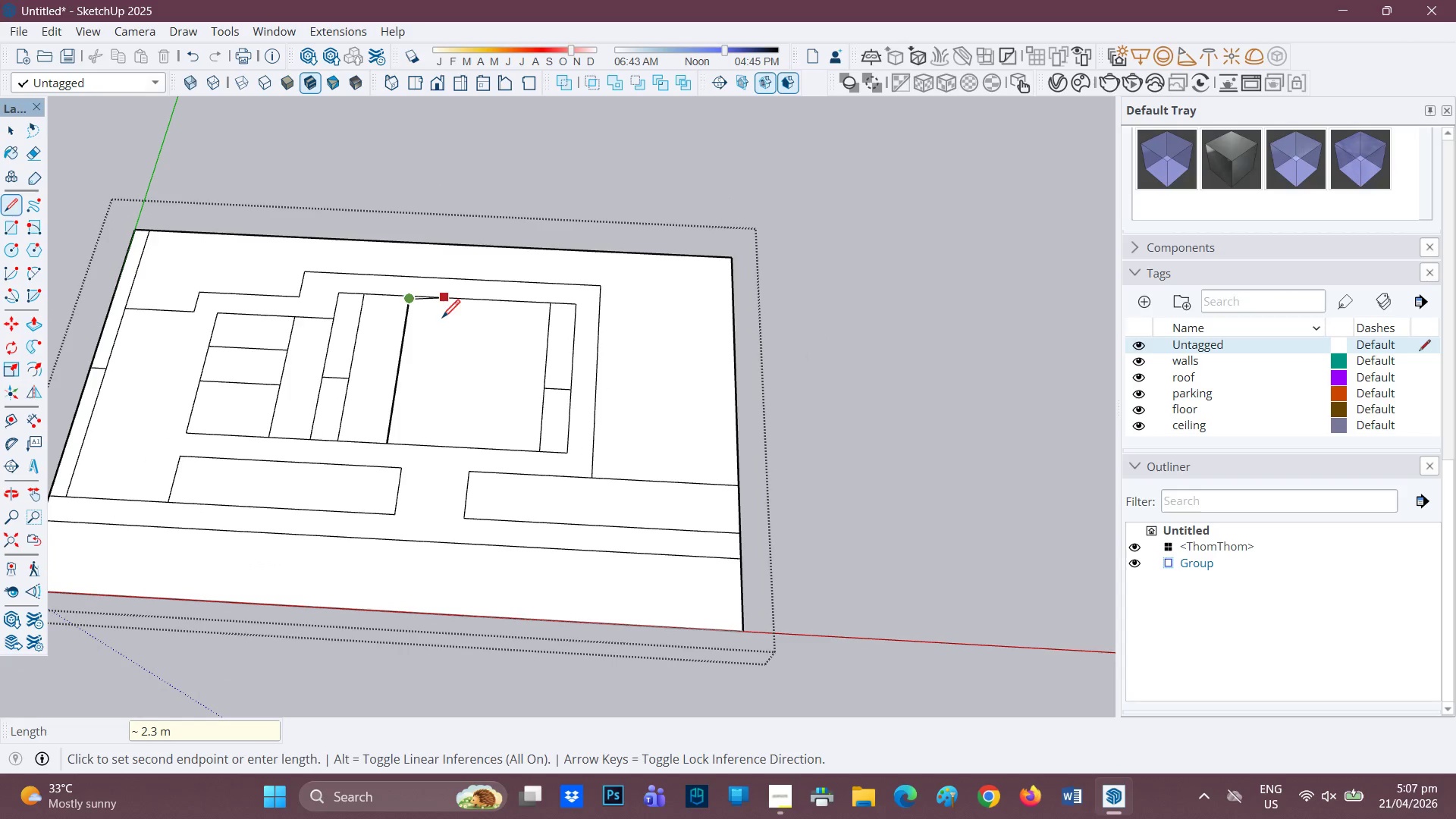 
scroll: coordinate [431, 327], scroll_direction: up, amount: 3.0
 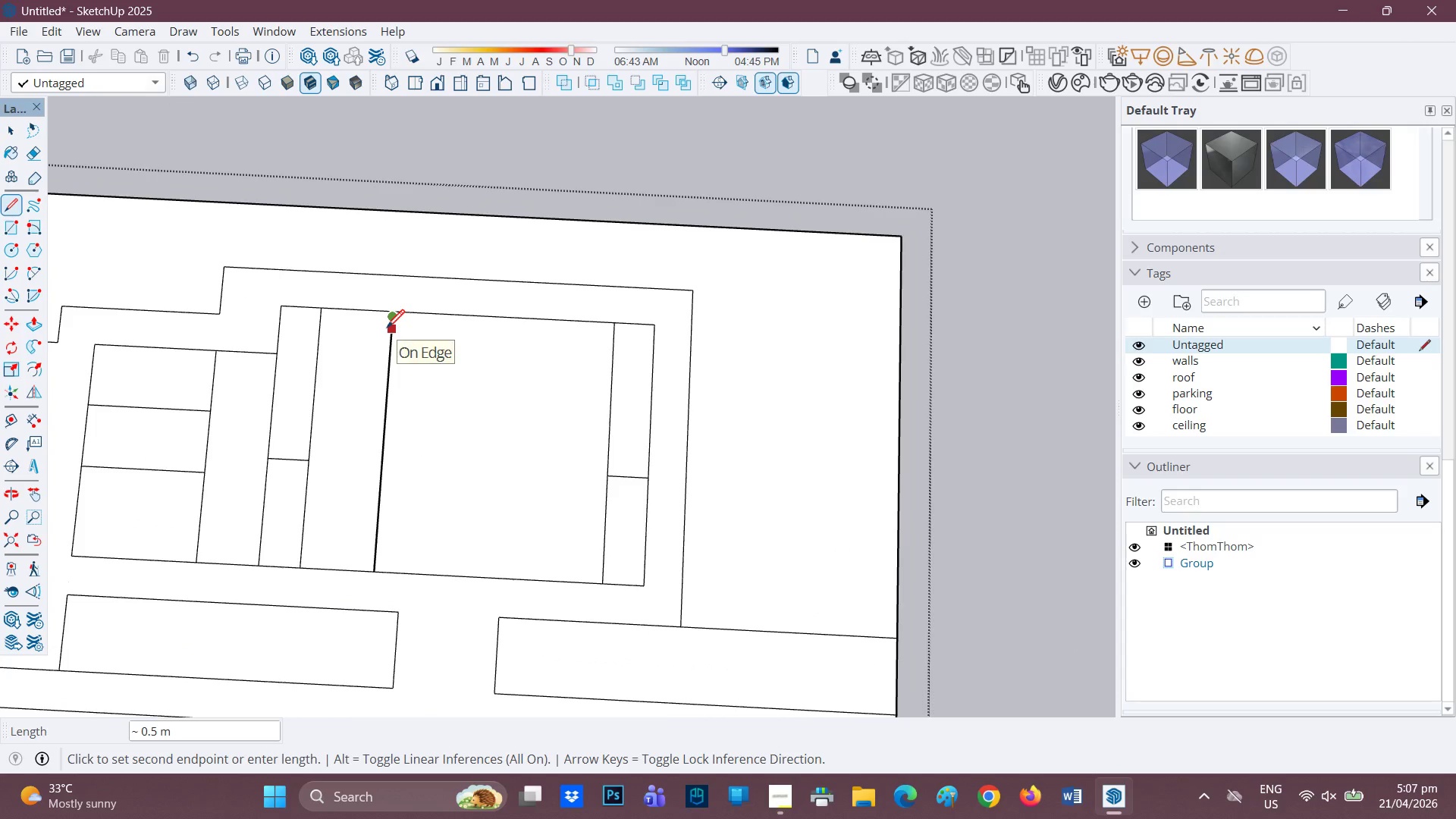 
key(Control+ControlLeft)
 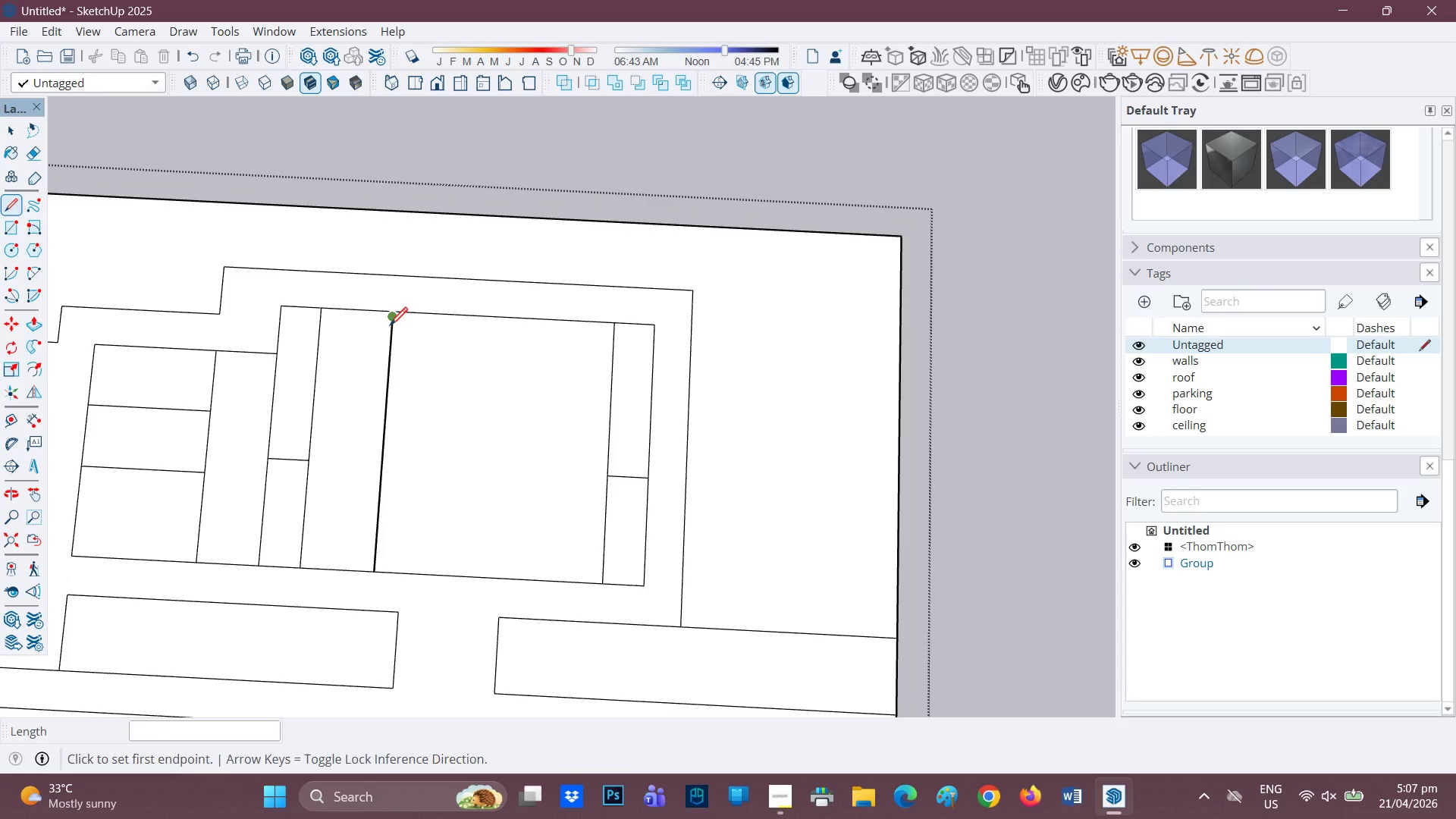 
key(Control+Z)
 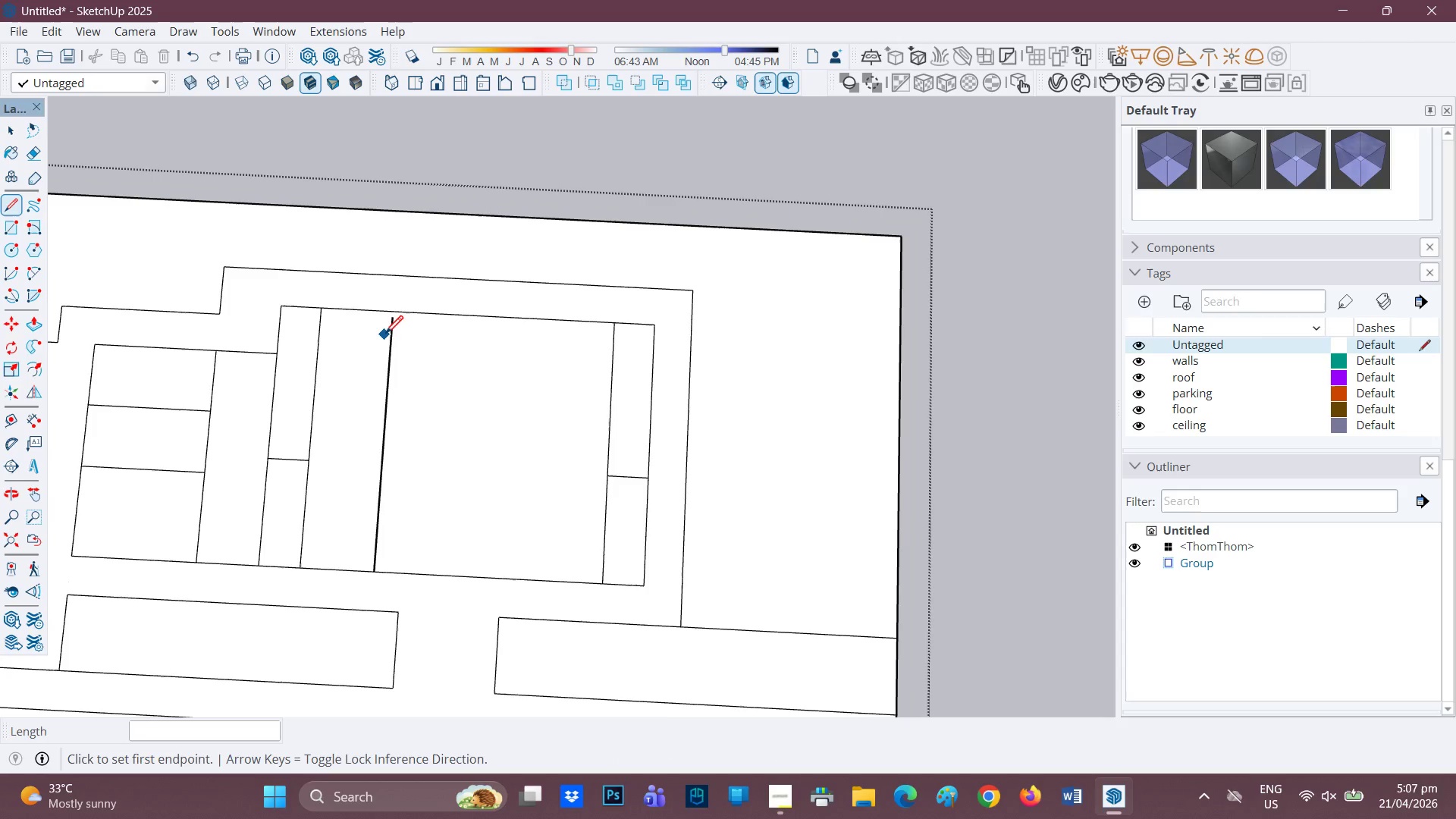 
key(Control+Z)
 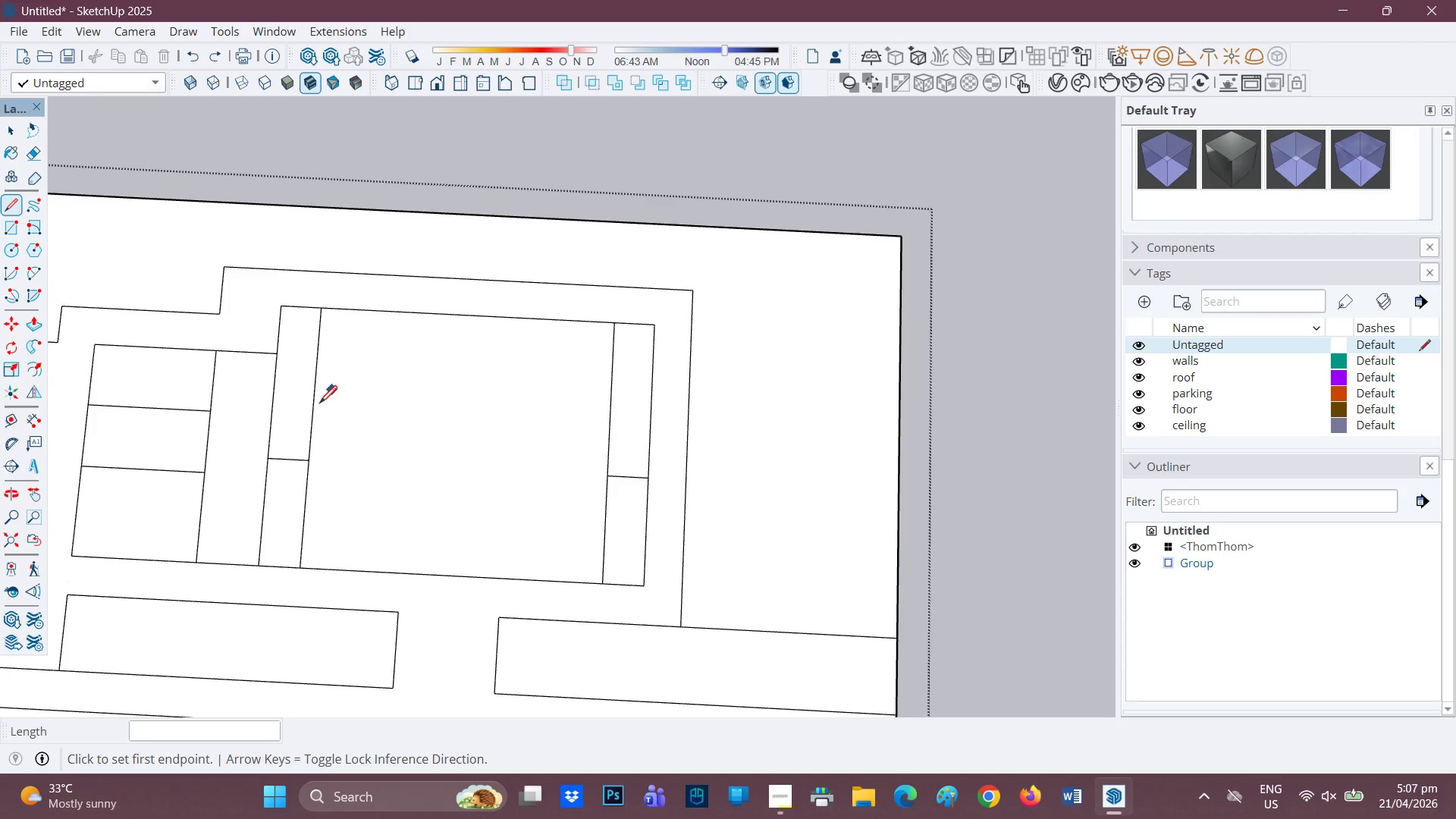 
scroll: coordinate [335, 557], scroll_direction: up, amount: 3.0
 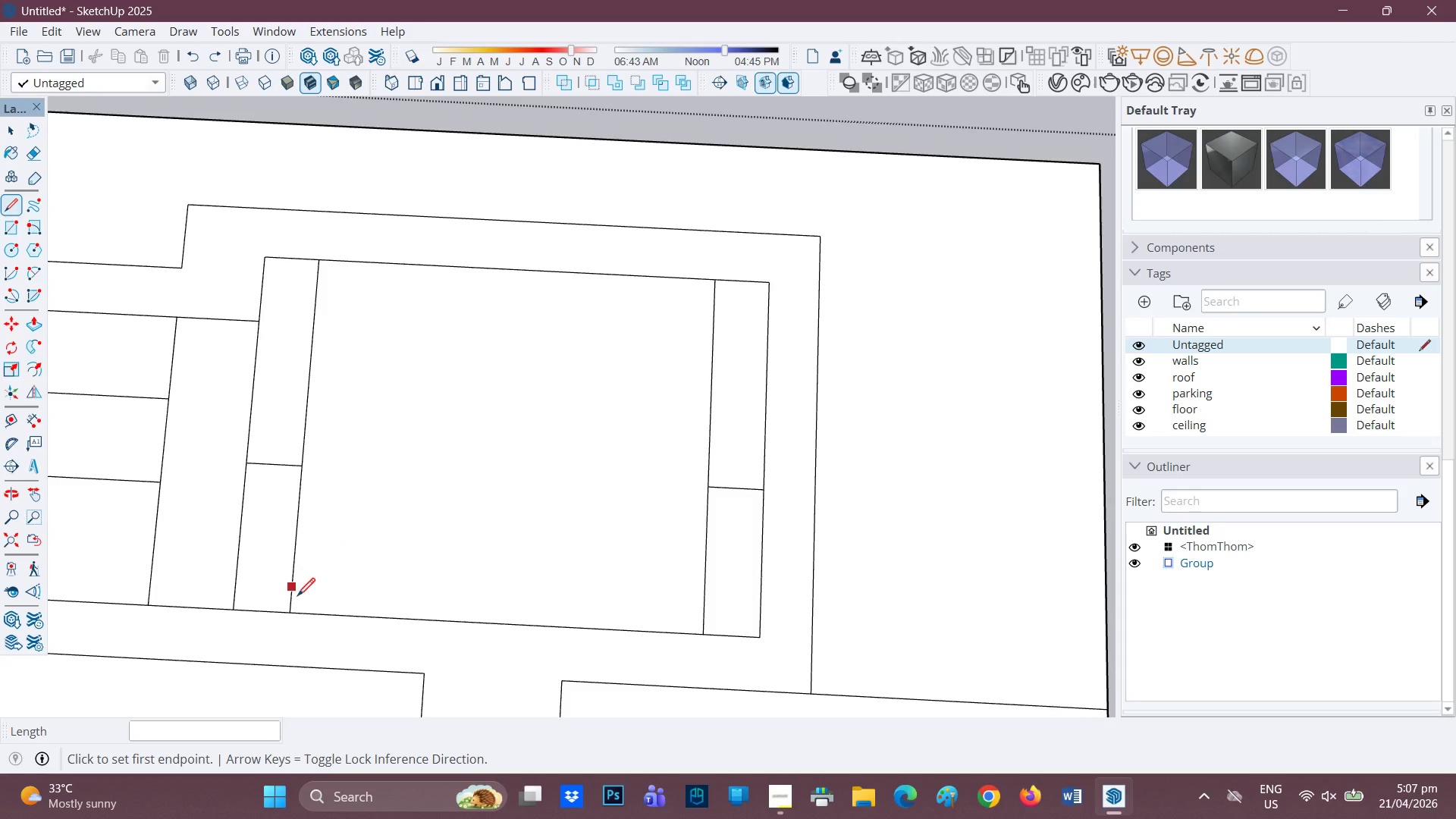 
mouse_move([314, 616])
 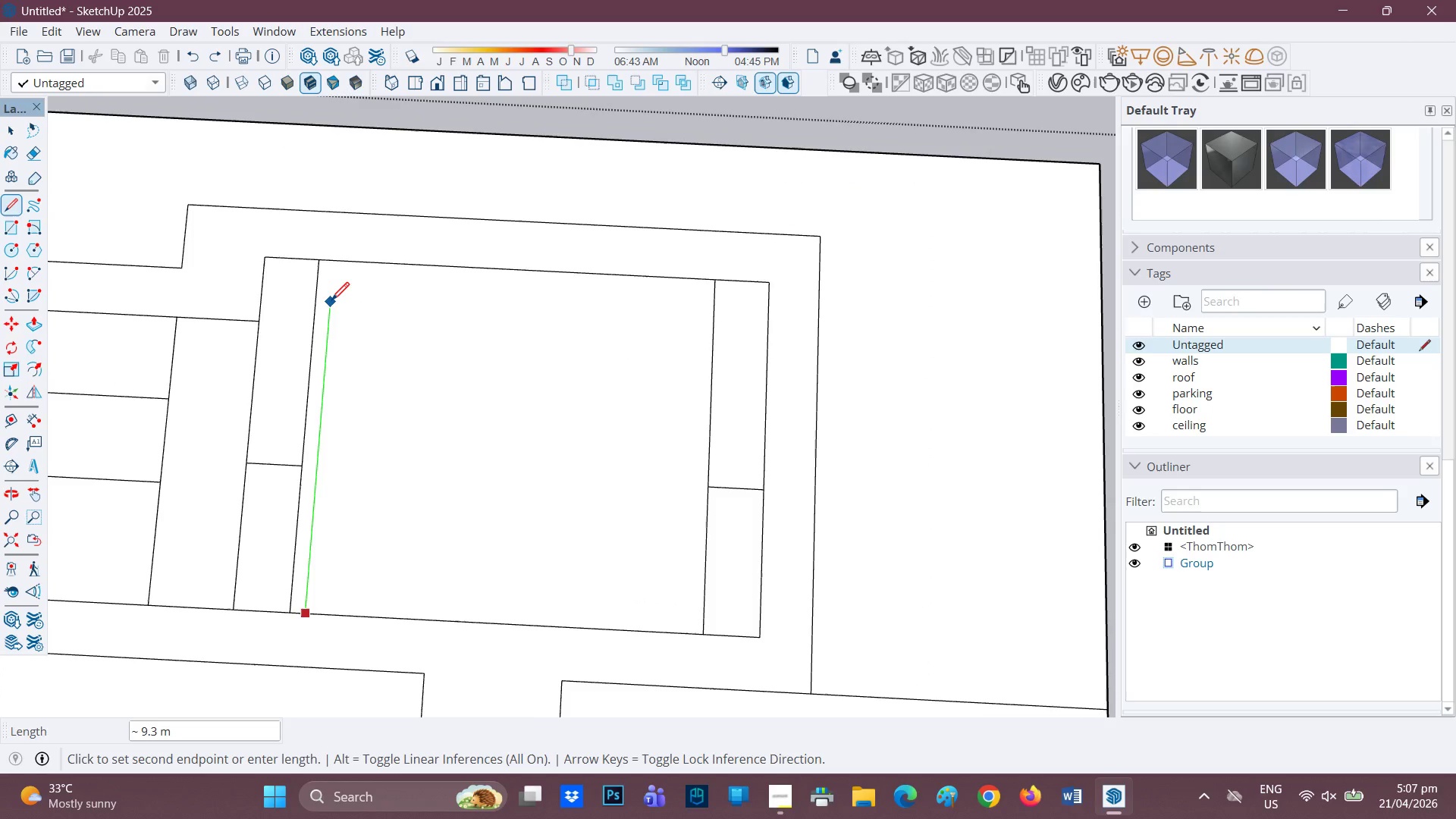 
type(34')
 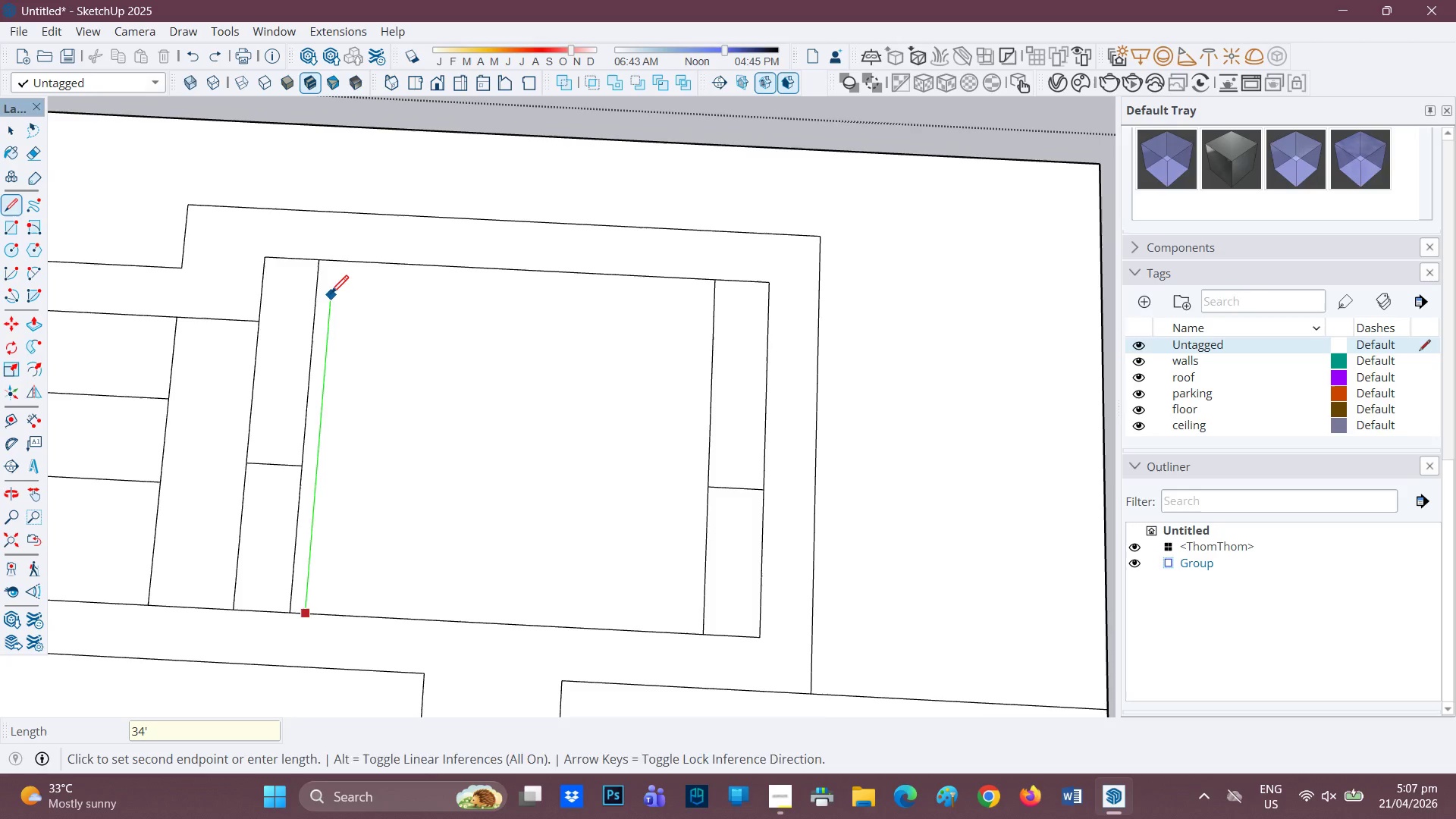 
key(Enter)
 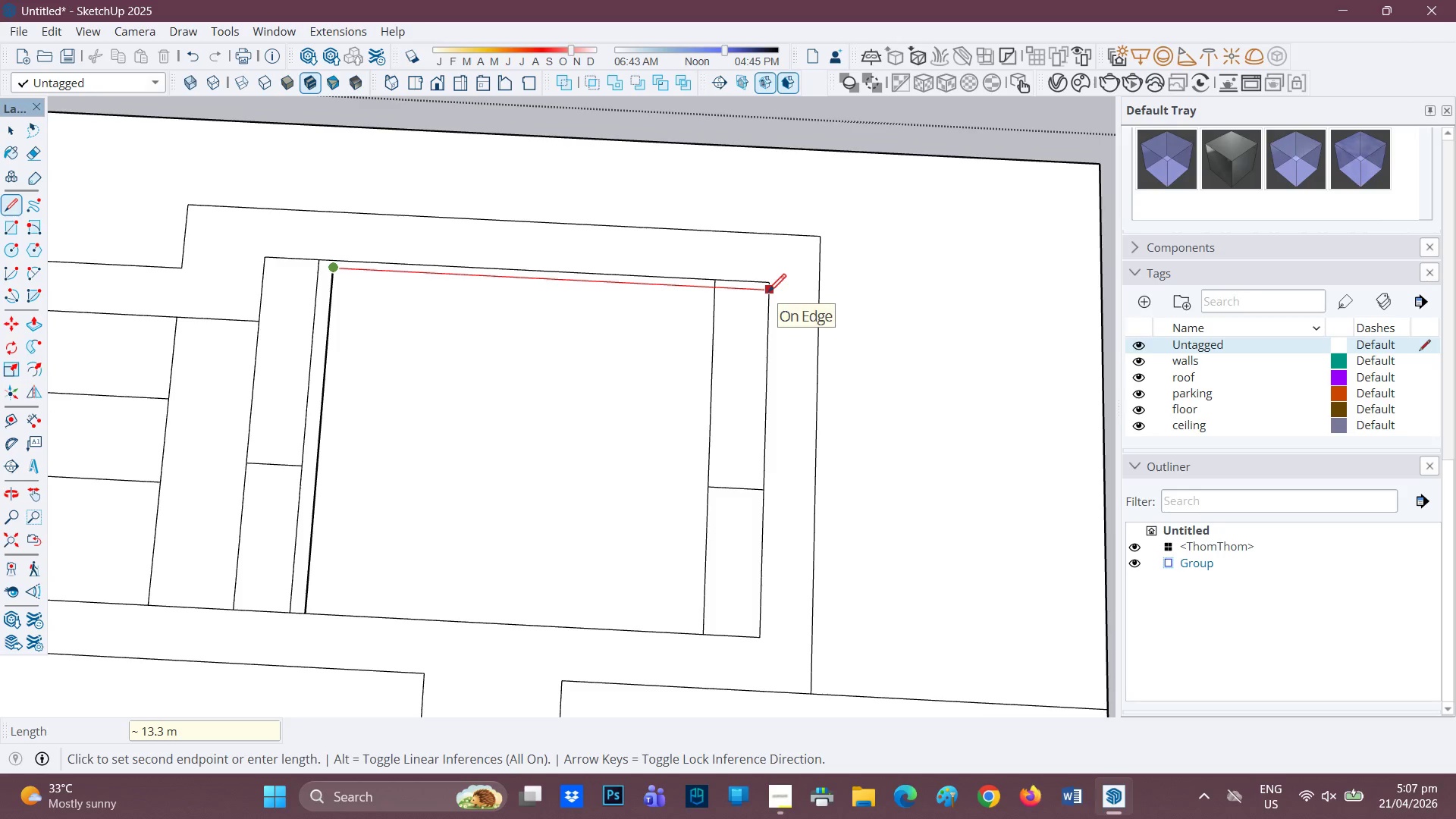 
mouse_move([331, 289])
 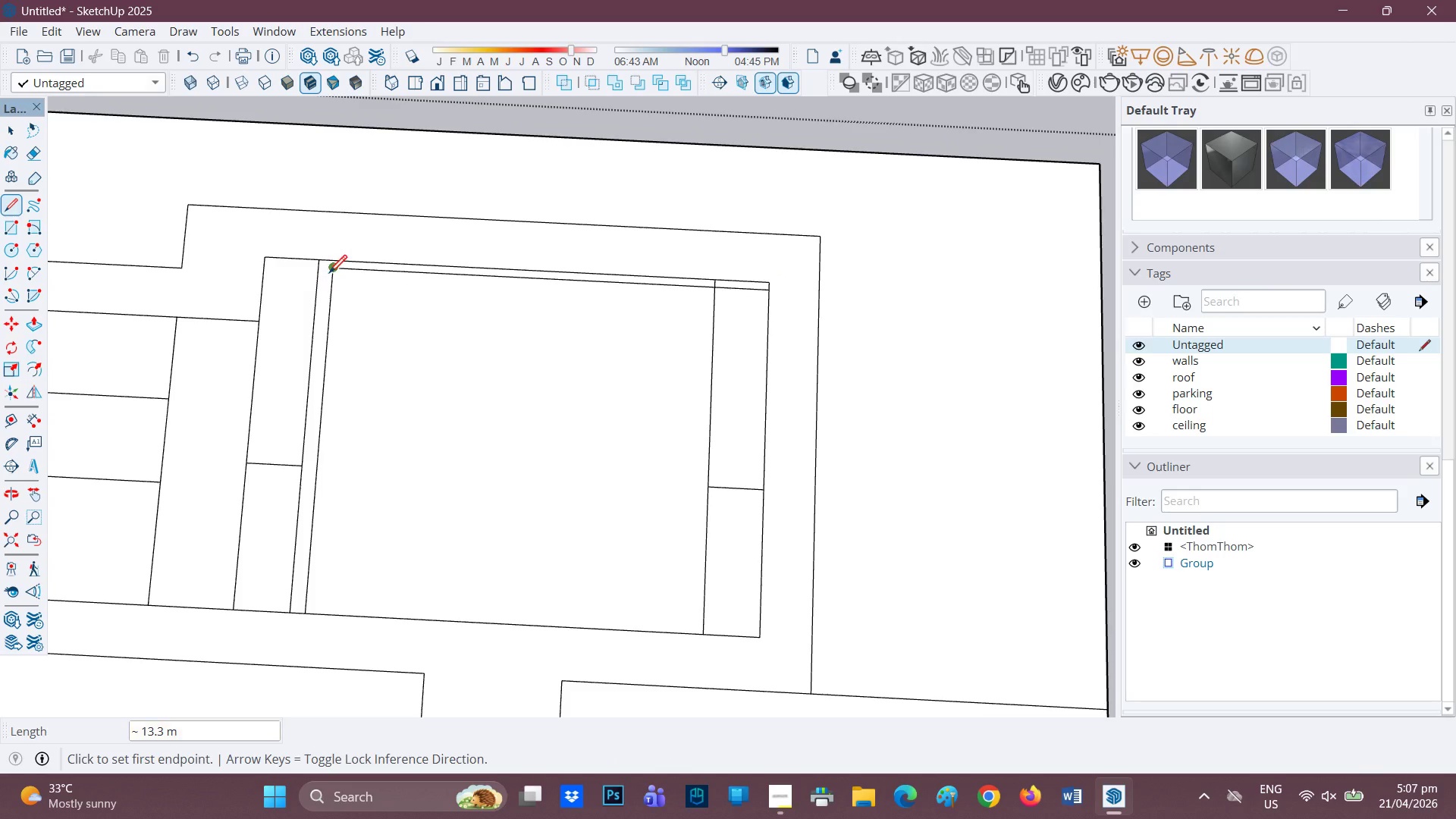 
left_click_drag(start_coordinate=[331, 275], to_coordinate=[328, 275])
 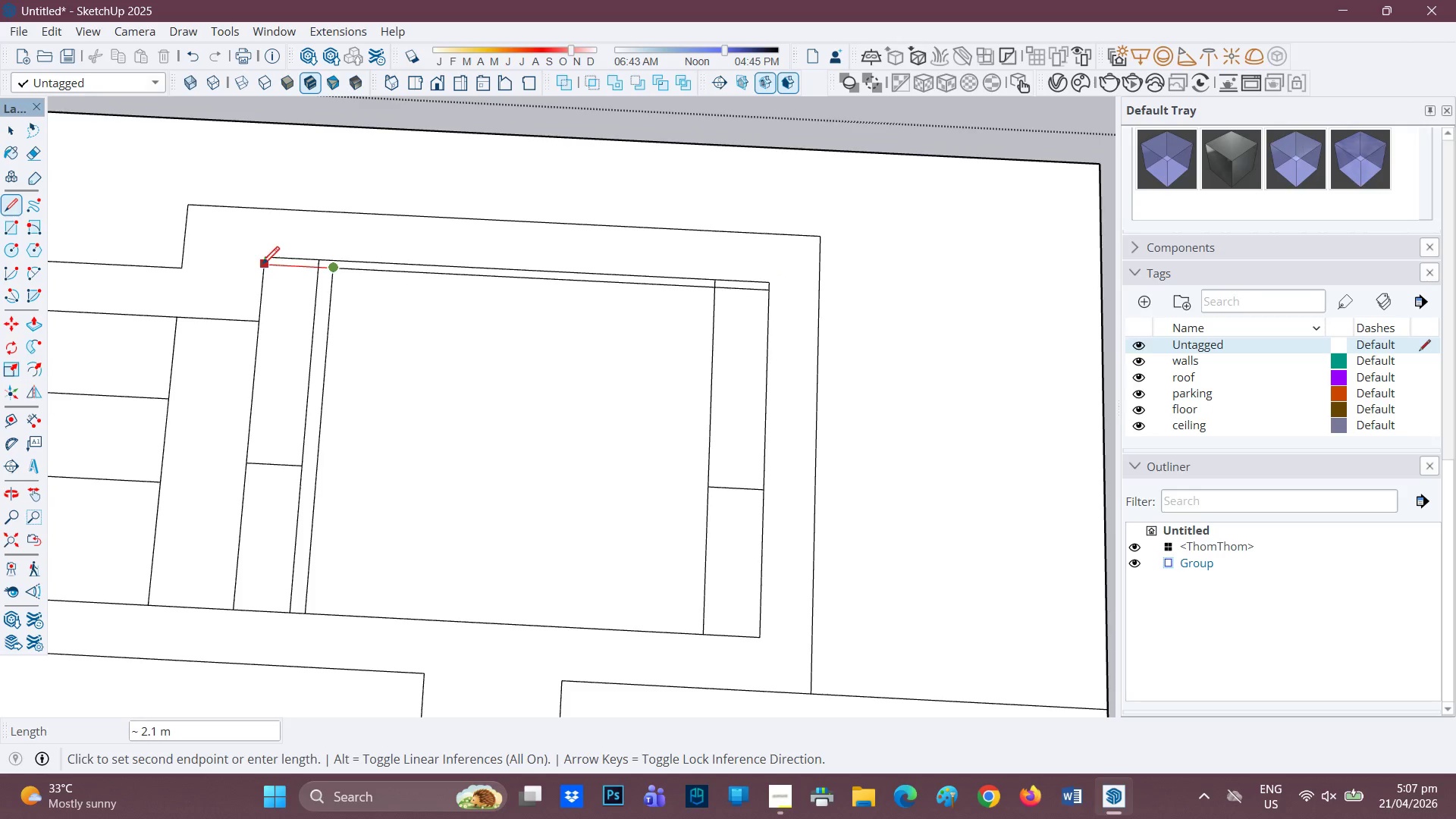 
left_click([262, 266])
 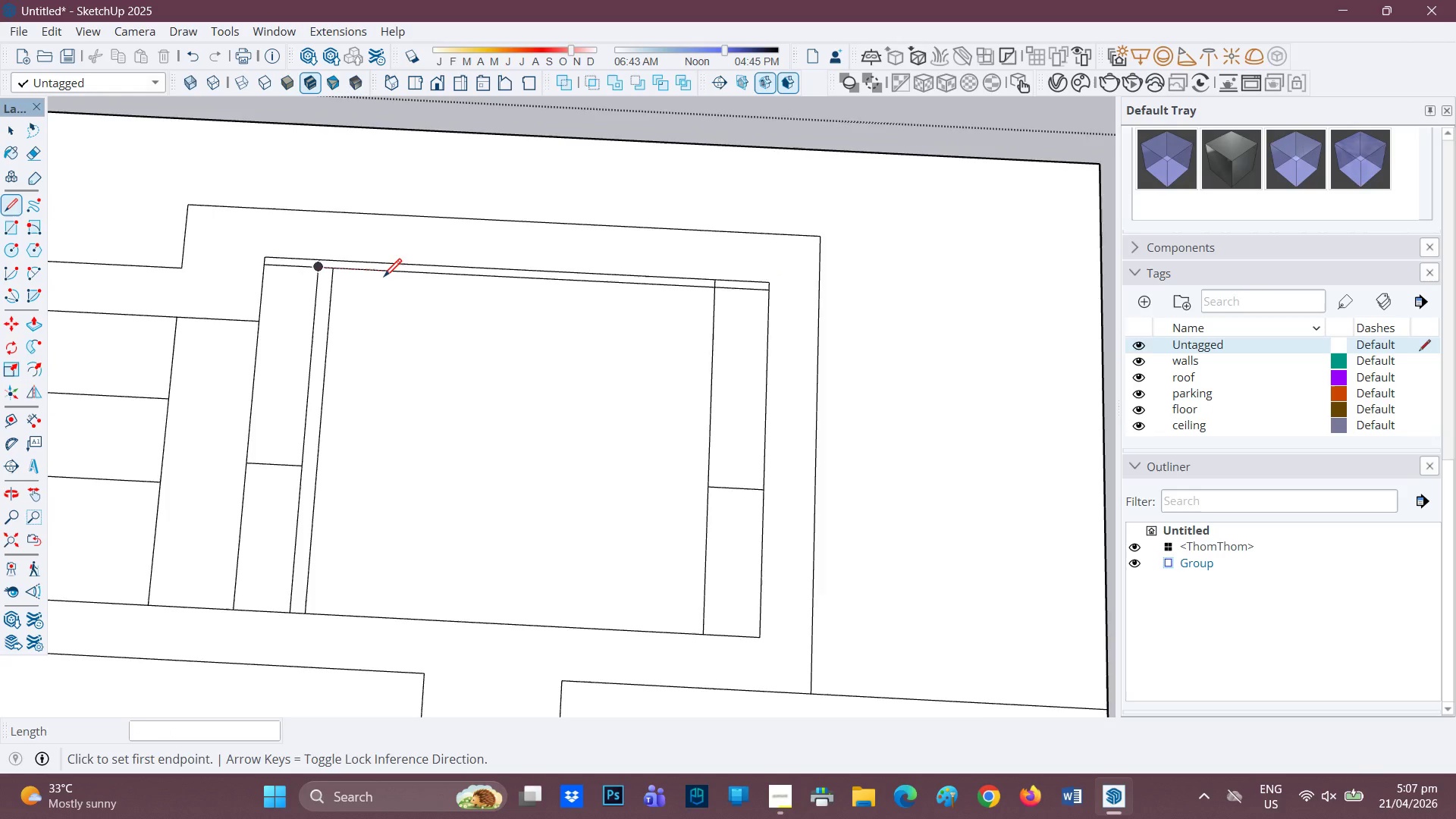 
key(E)
 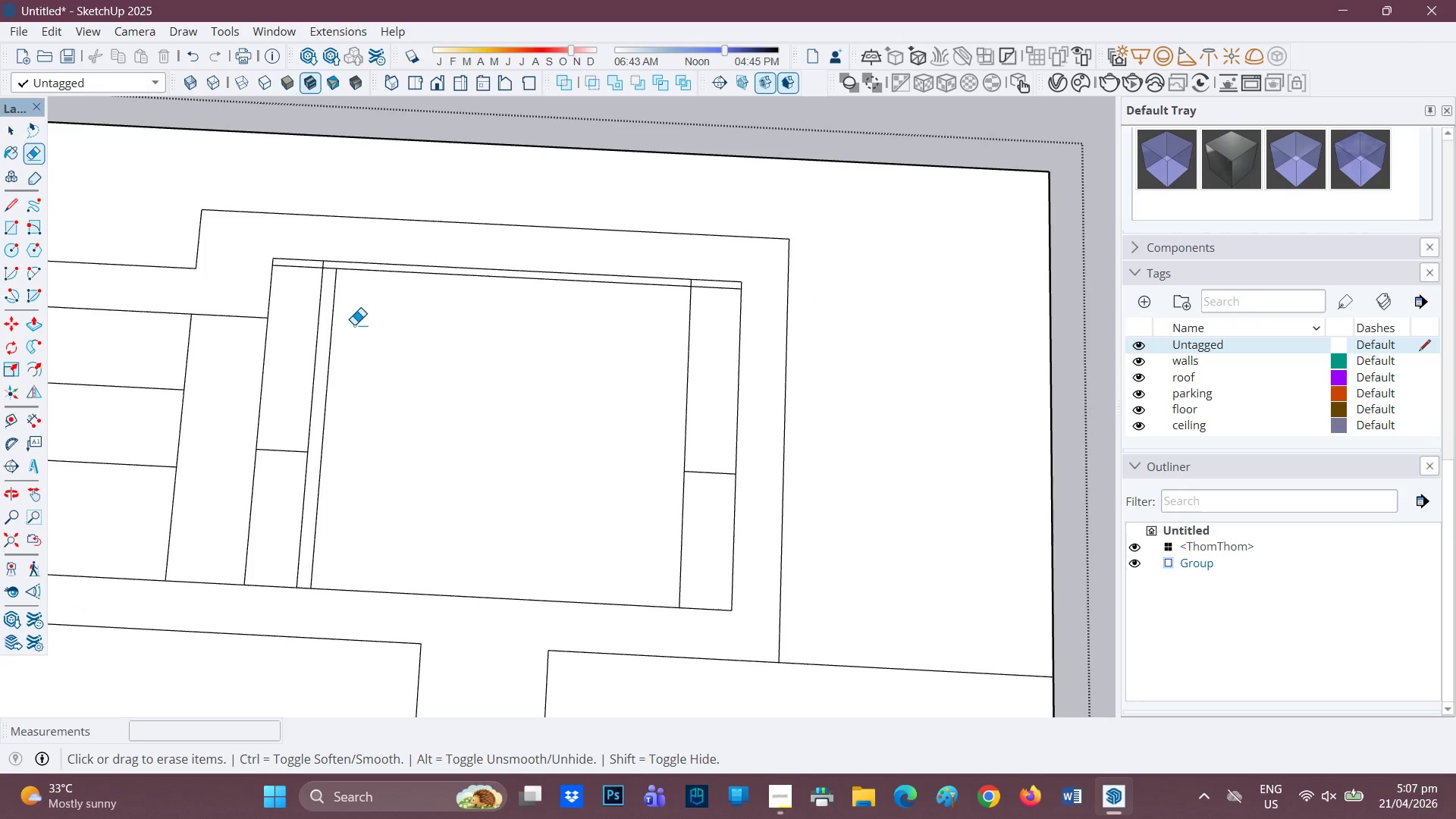 
scroll: coordinate [382, 277], scroll_direction: none, amount: 0.0
 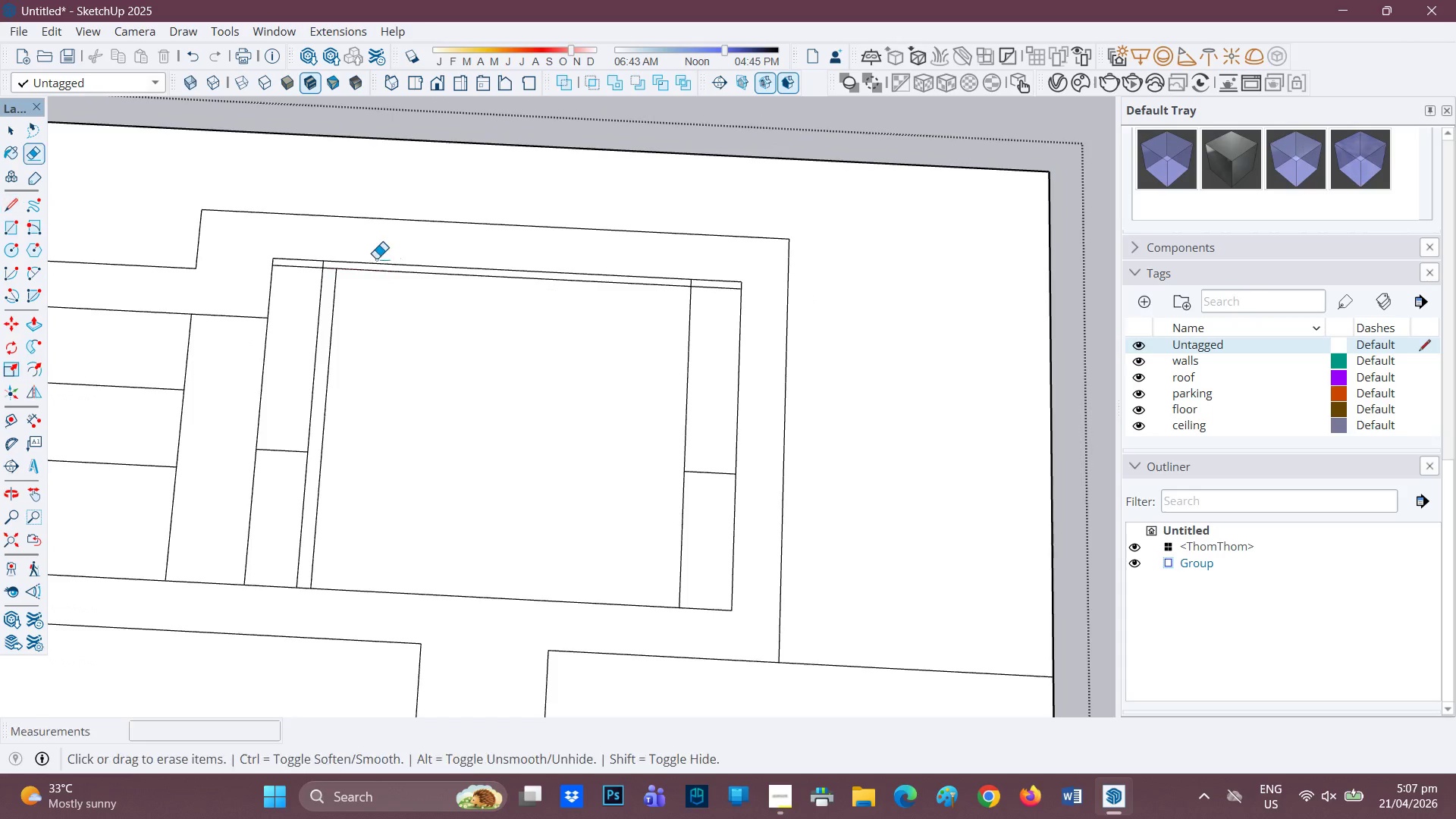 
key(L)
 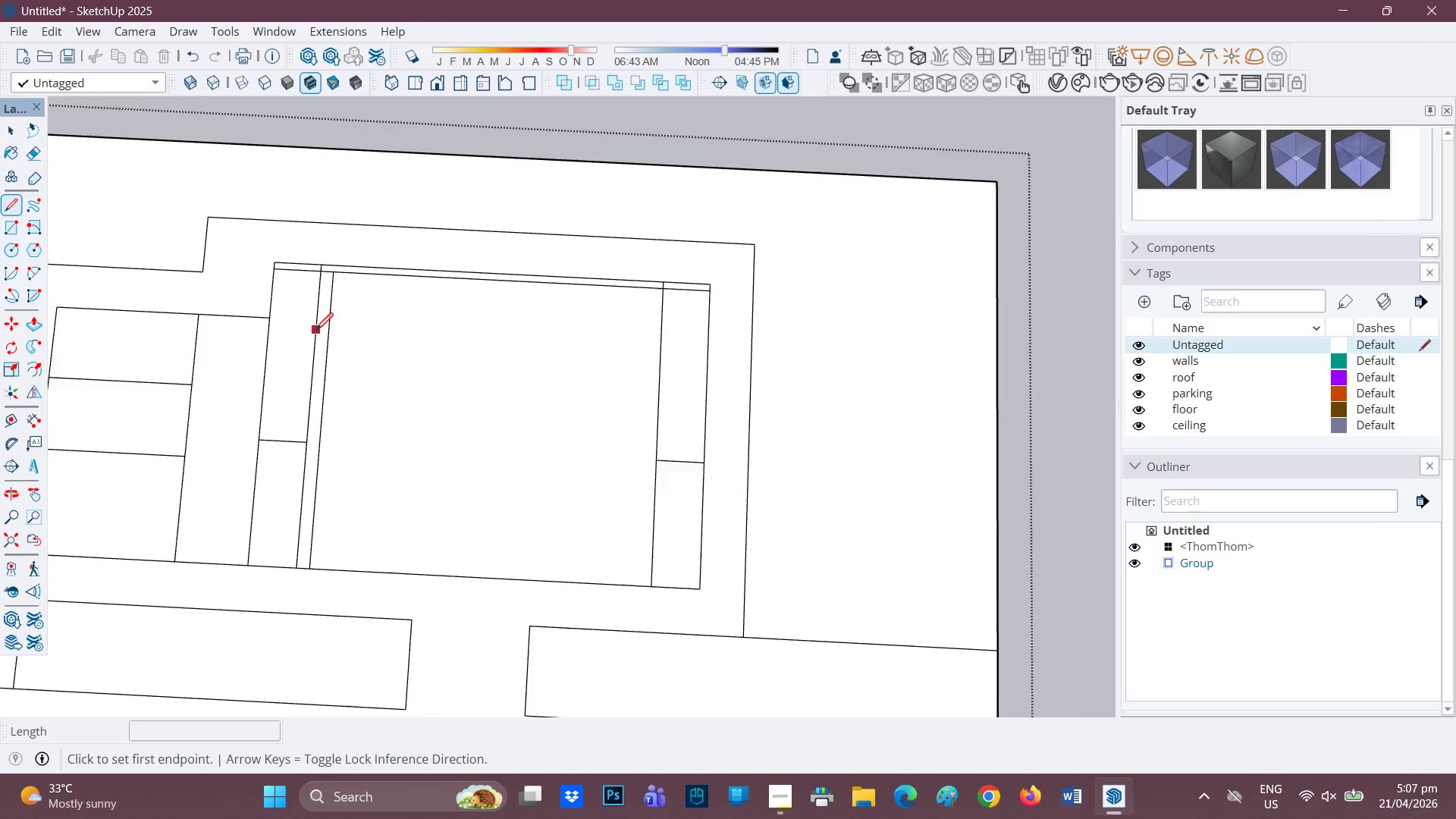 
scroll: coordinate [350, 316], scroll_direction: none, amount: 0.0
 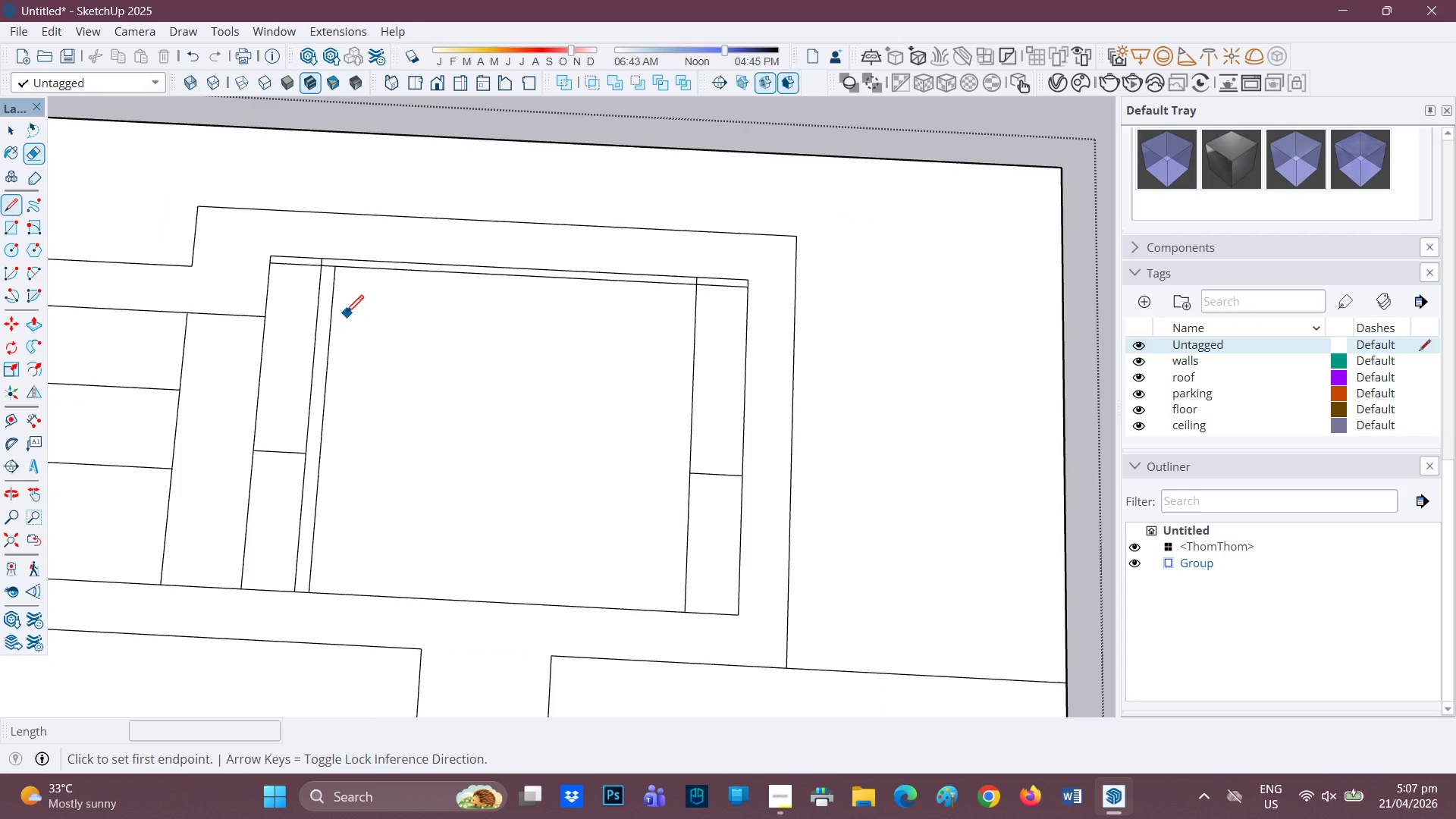 
scroll: coordinate [315, 331], scroll_direction: down, amount: 1.0
 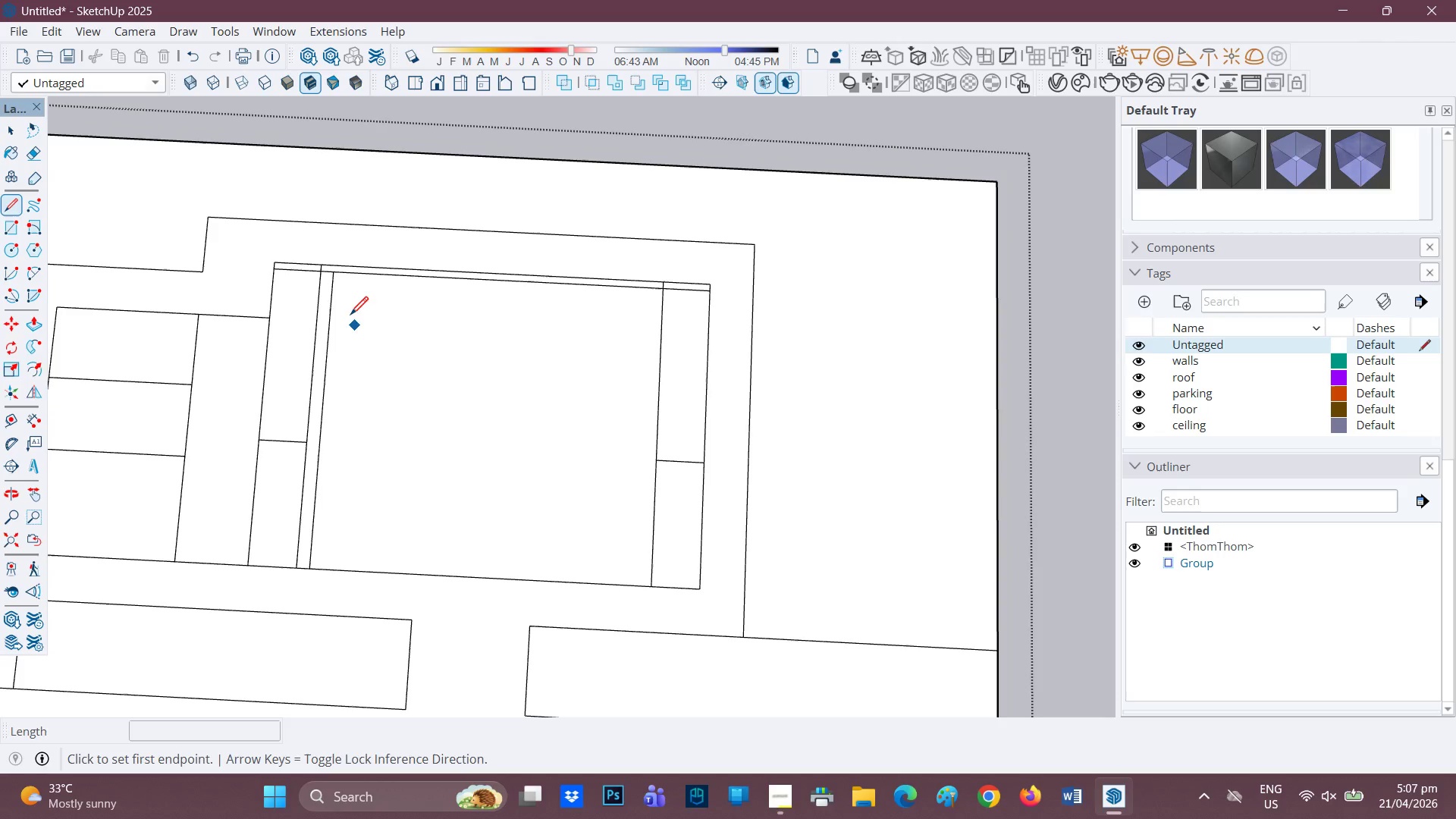 
scroll: coordinate [310, 276], scroll_direction: none, amount: 0.0
 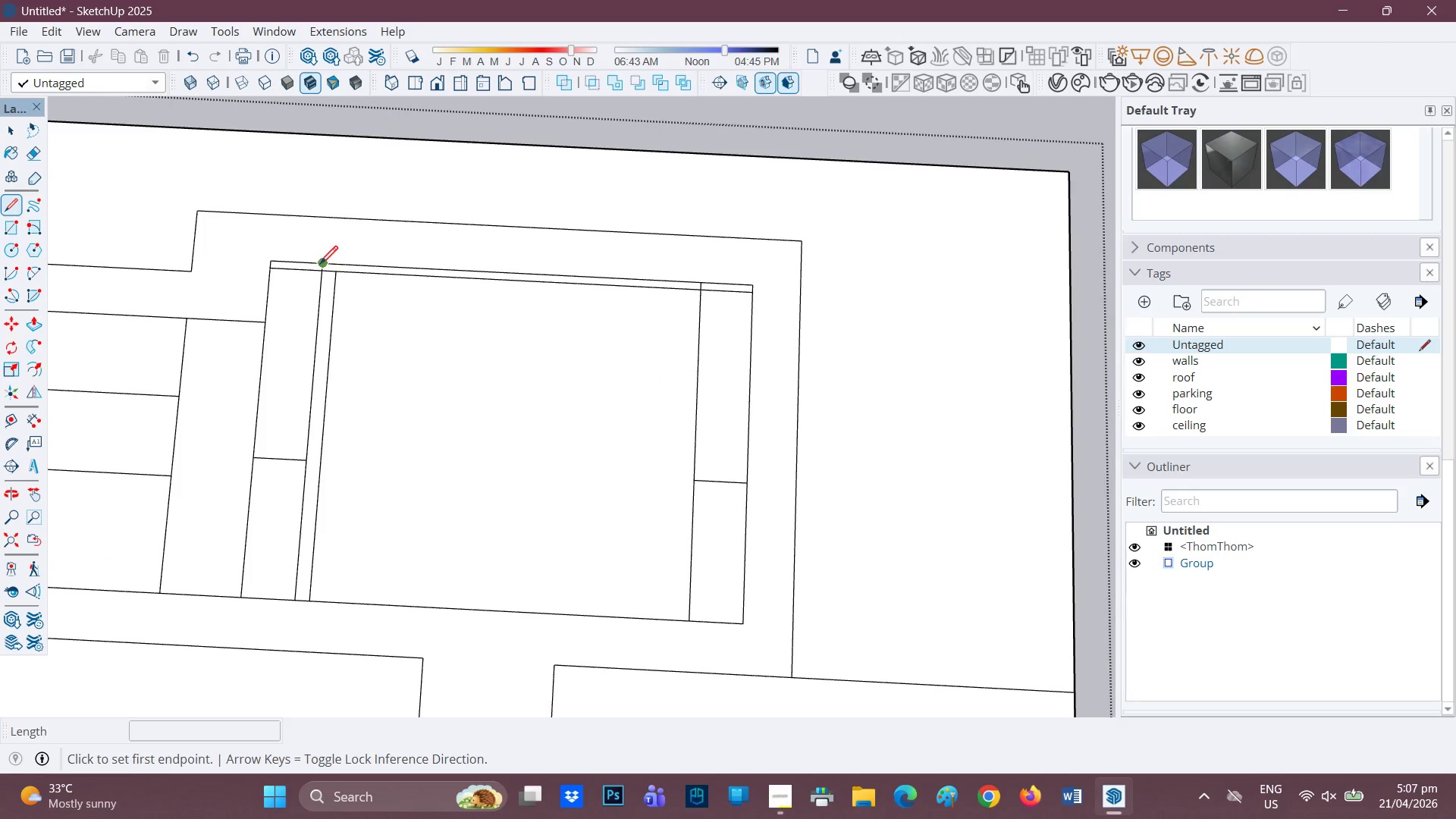 
key(E)
 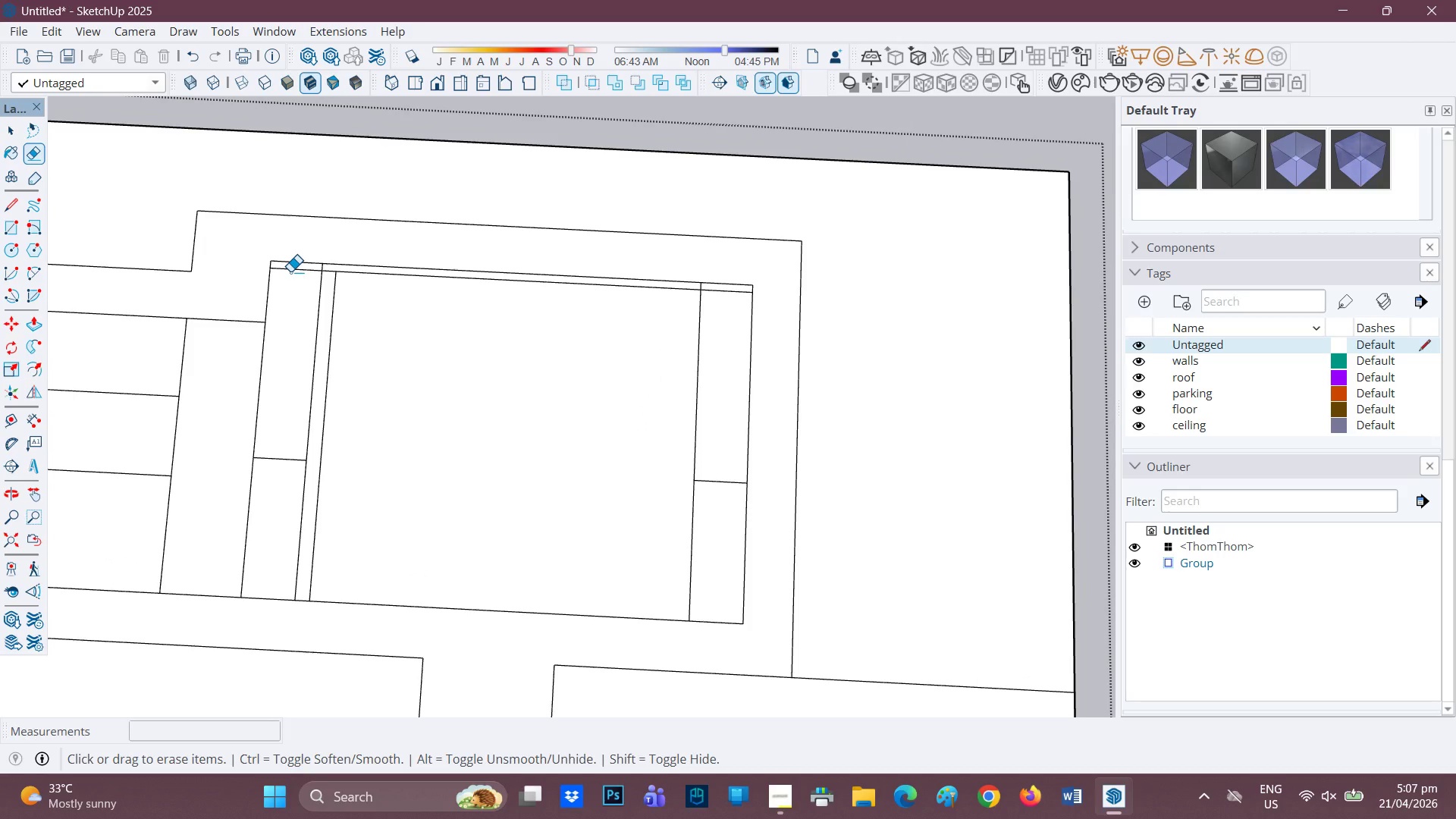 
left_click_drag(start_coordinate=[291, 272], to_coordinate=[297, 271])
 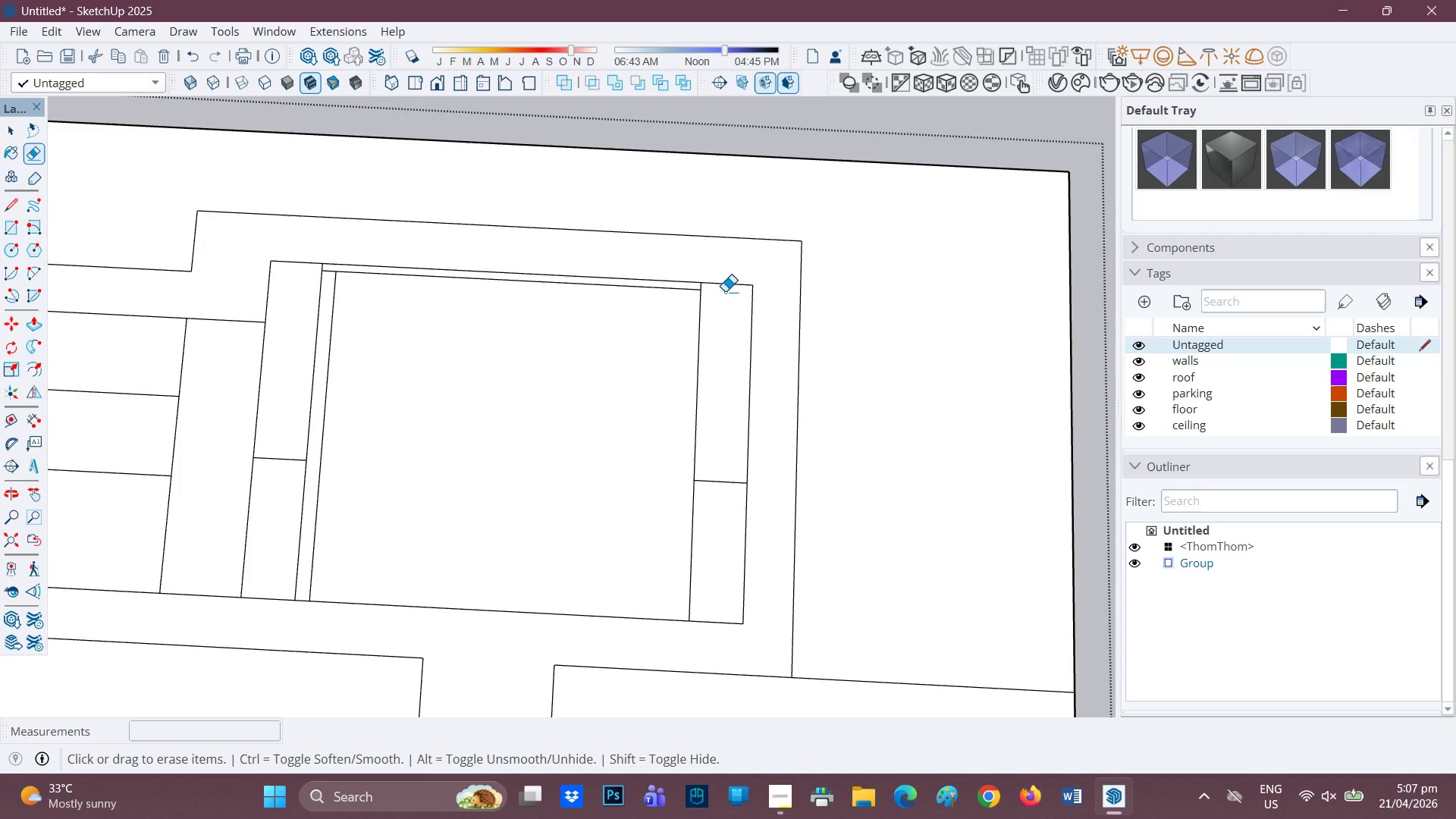 
scroll: coordinate [471, 351], scroll_direction: up, amount: 1.0
 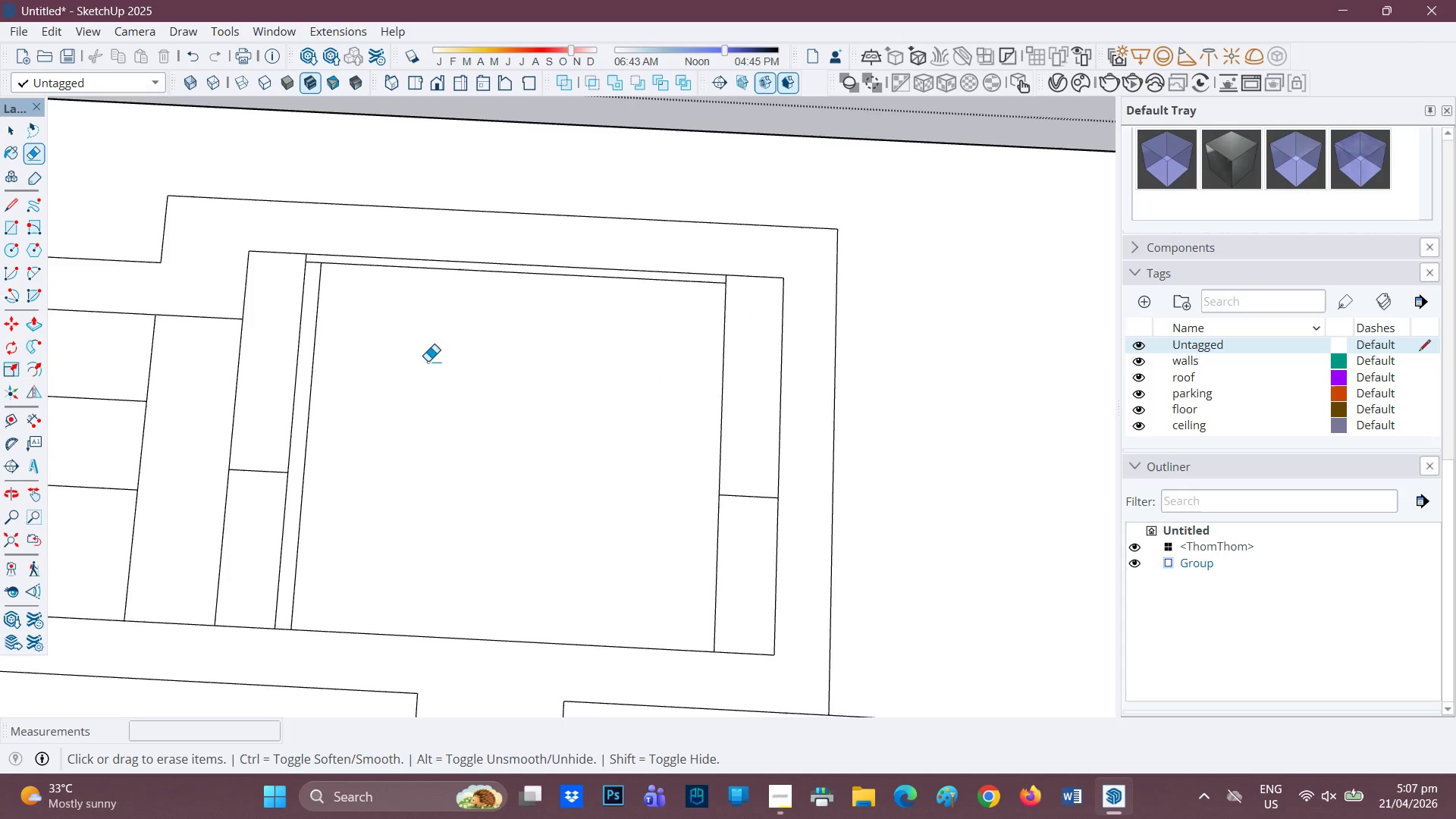 
scroll: coordinate [427, 361], scroll_direction: none, amount: 0.0
 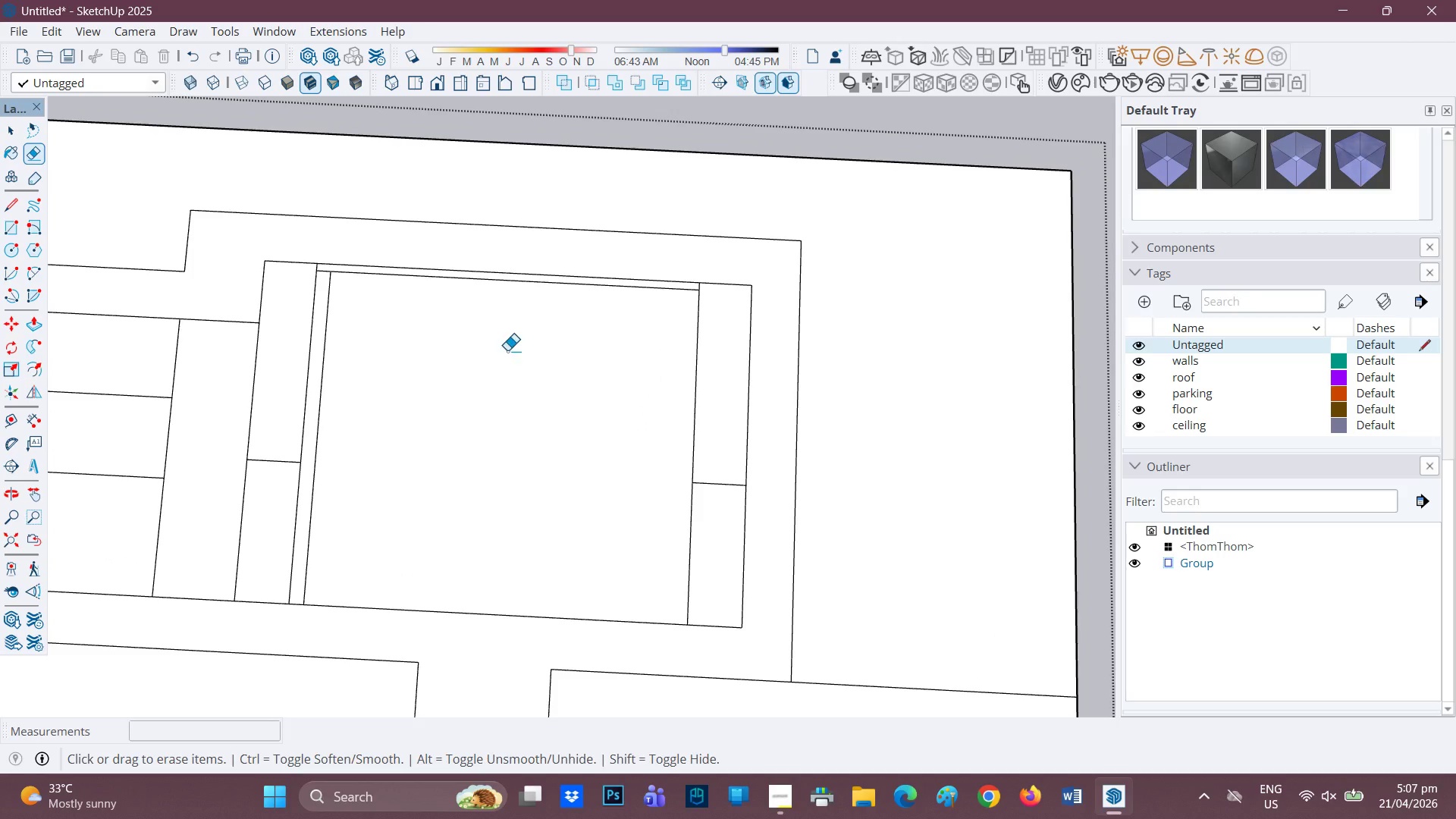 
key(L)
 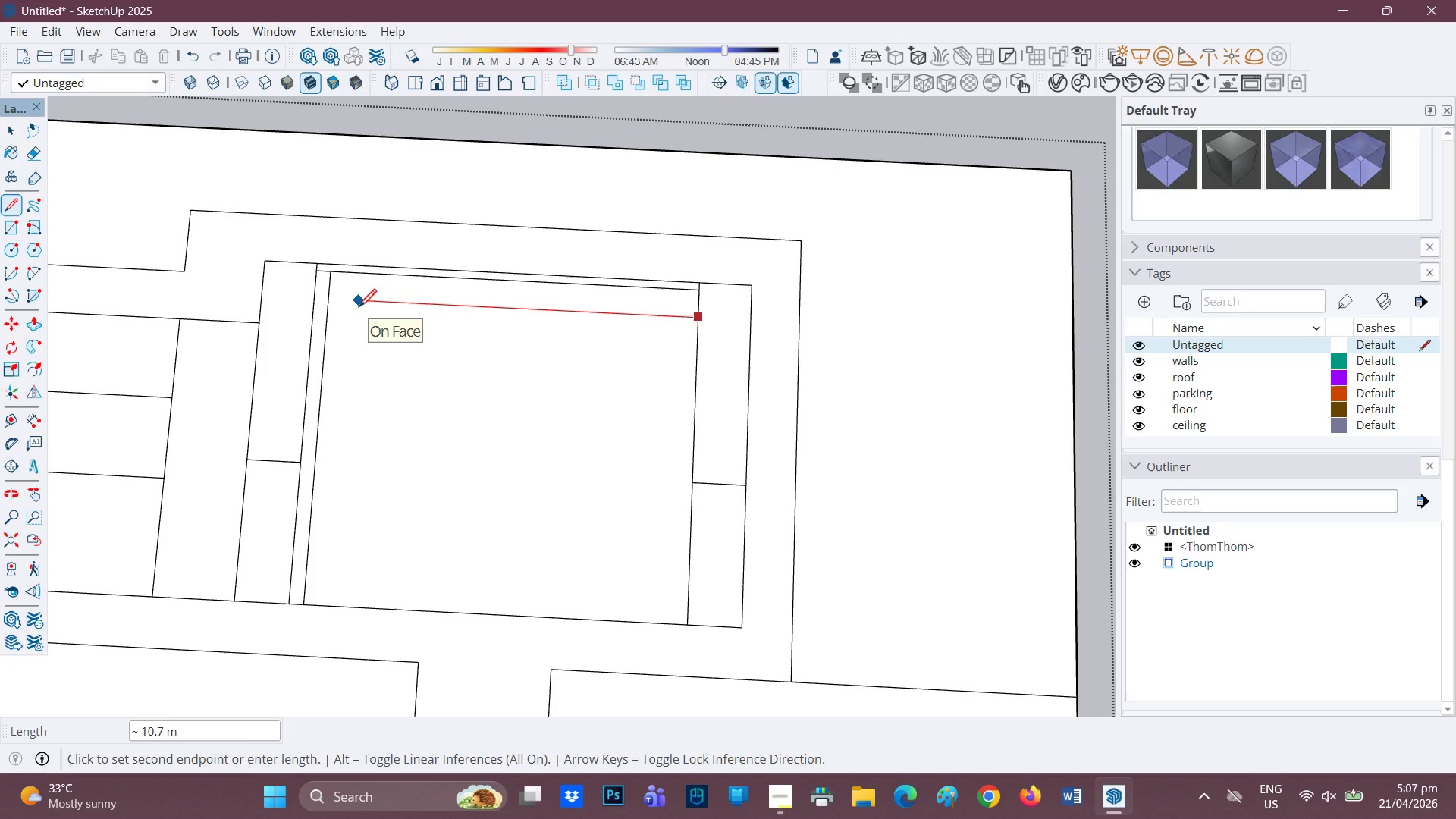 
type(50')
 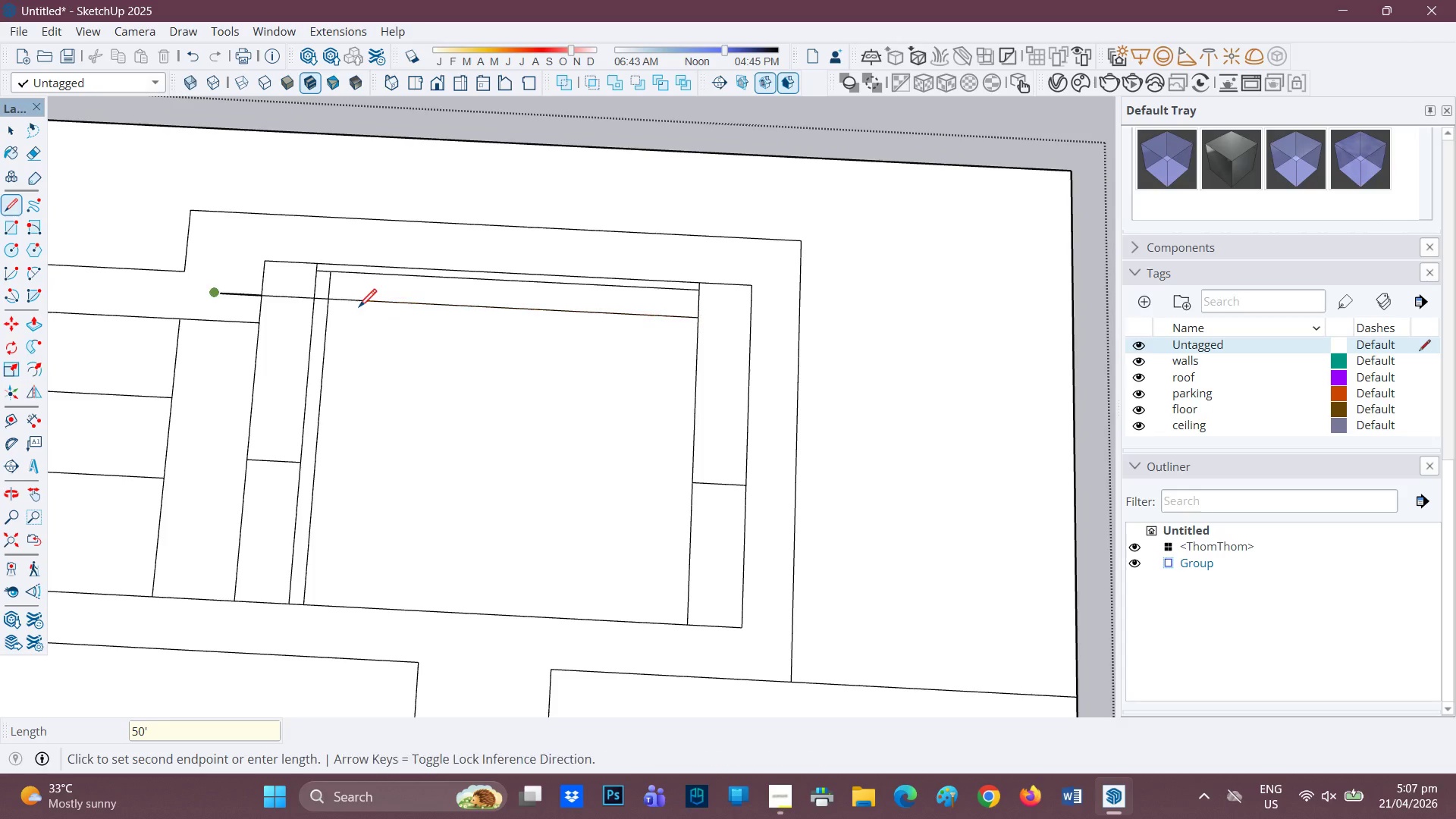 
key(Enter)
 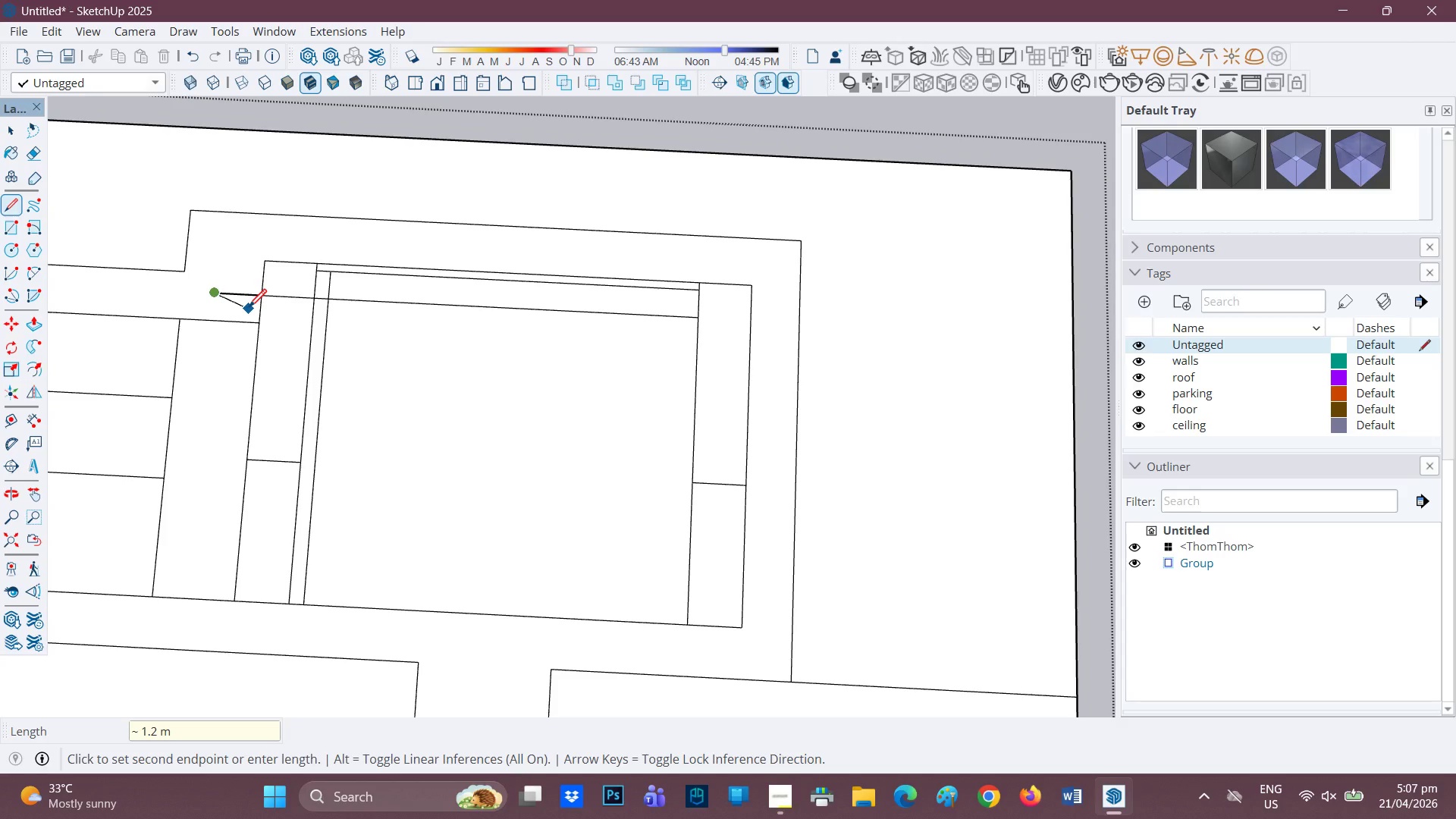 
scroll: coordinate [257, 301], scroll_direction: down, amount: 2.0
 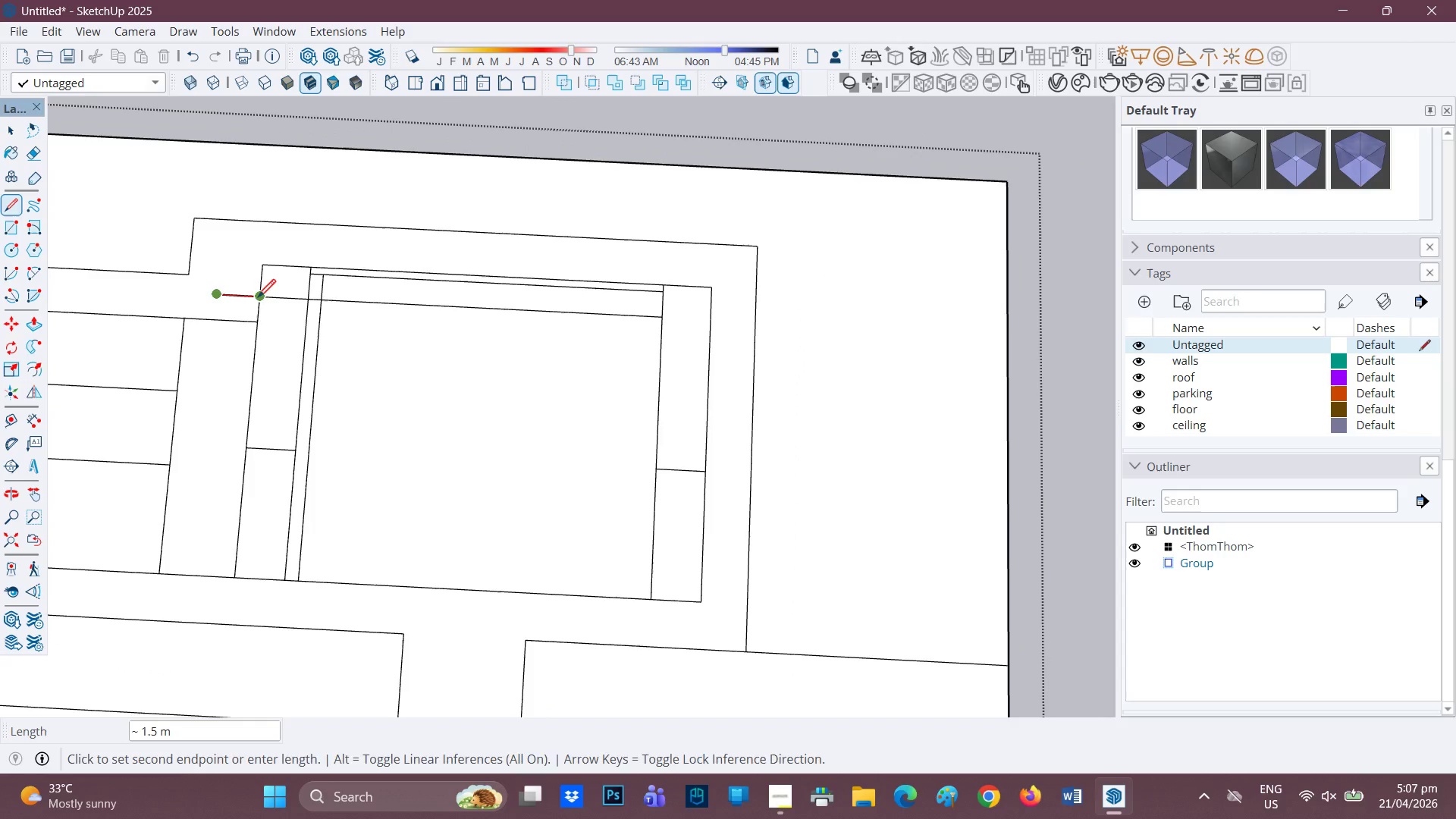 
key(Control+ControlLeft)
 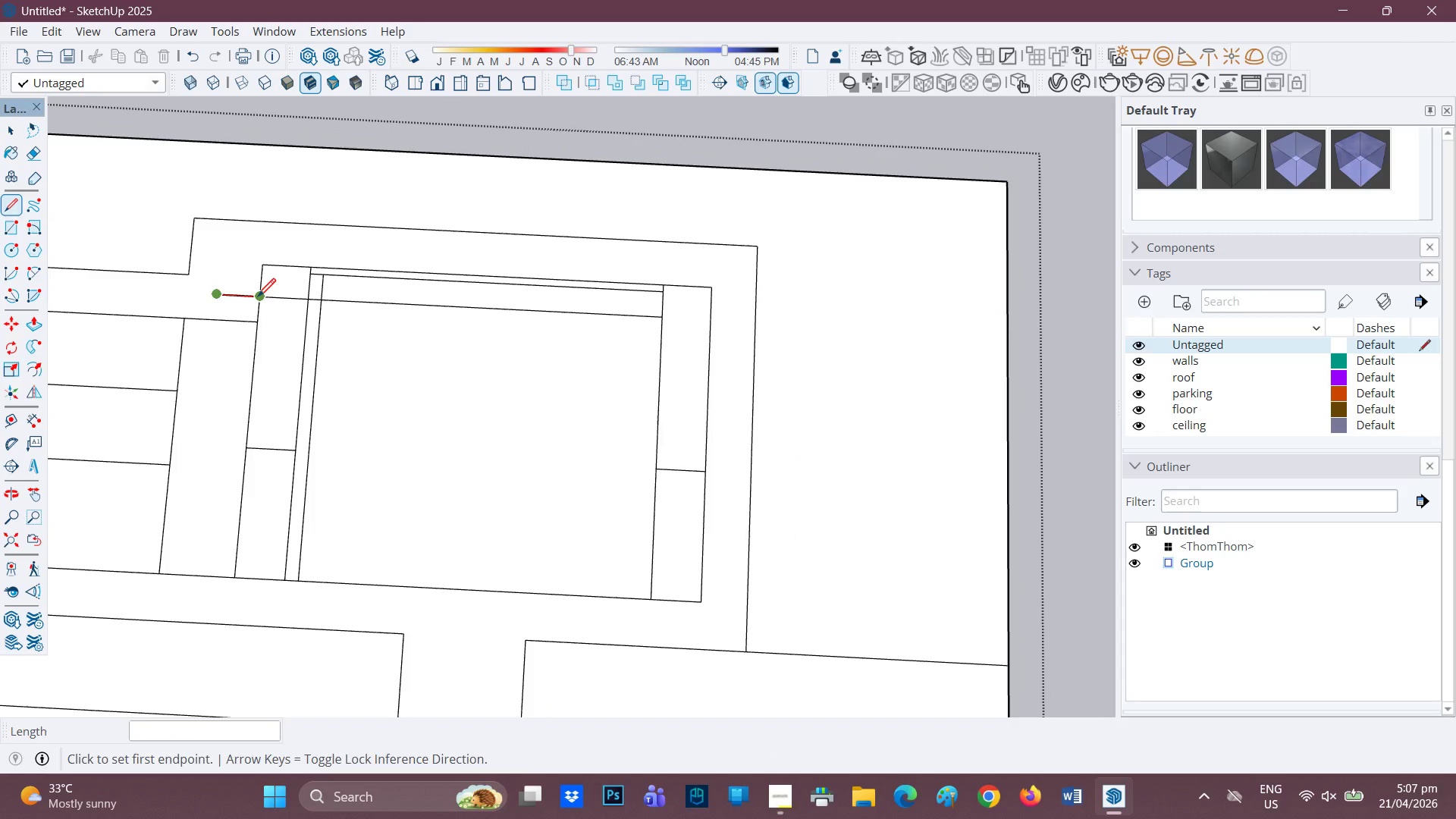 
key(Control+Z)
 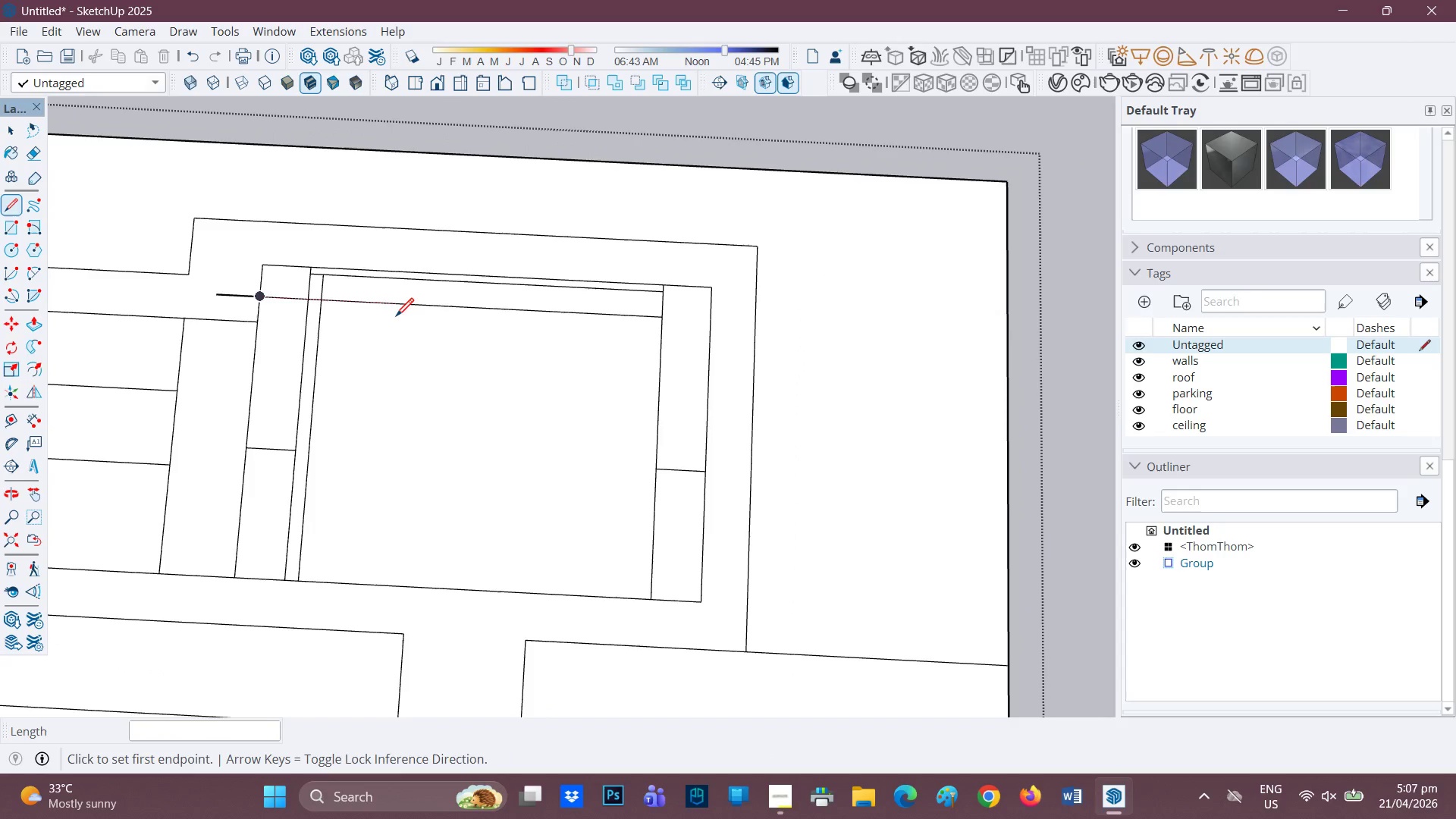 
key(Control+ControlLeft)
 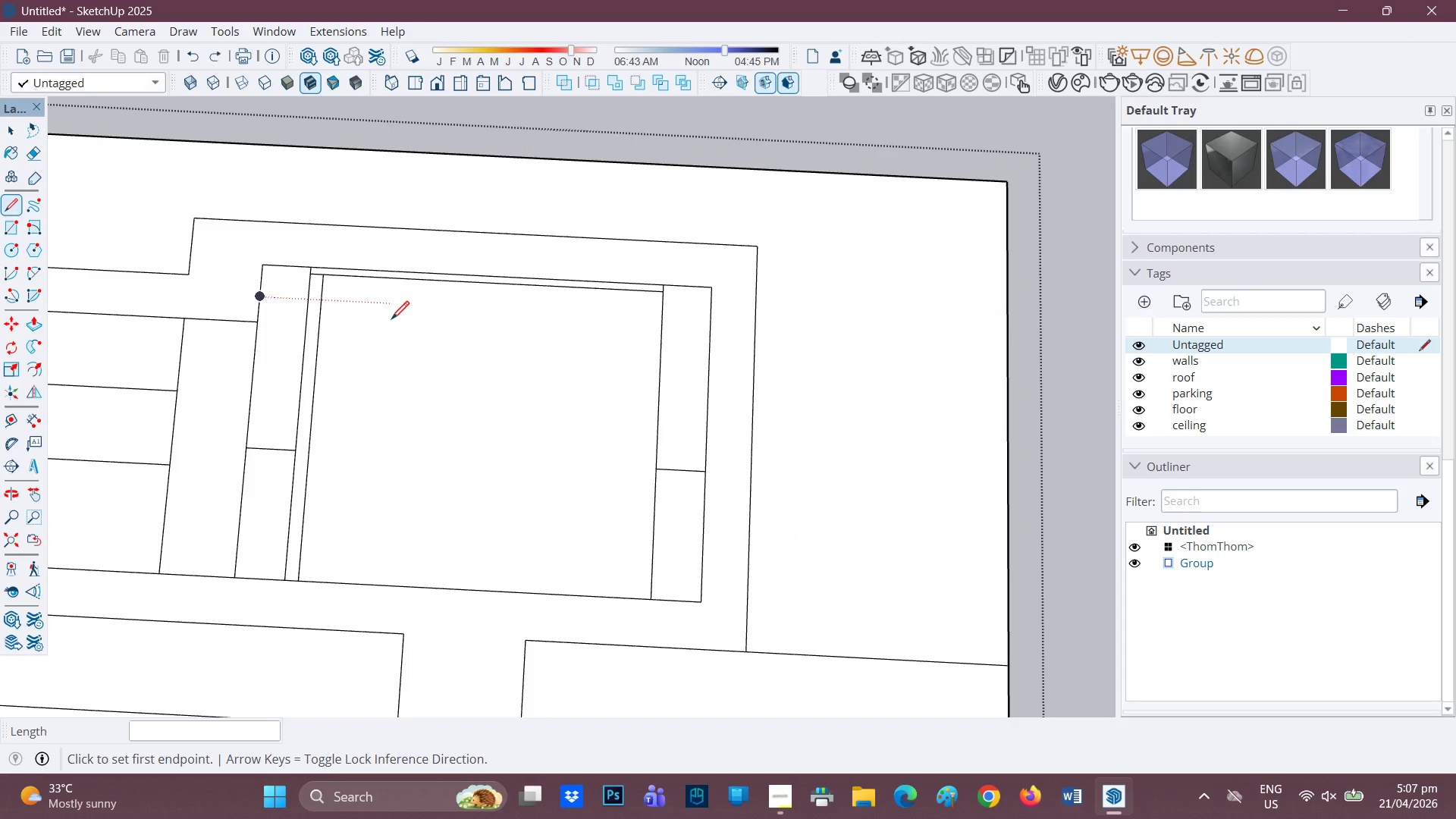 
key(Control+Z)
 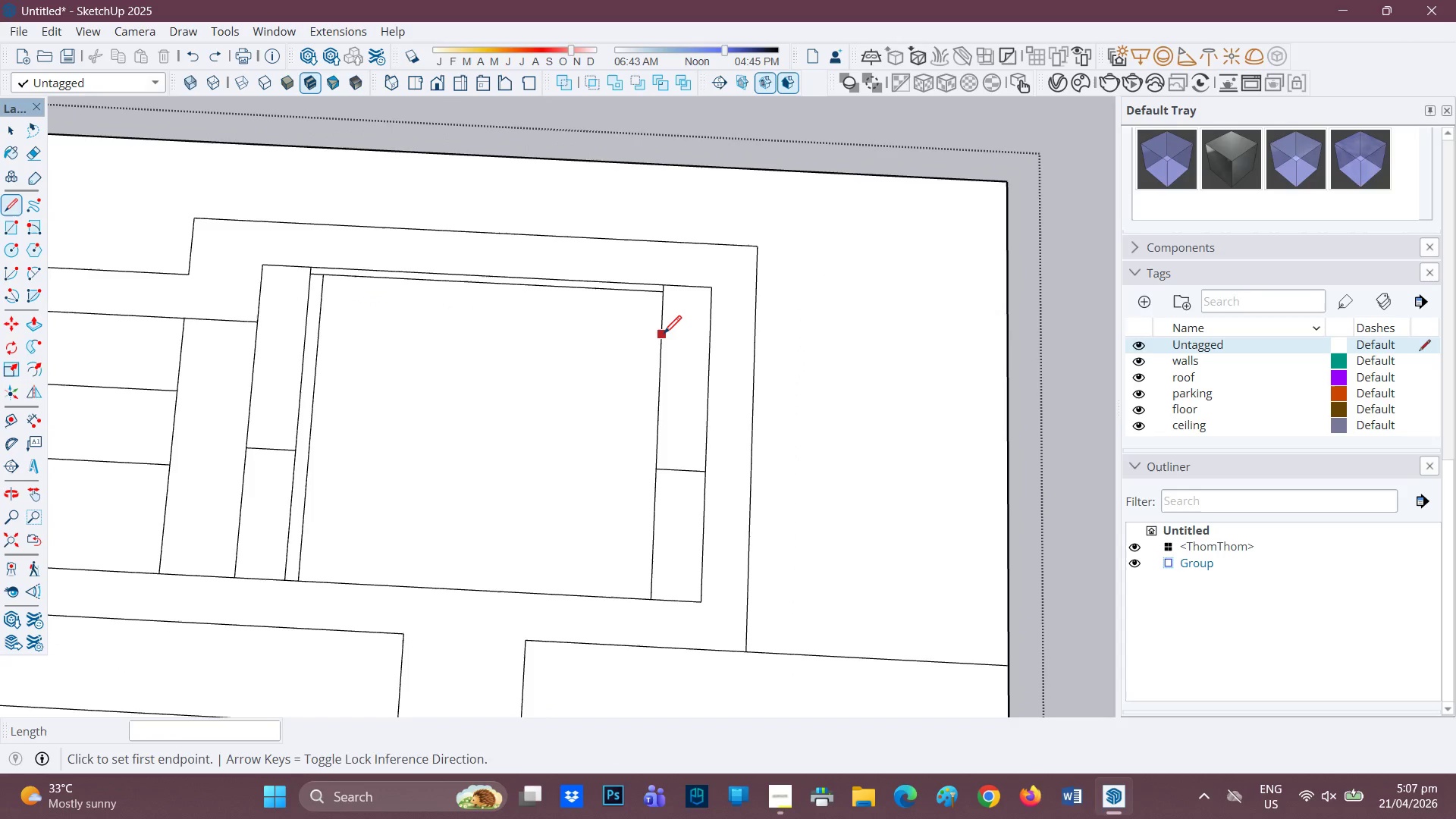 
left_click([664, 335])
 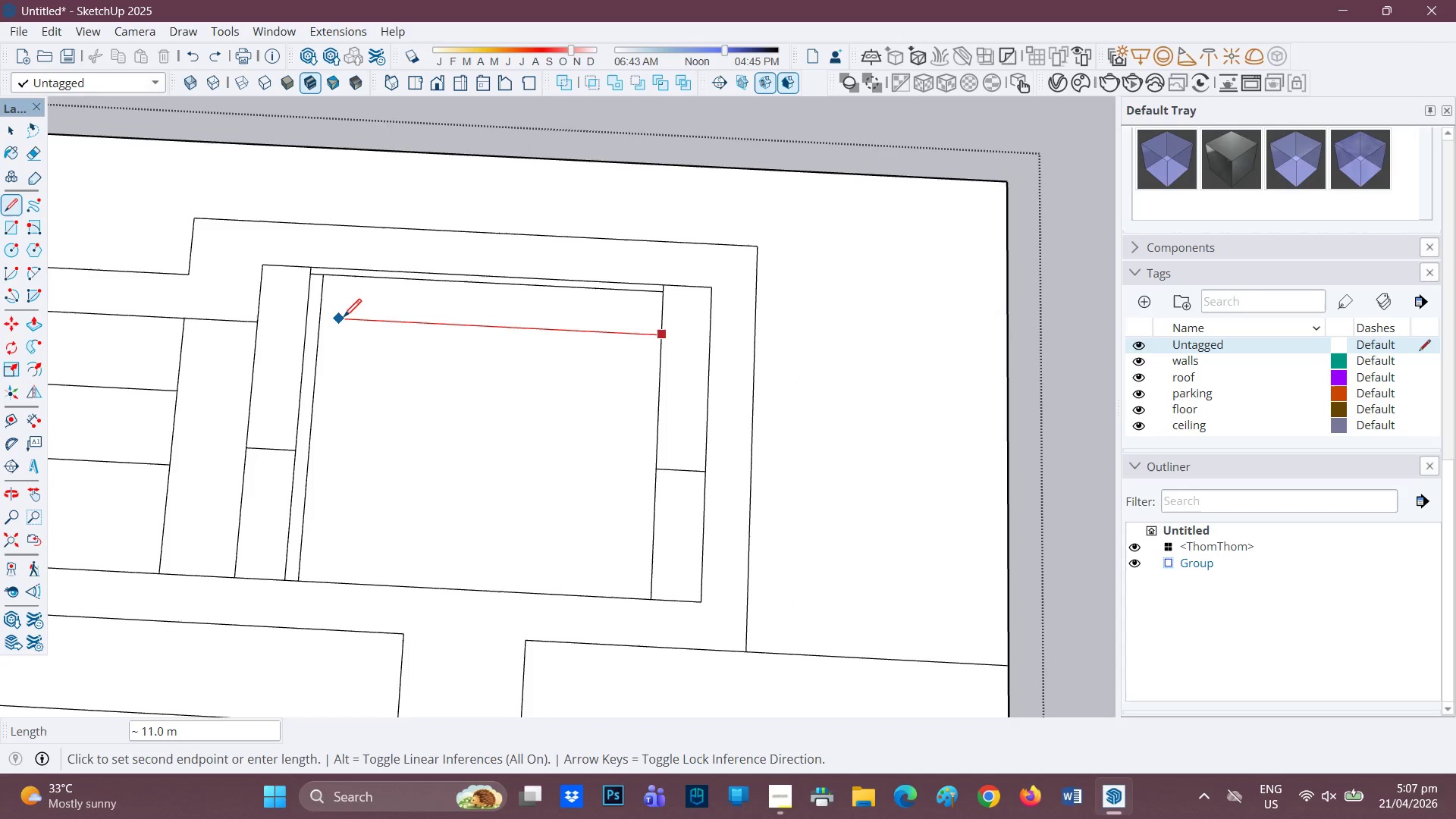 
key(Space)
 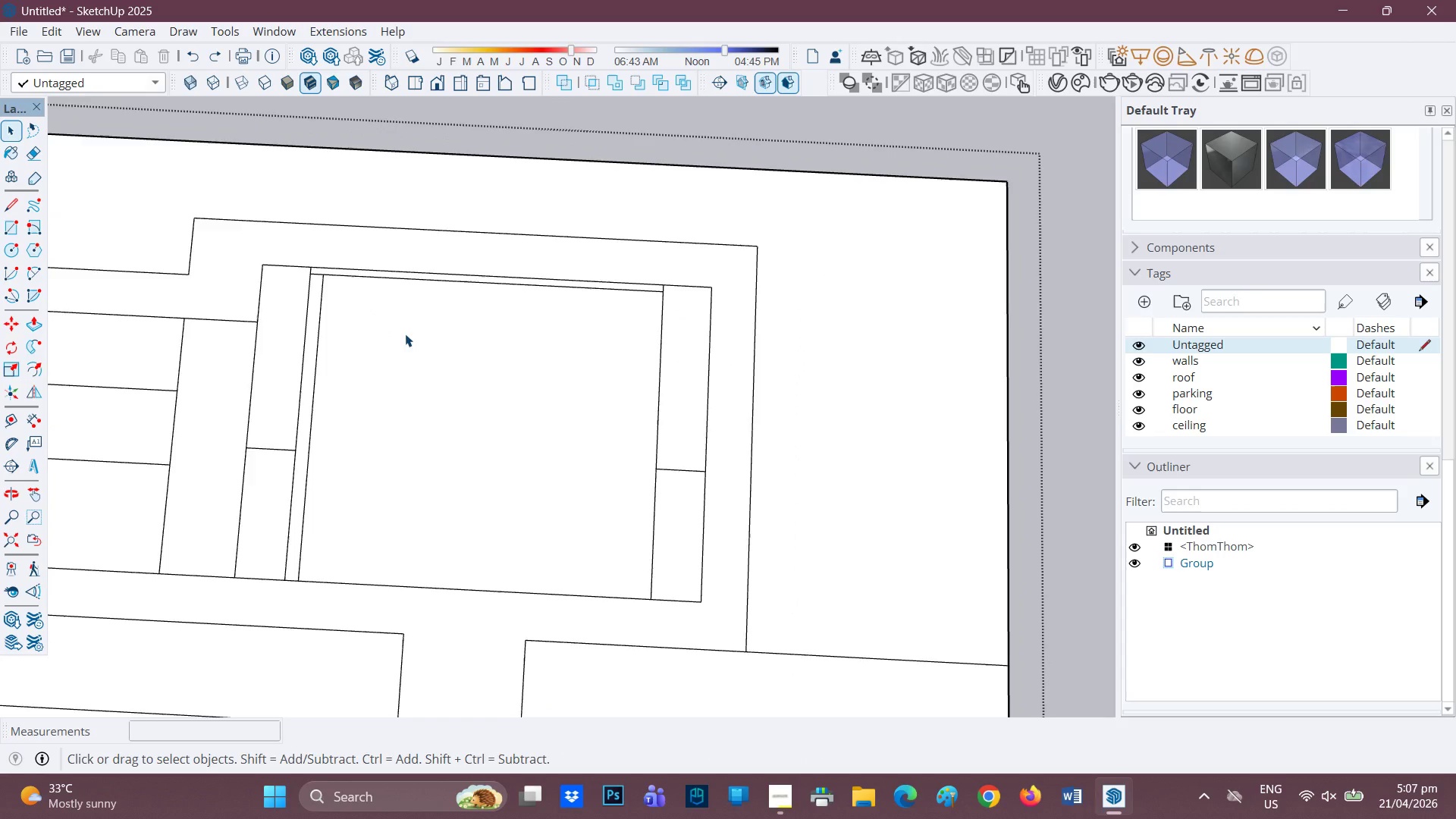 
scroll: coordinate [403, 336], scroll_direction: down, amount: 1.0
 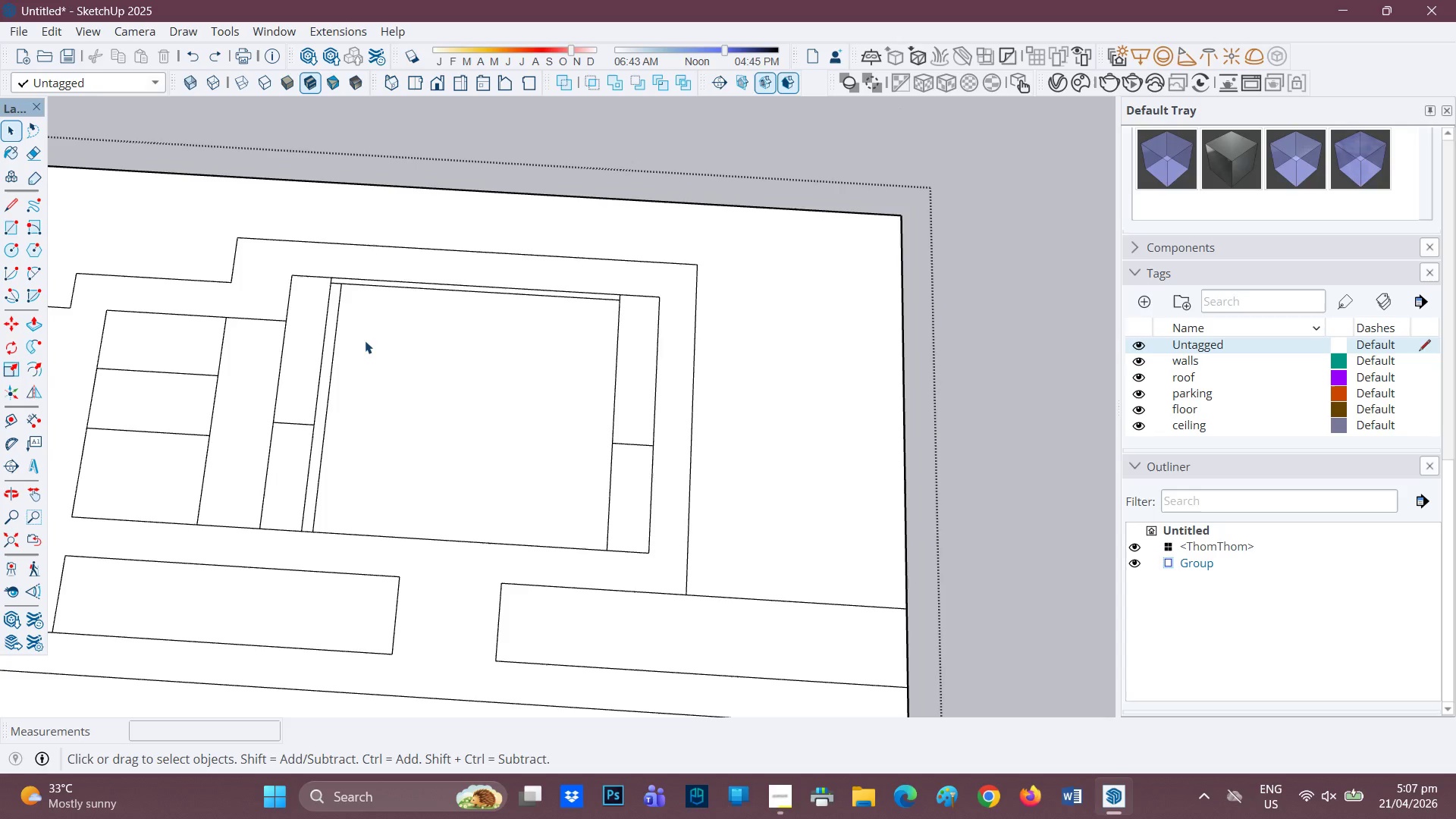 
scroll: coordinate [325, 363], scroll_direction: up, amount: 2.0
 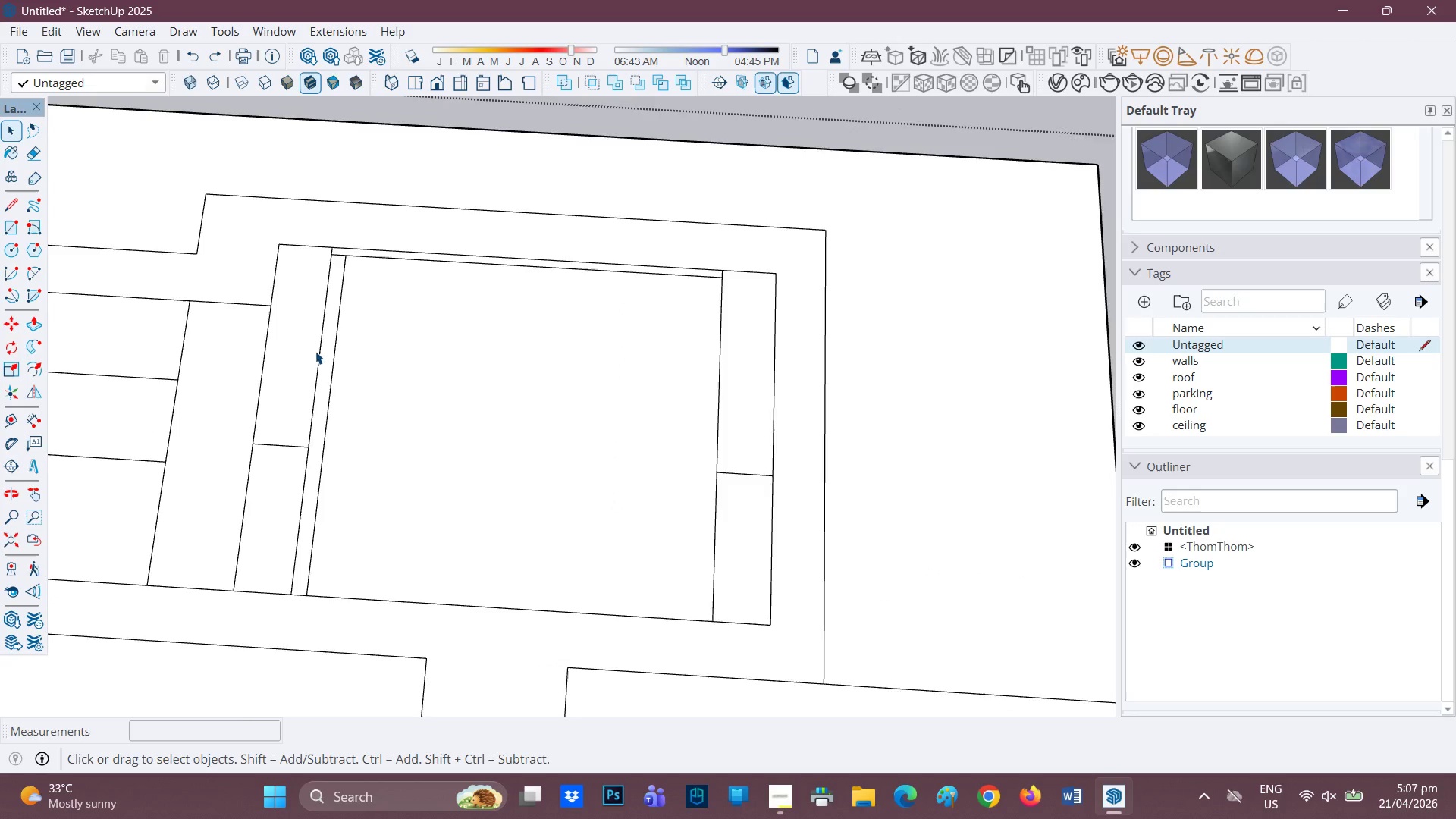 
key(L)
 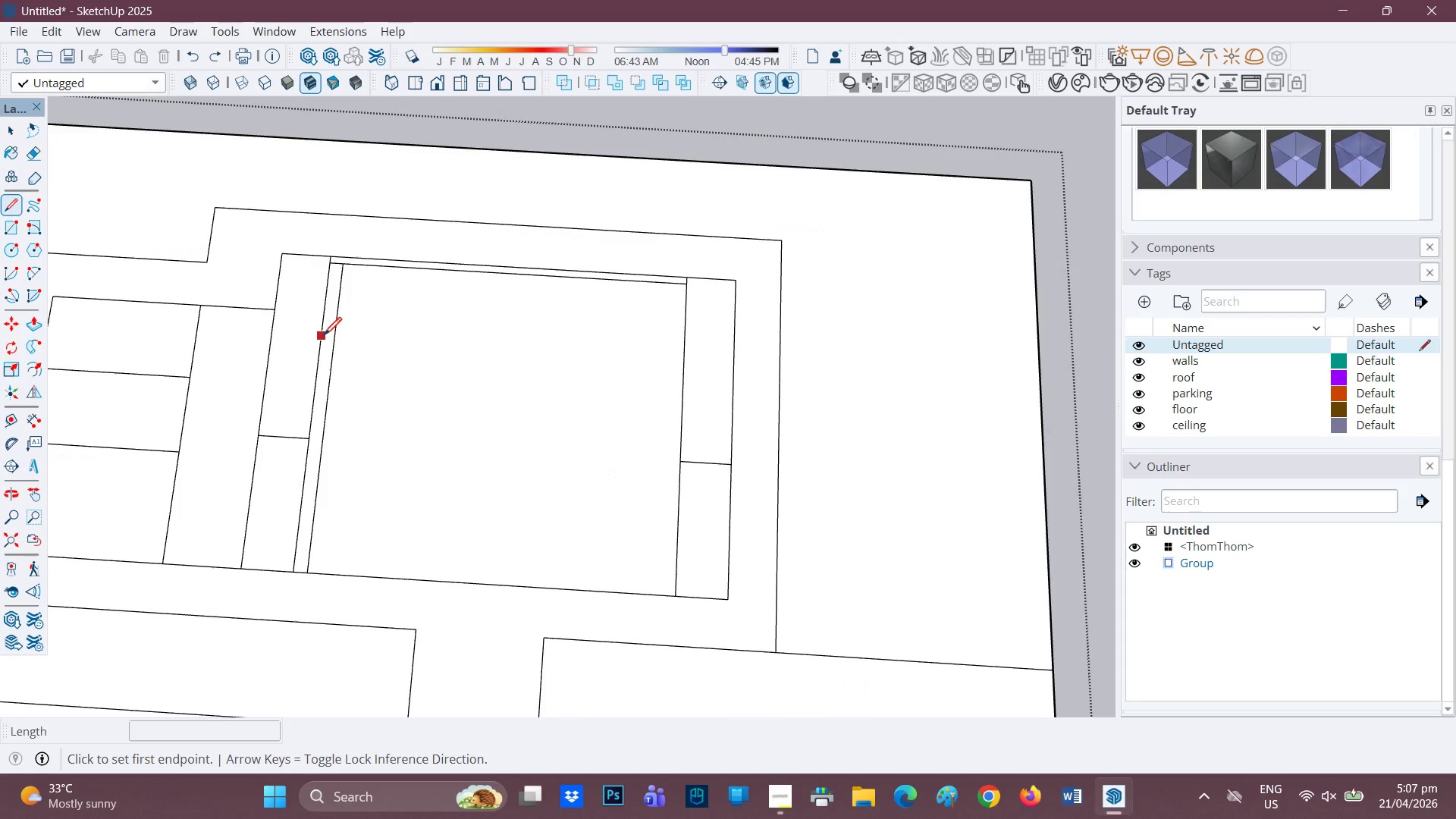 
scroll: coordinate [314, 351], scroll_direction: none, amount: 0.0
 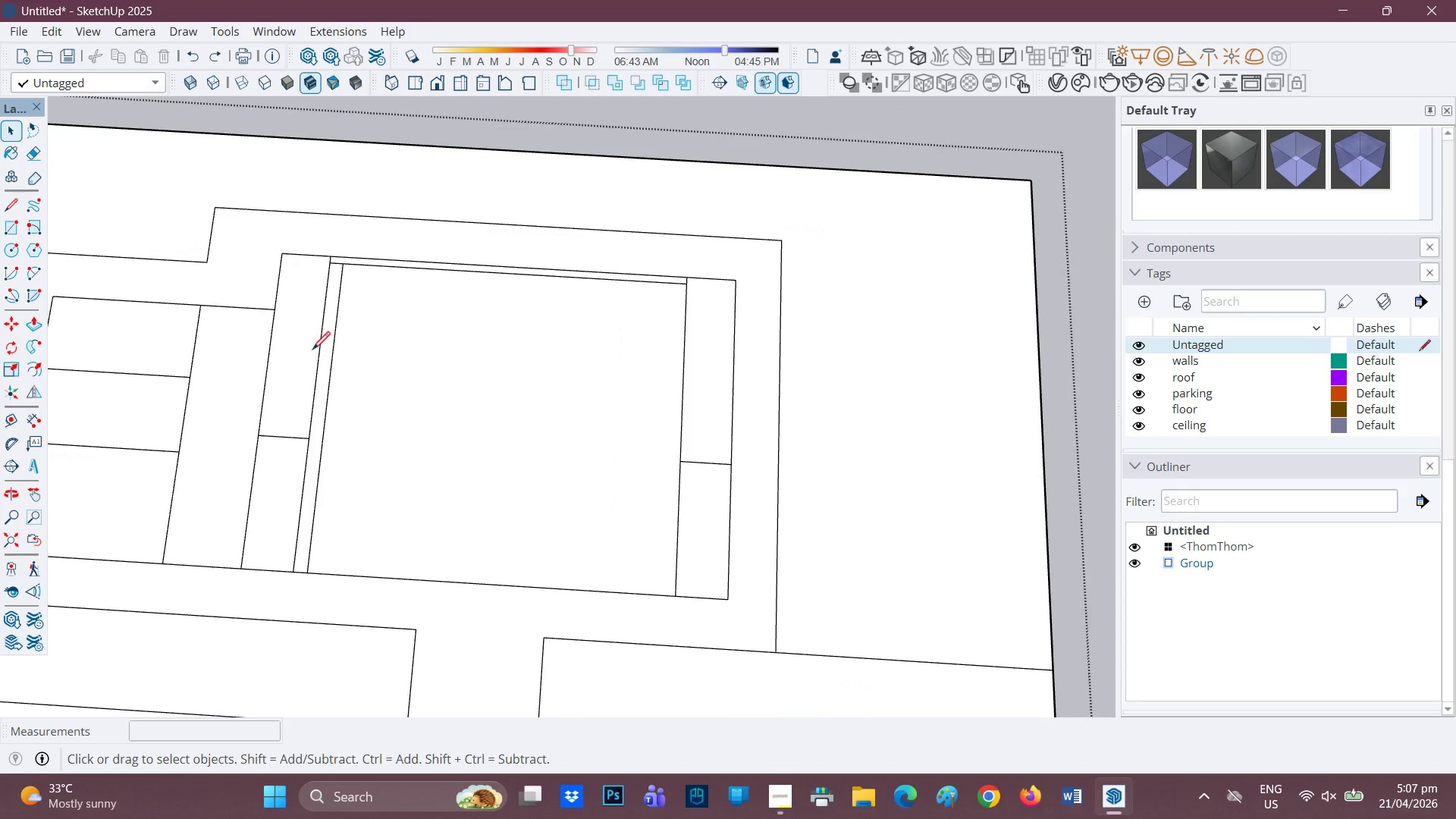 
left_click([324, 336])
 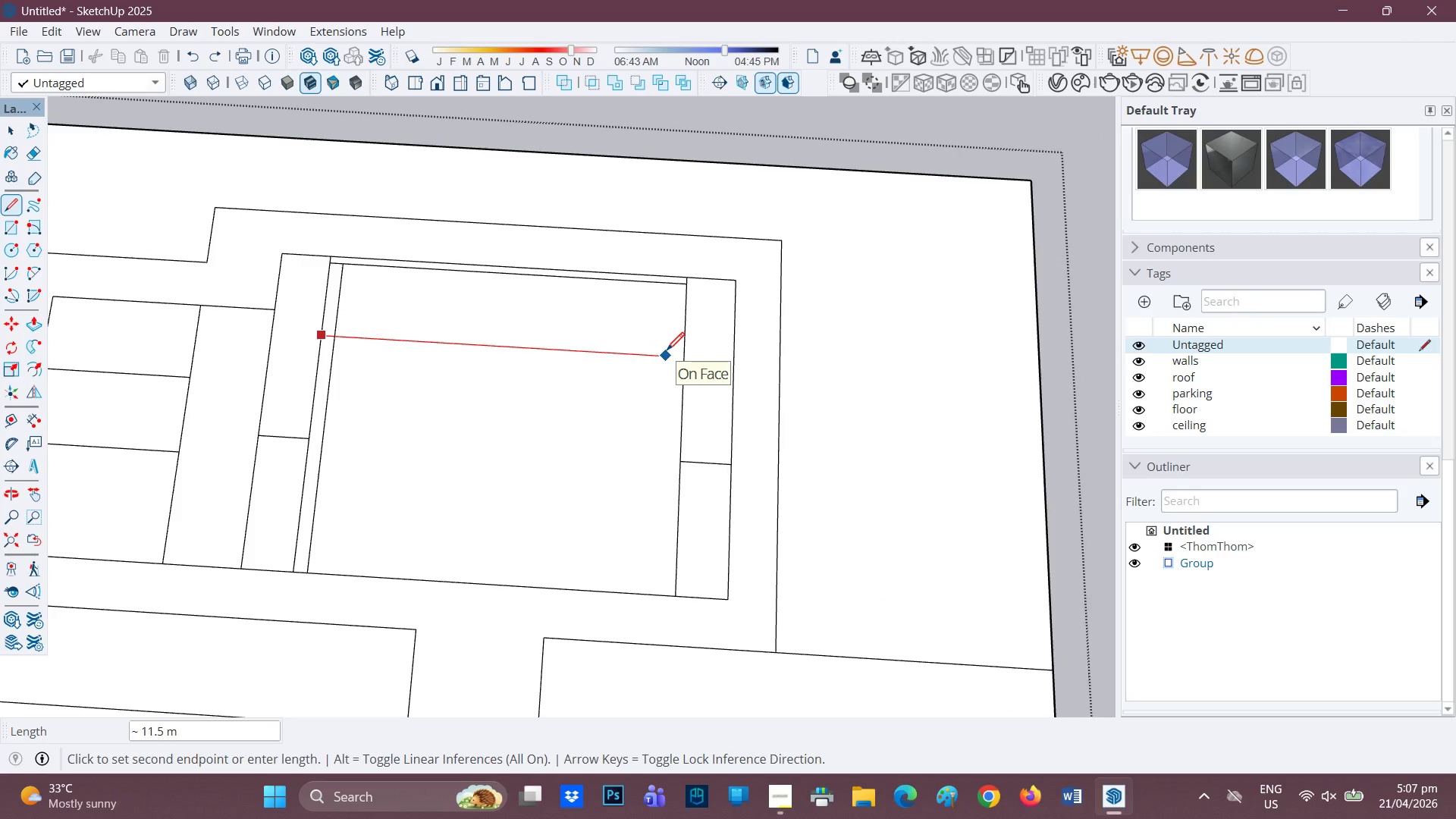 
type(50')
 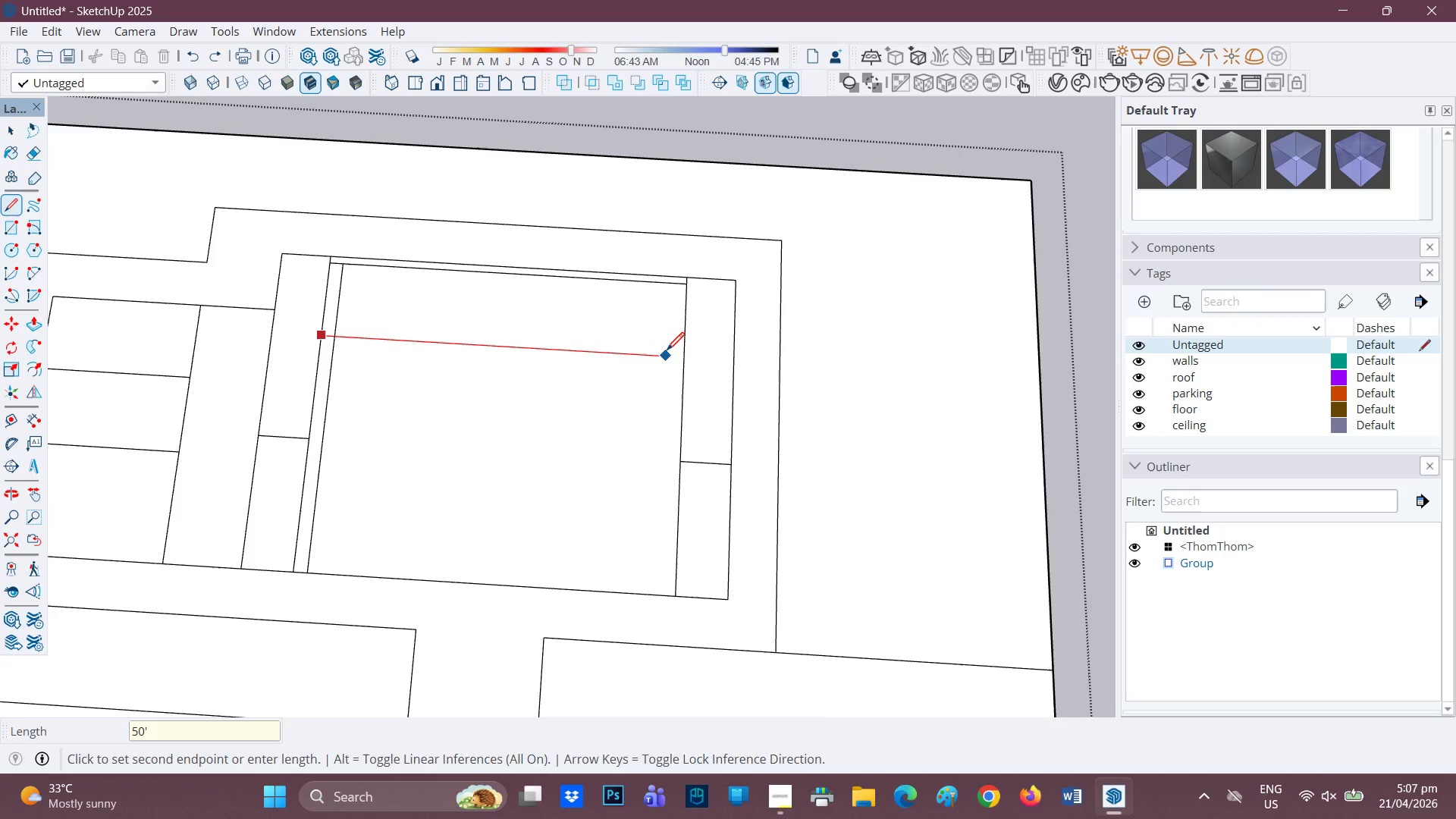 
key(Enter)
 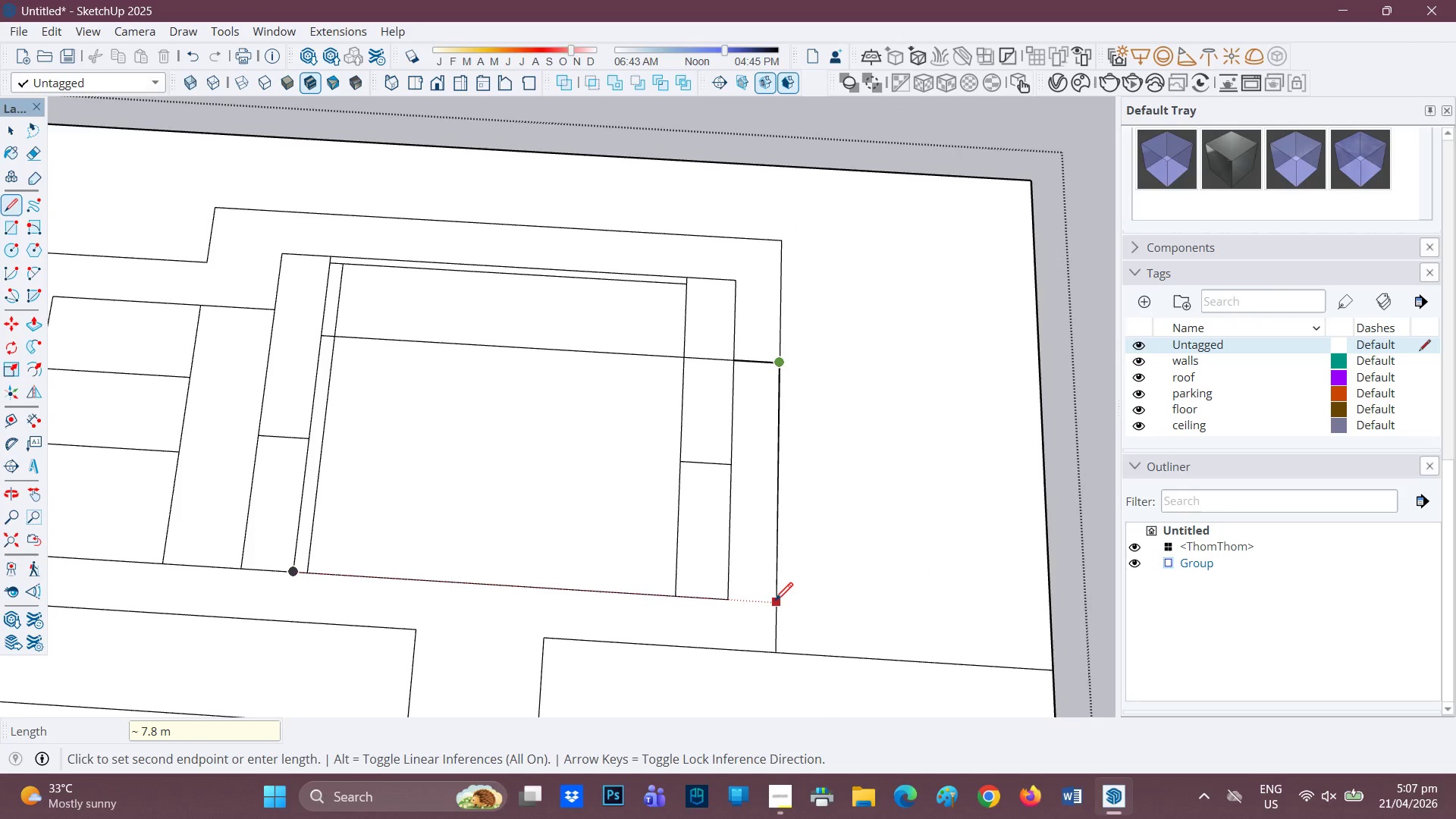 
left_click([731, 598])
 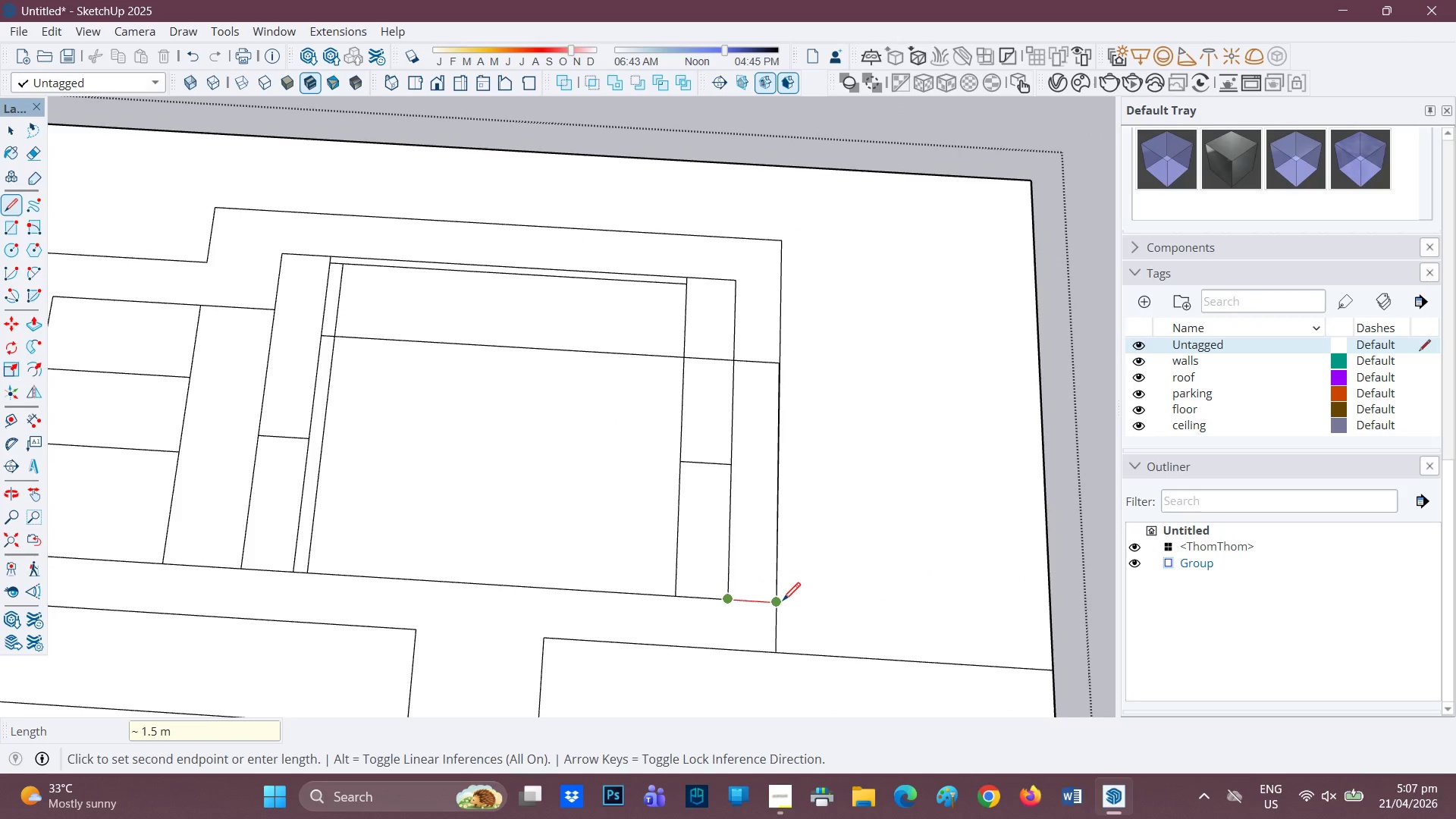 
left_click([783, 602])
 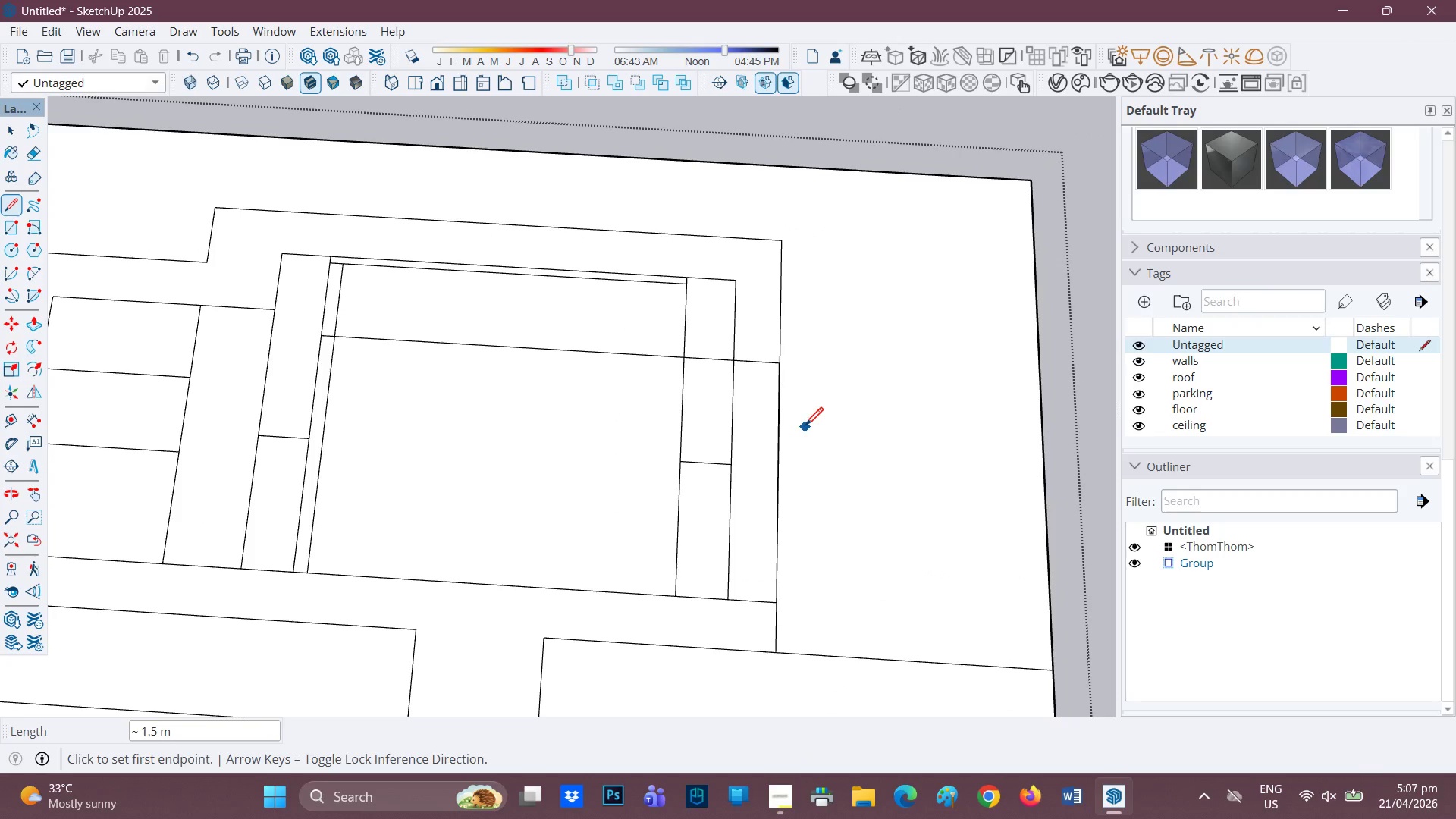 
key(E)
 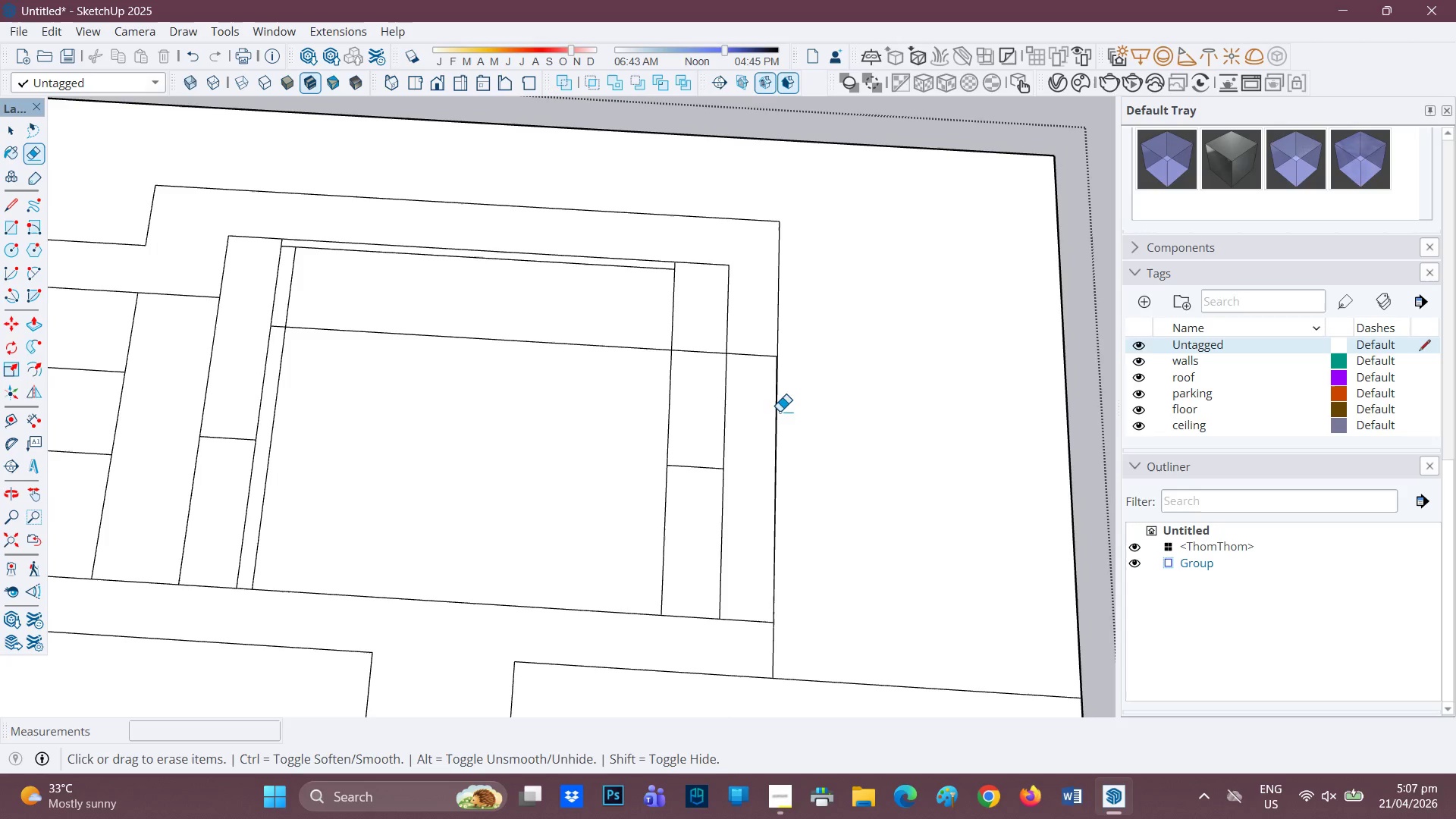 
scroll: coordinate [802, 426], scroll_direction: none, amount: 0.0
 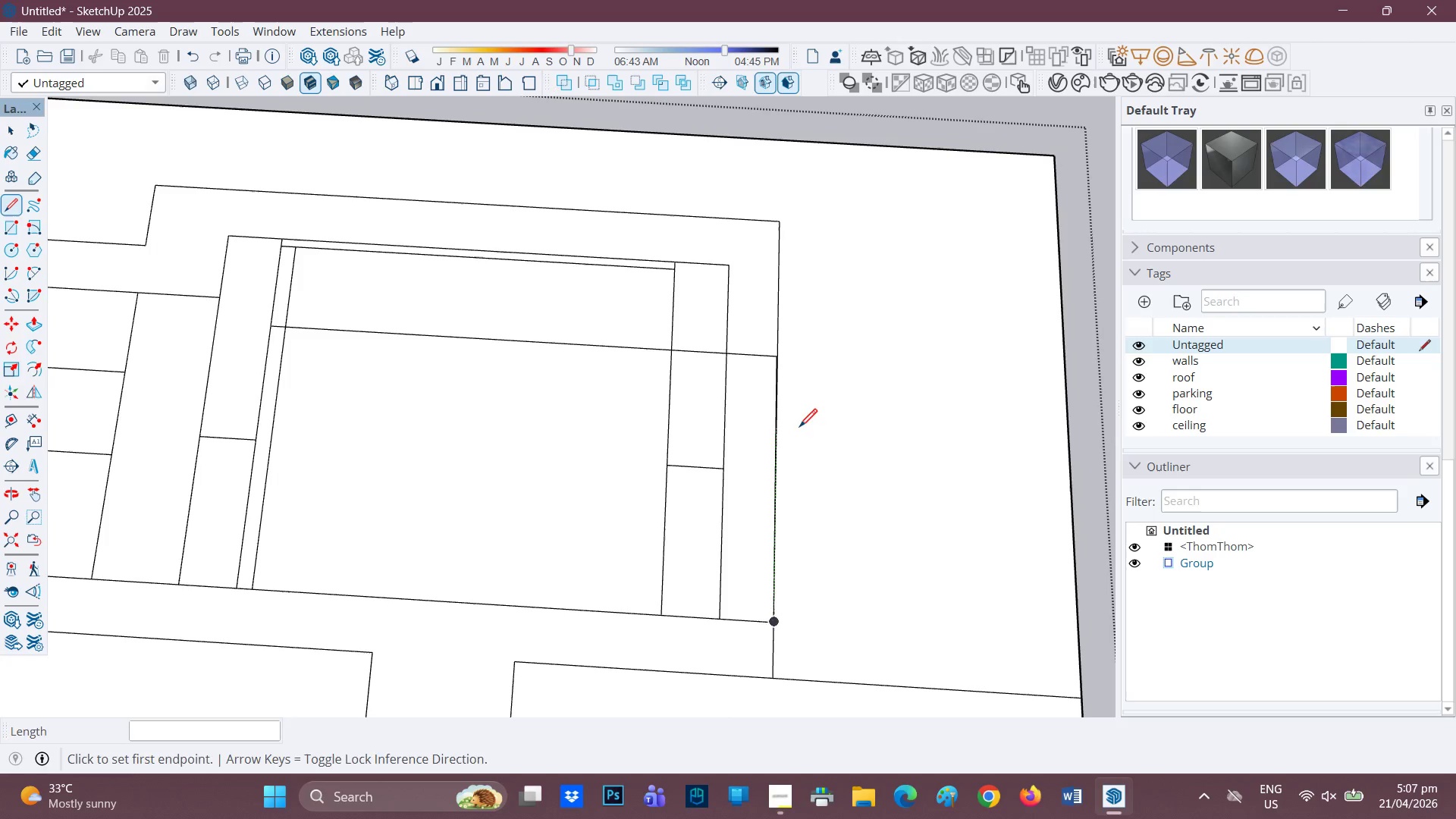 
left_click_drag(start_coordinate=[777, 410], to_coordinate=[773, 410])
 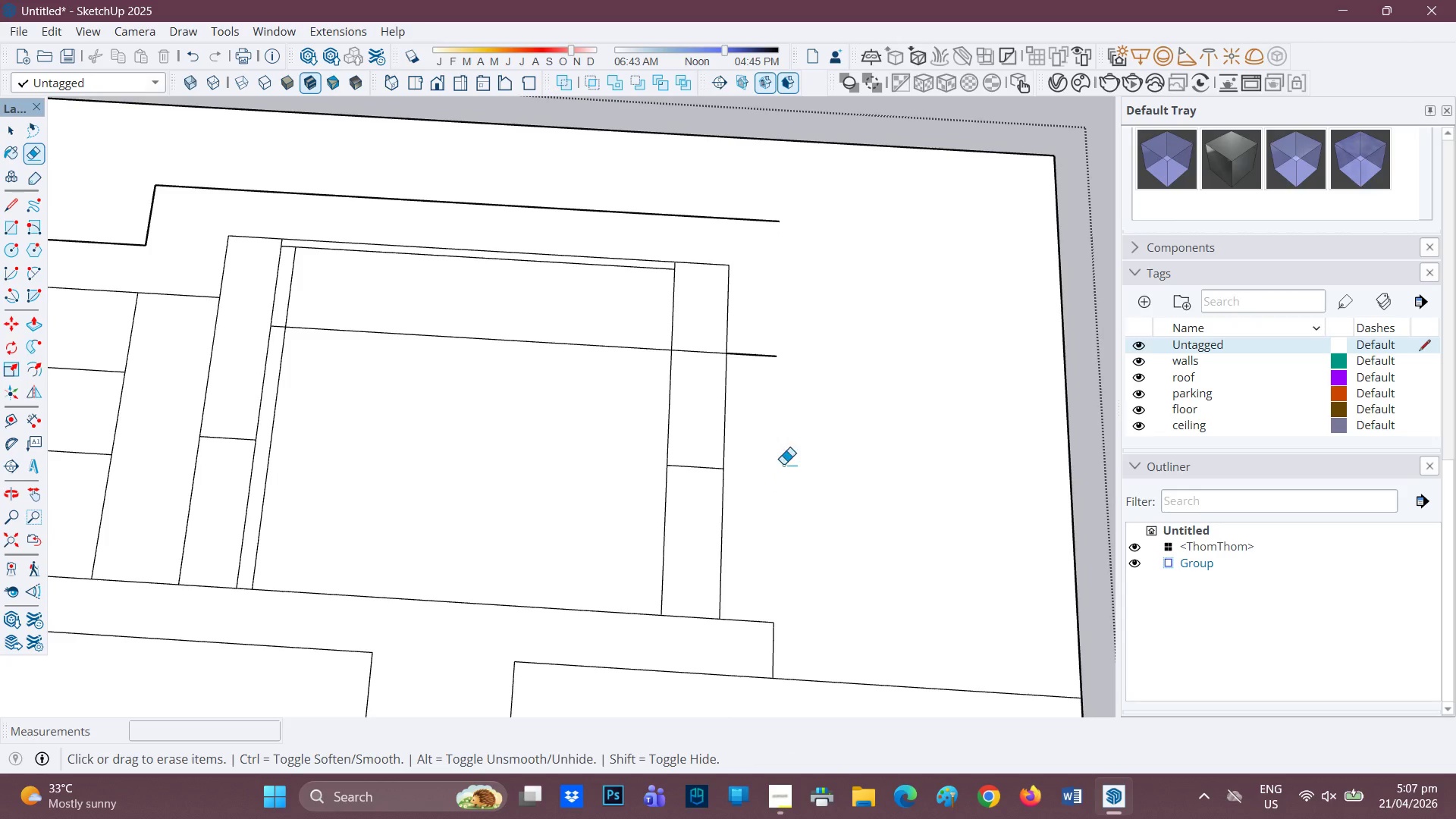 
scroll: coordinate [771, 524], scroll_direction: none, amount: 0.0
 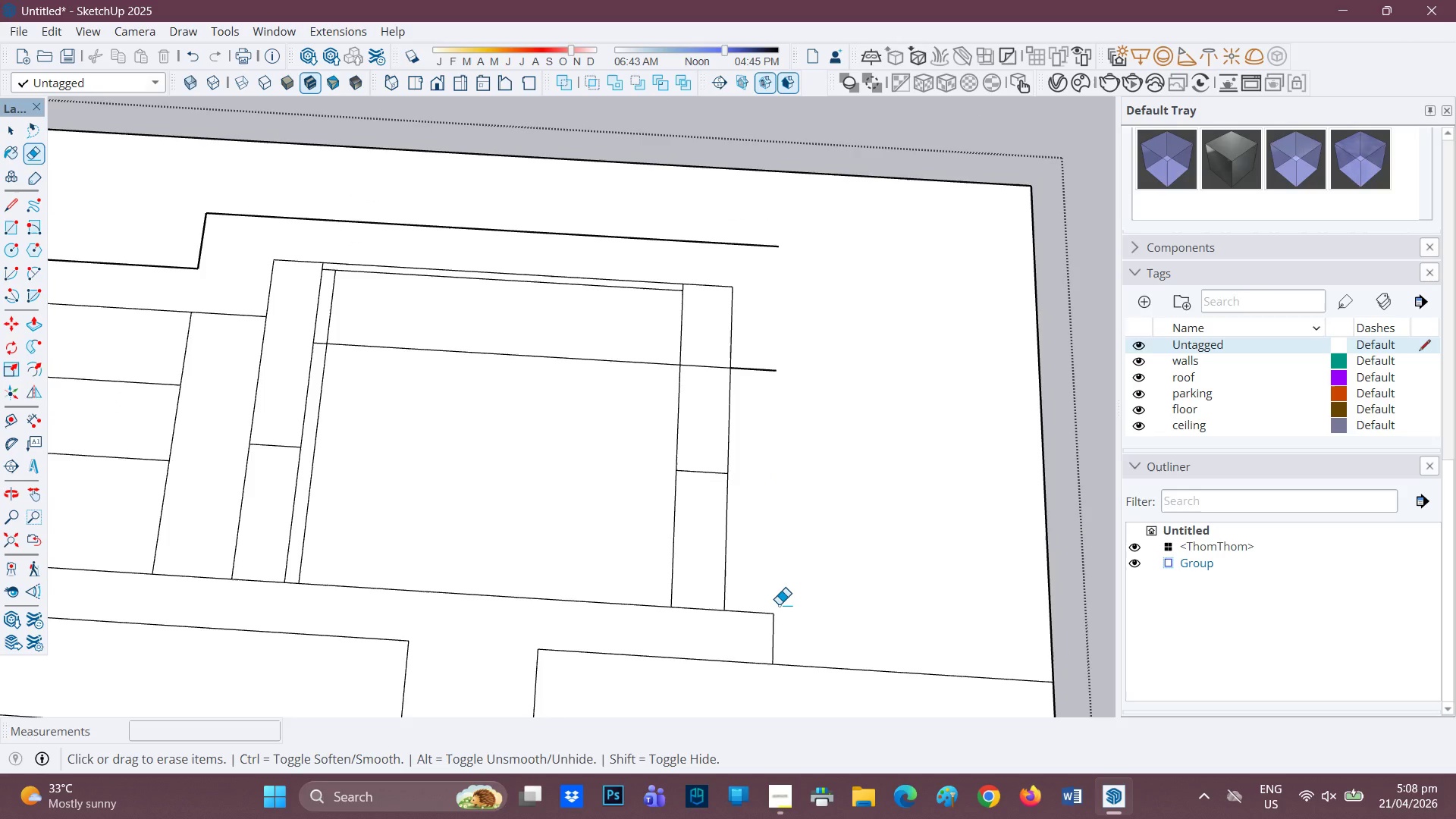 
key(R)
 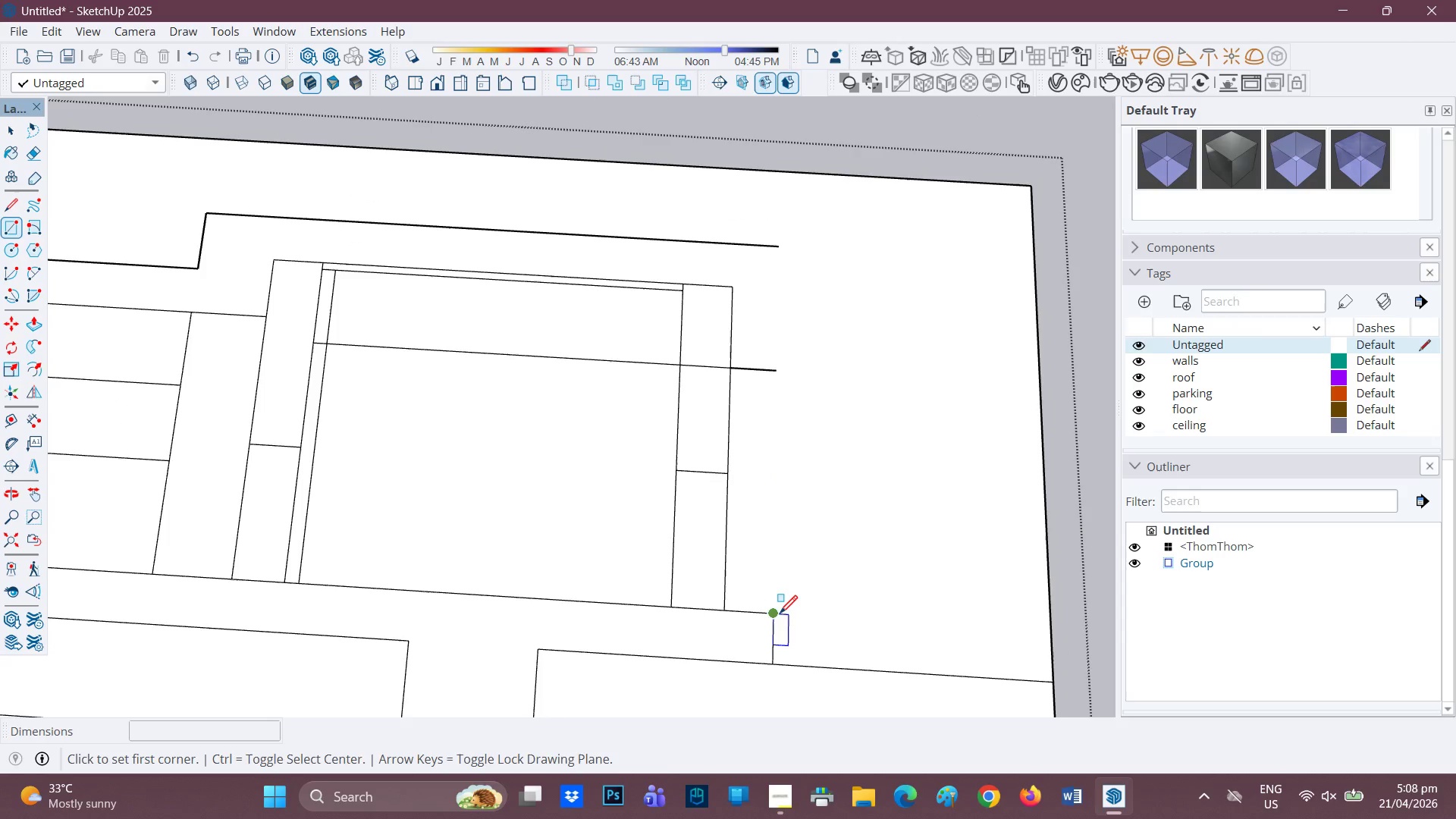 
left_click_drag(start_coordinate=[777, 614], to_coordinate=[774, 608])
 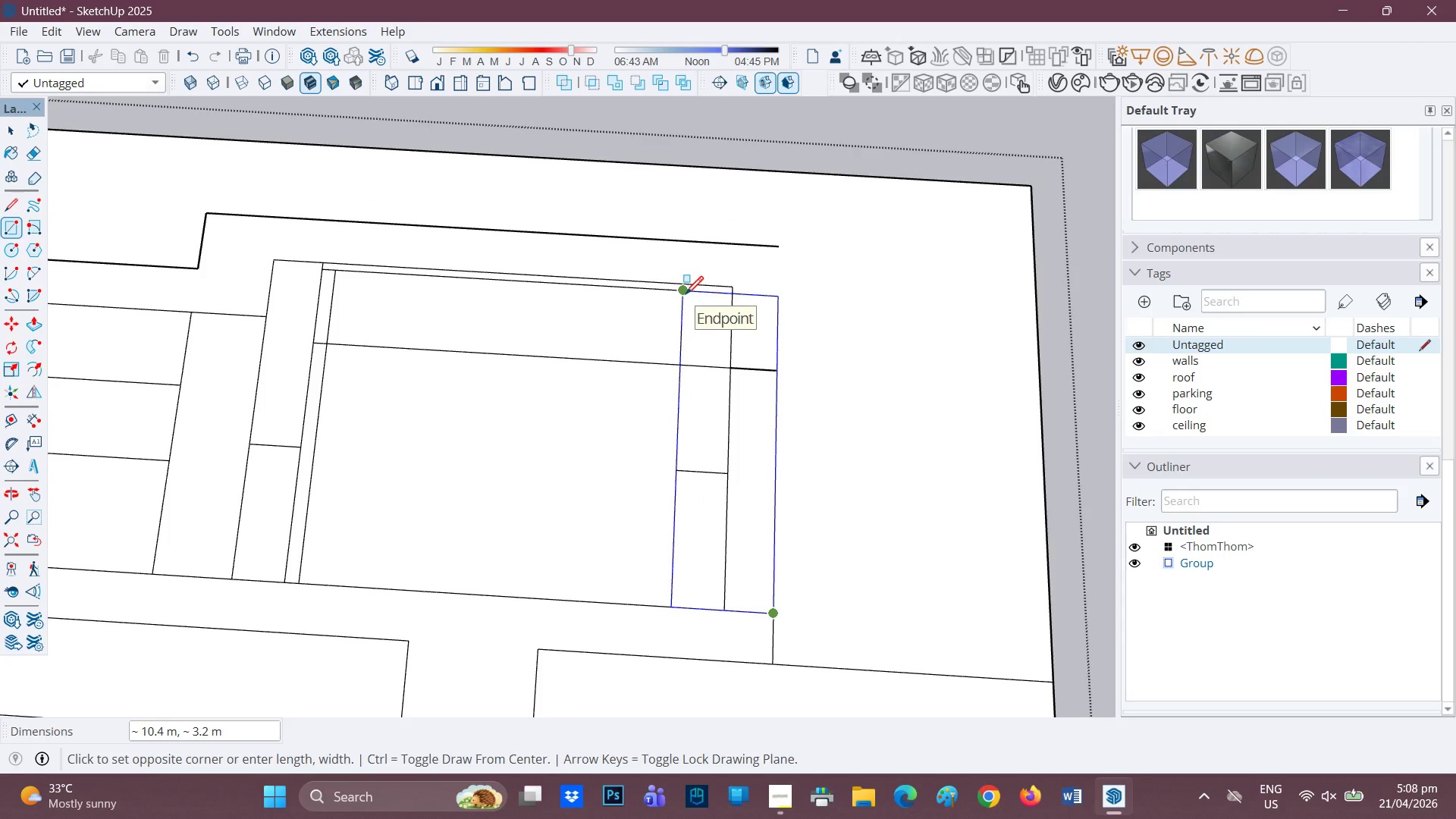 
scroll: coordinate [692, 387], scroll_direction: down, amount: 1.0
 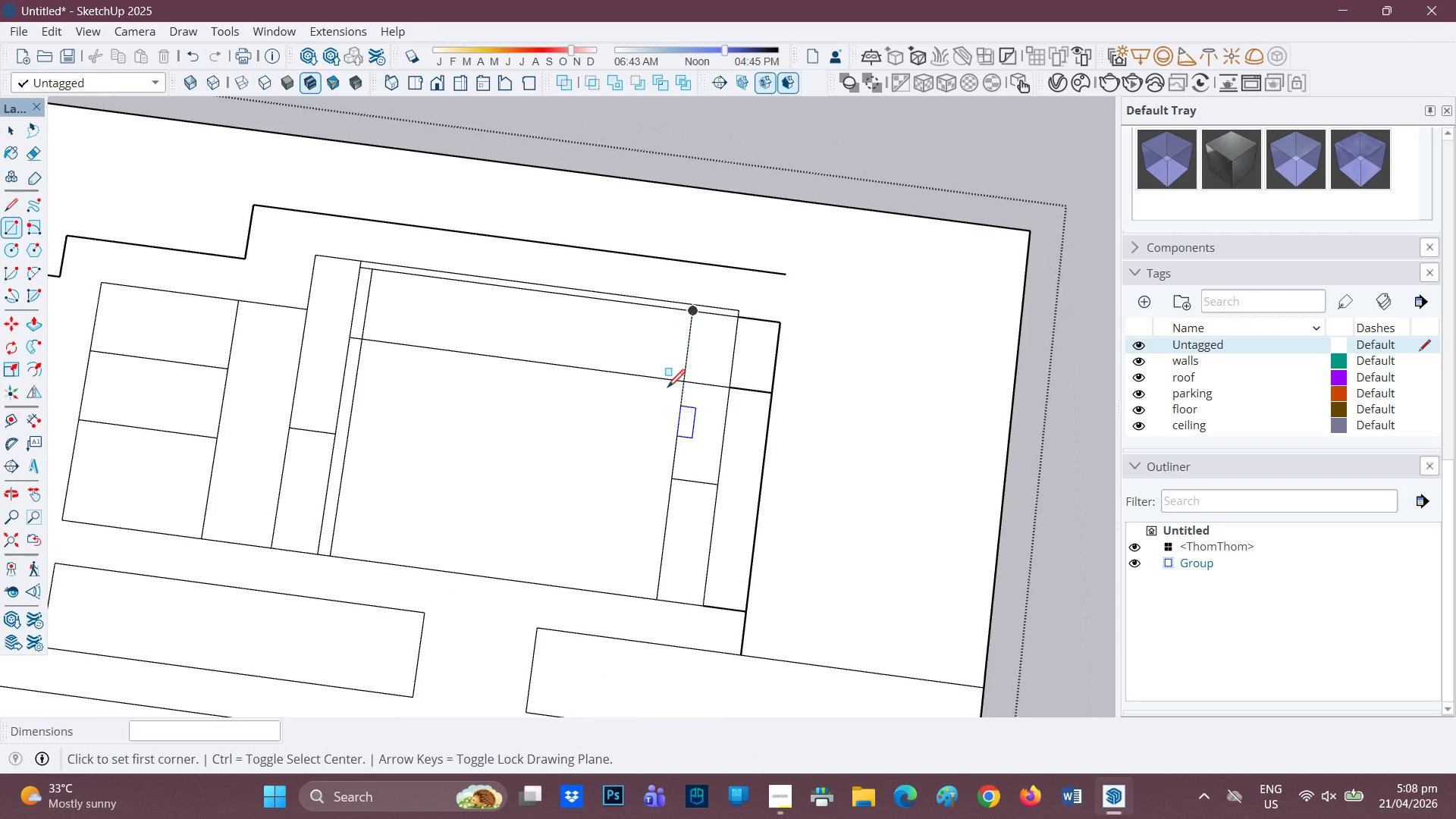 
scroll: coordinate [660, 381], scroll_direction: up, amount: 1.0
 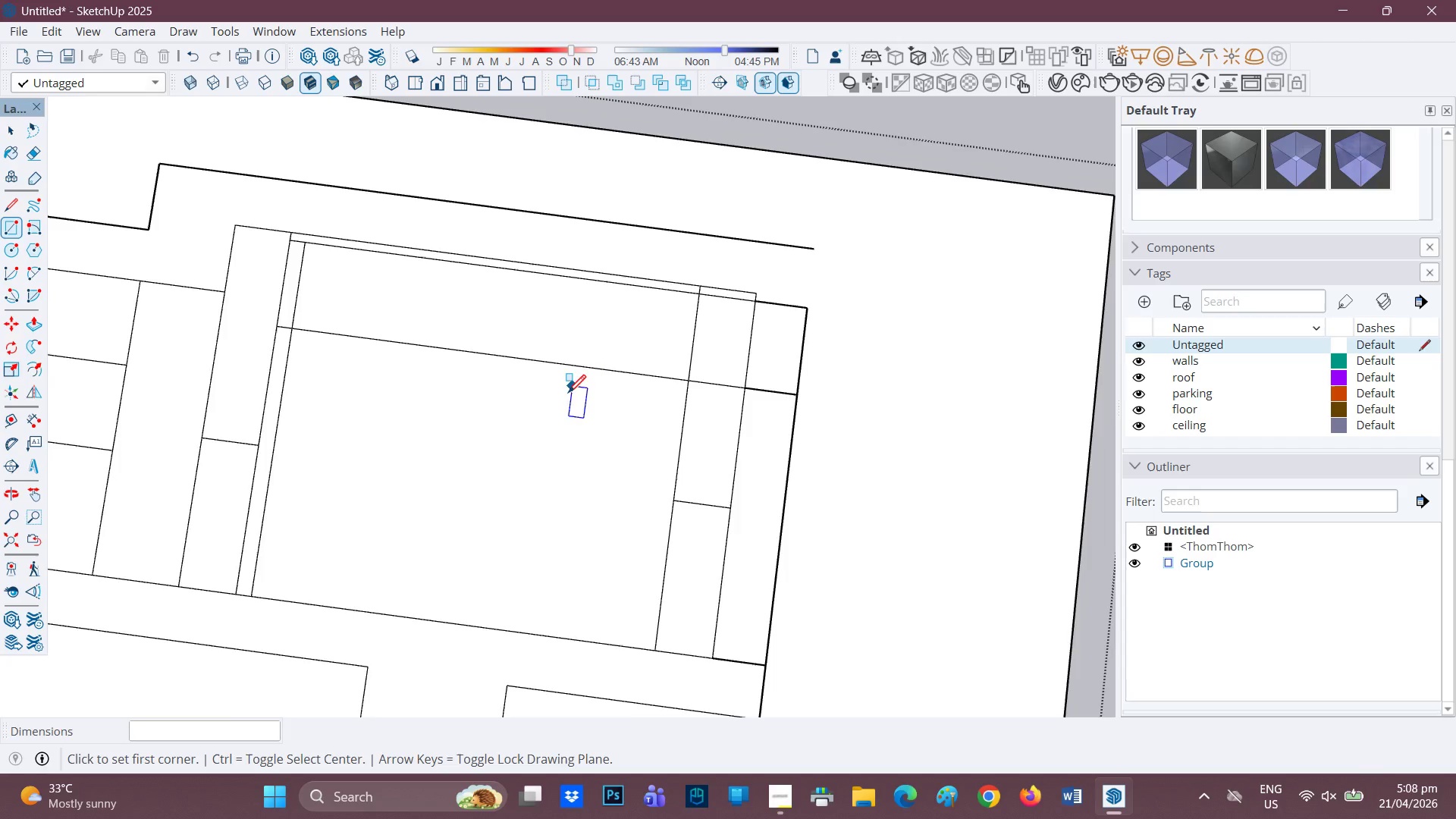 
scroll: coordinate [567, 394], scroll_direction: none, amount: 0.0
 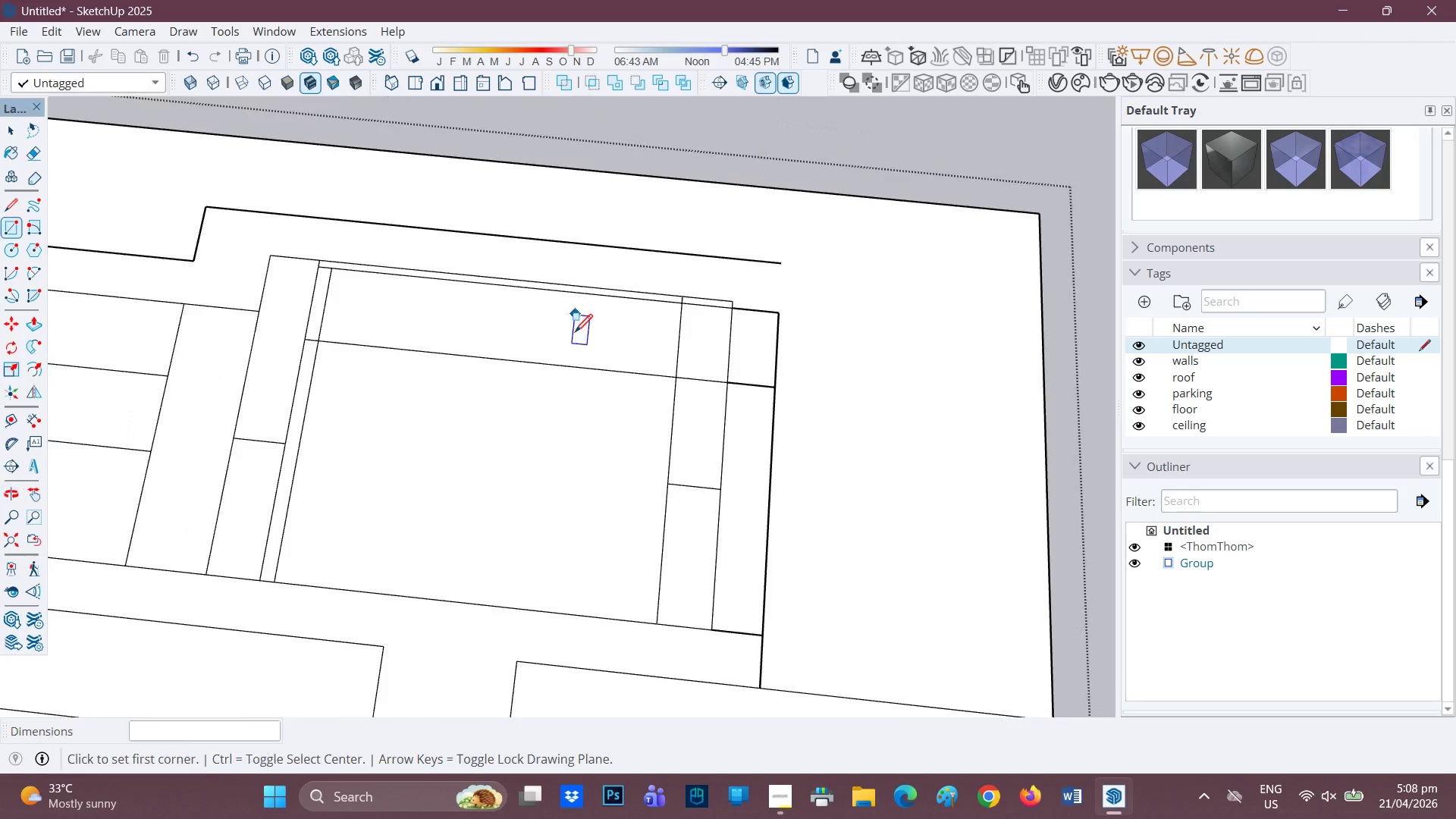 
key(L)
 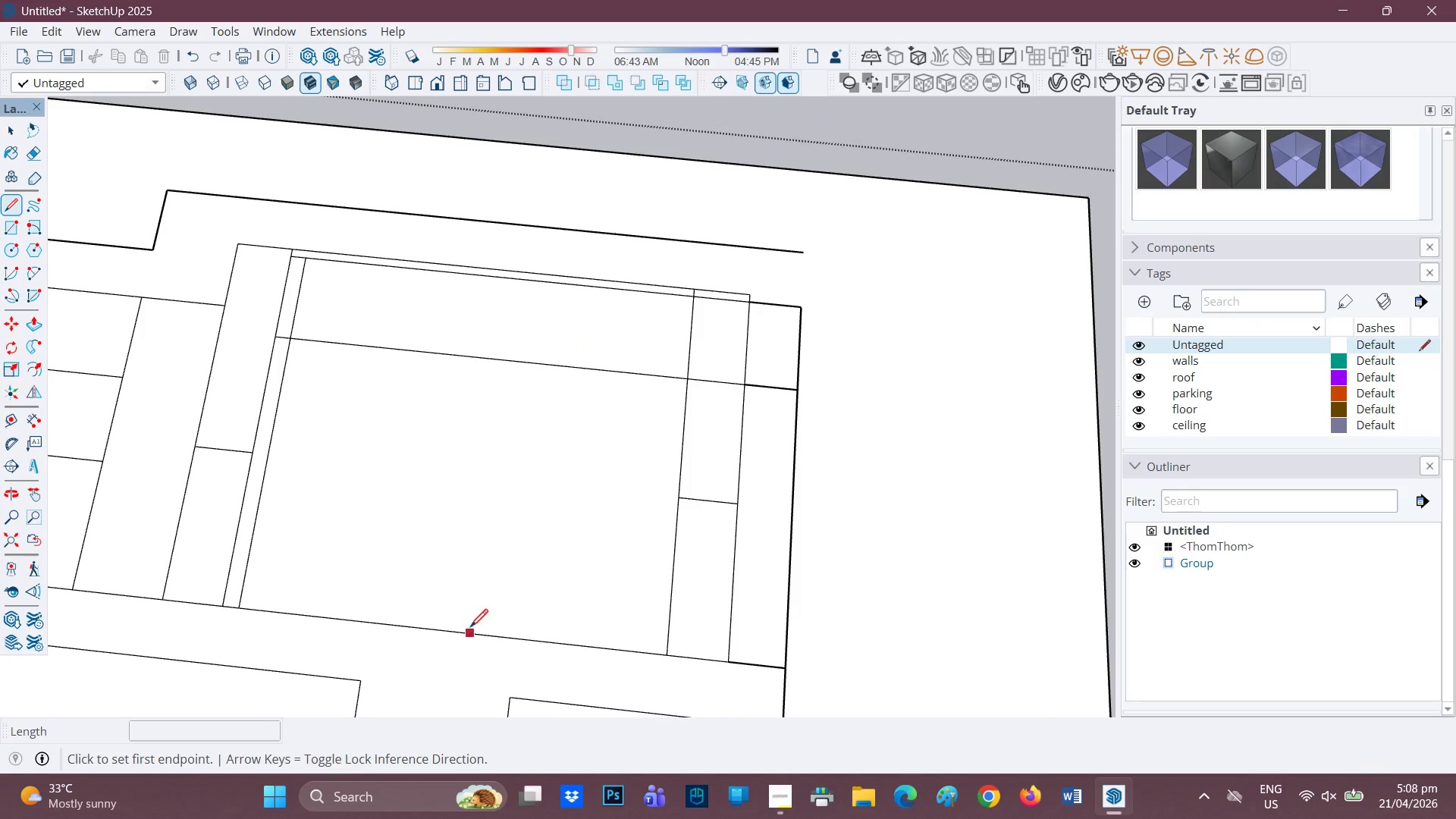 
scroll: coordinate [573, 363], scroll_direction: none, amount: 0.0
 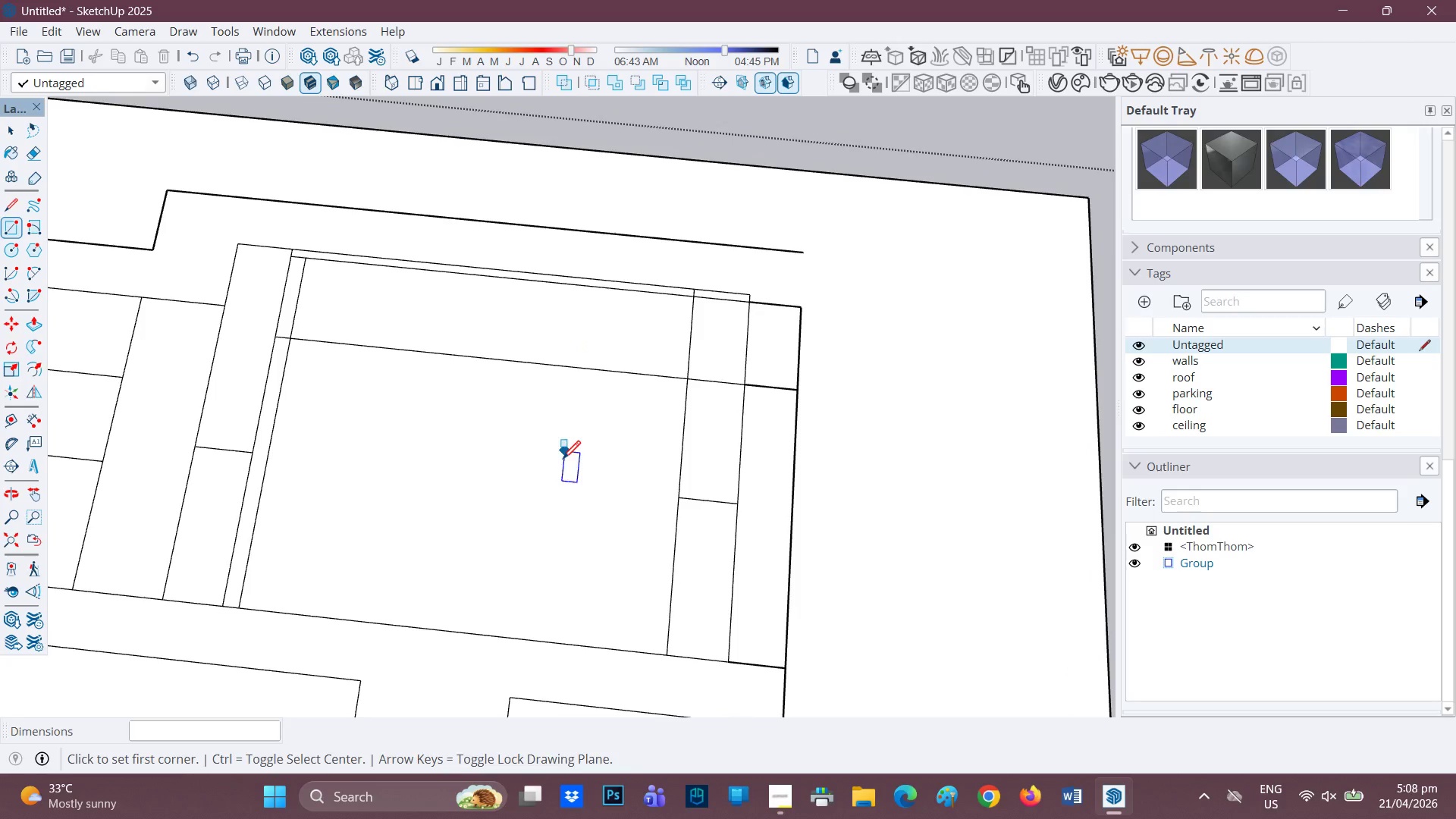 
left_click_drag(start_coordinate=[471, 629], to_coordinate=[475, 613])
 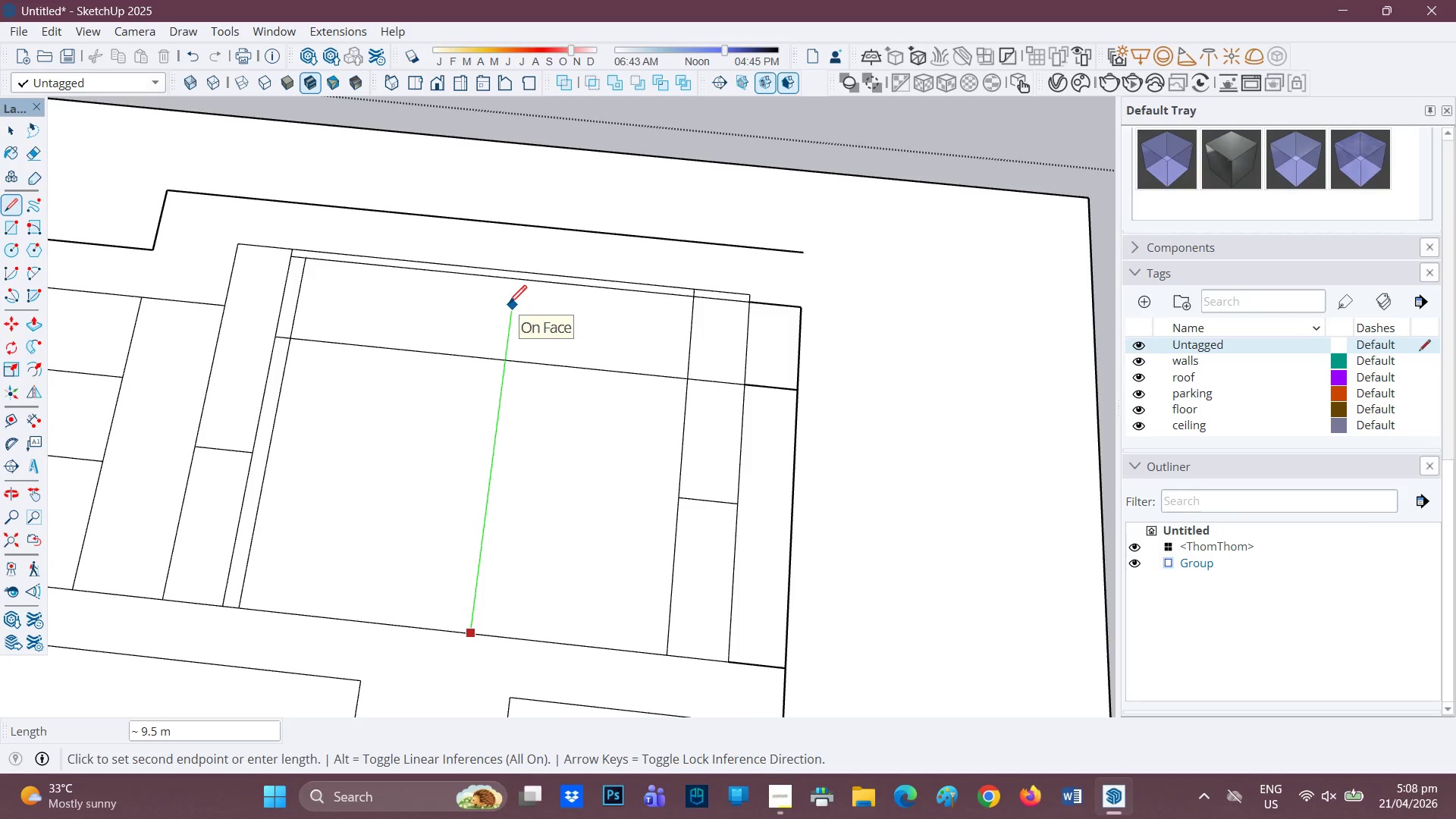 
type(30')
 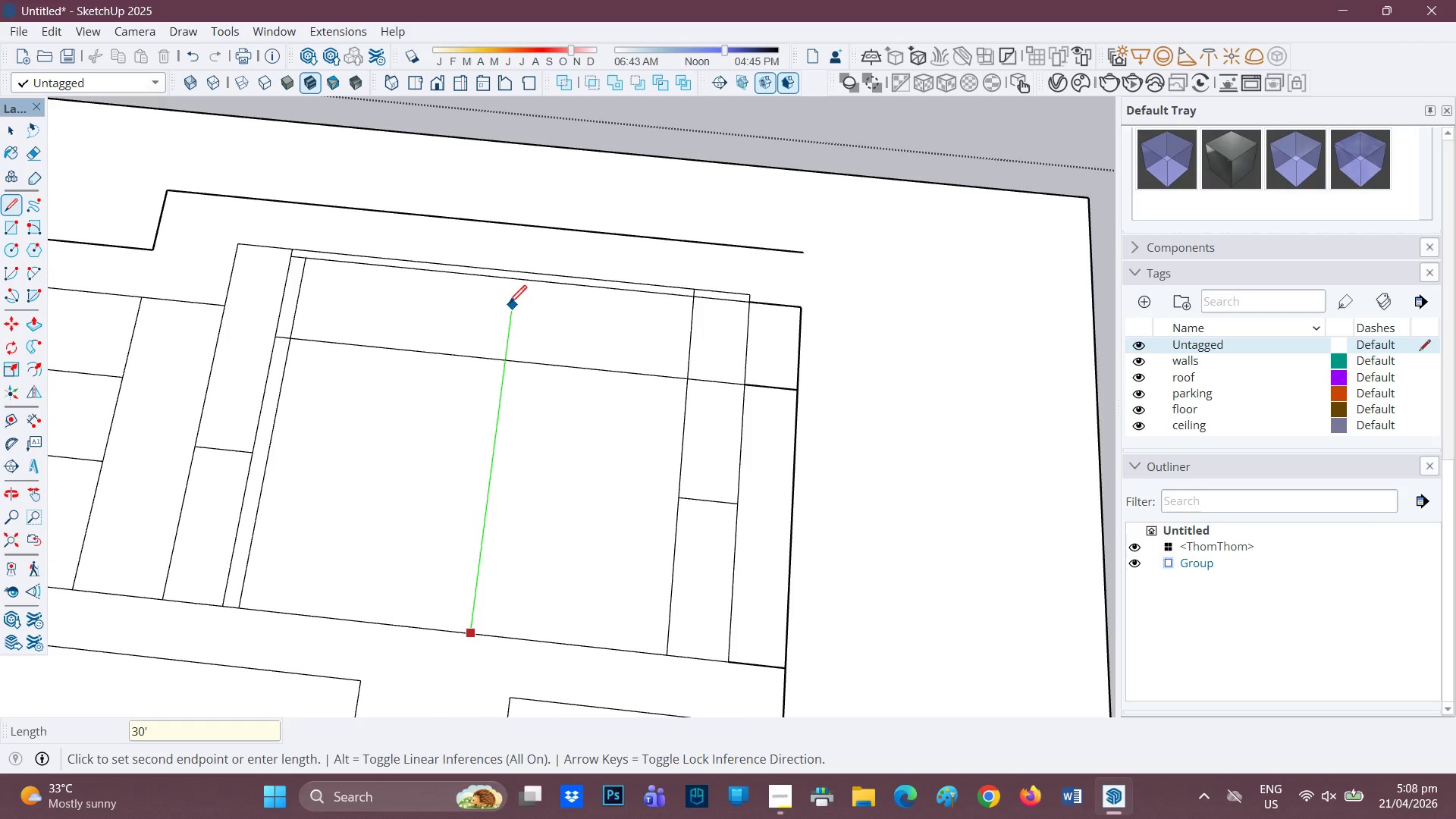 
key(Enter)
 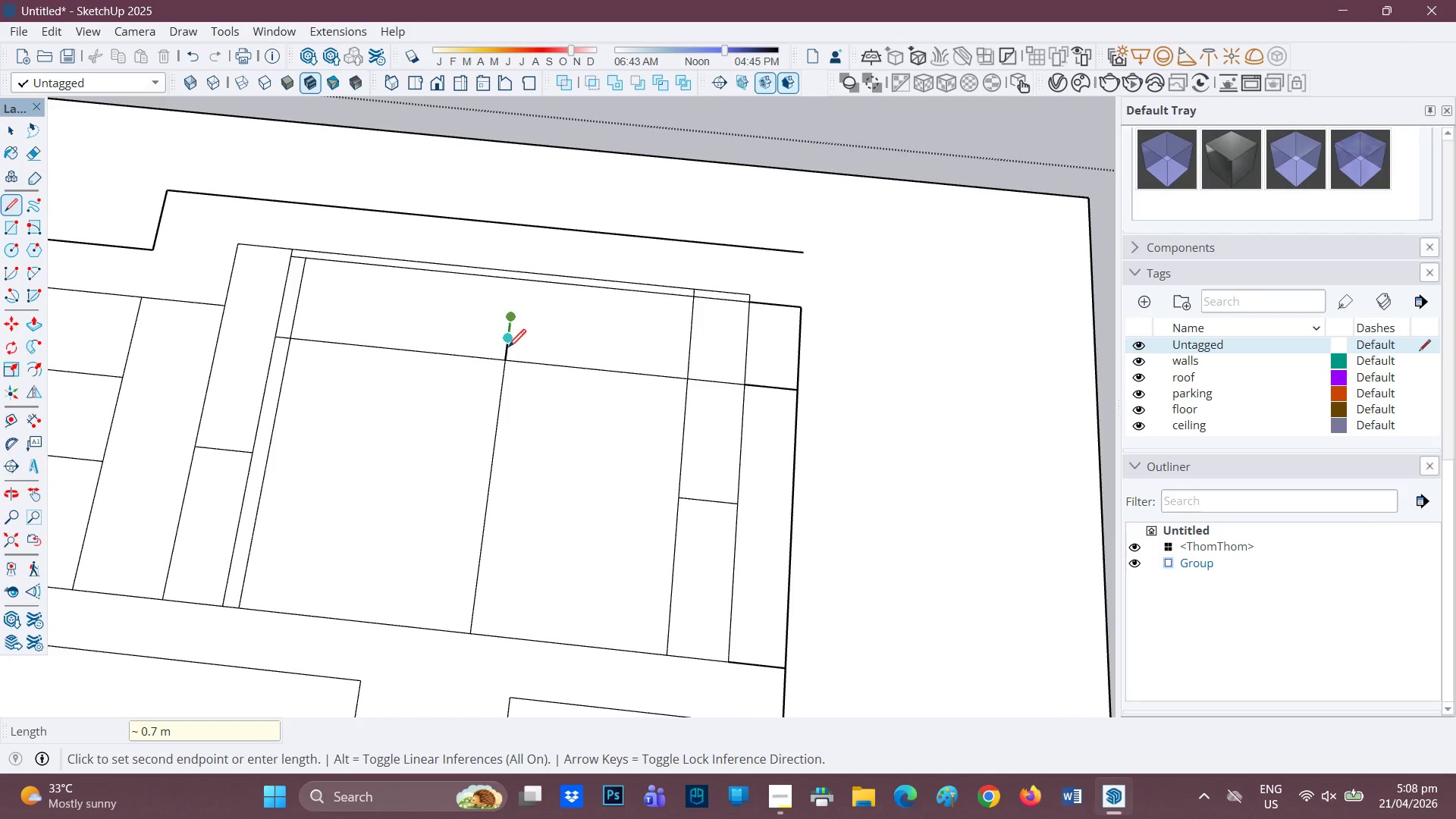 
key(Control+ControlLeft)
 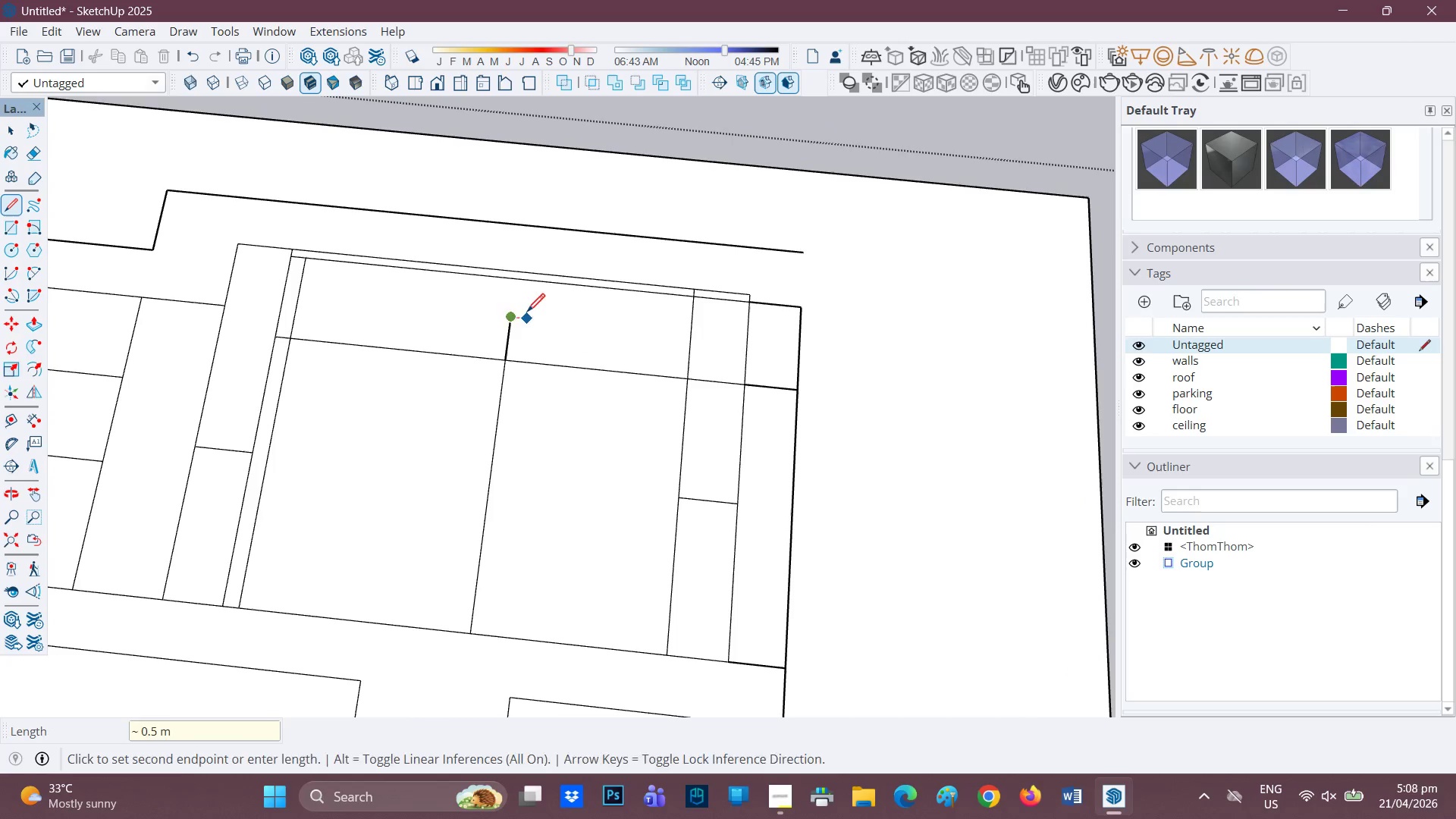 
key(Control+Z)
 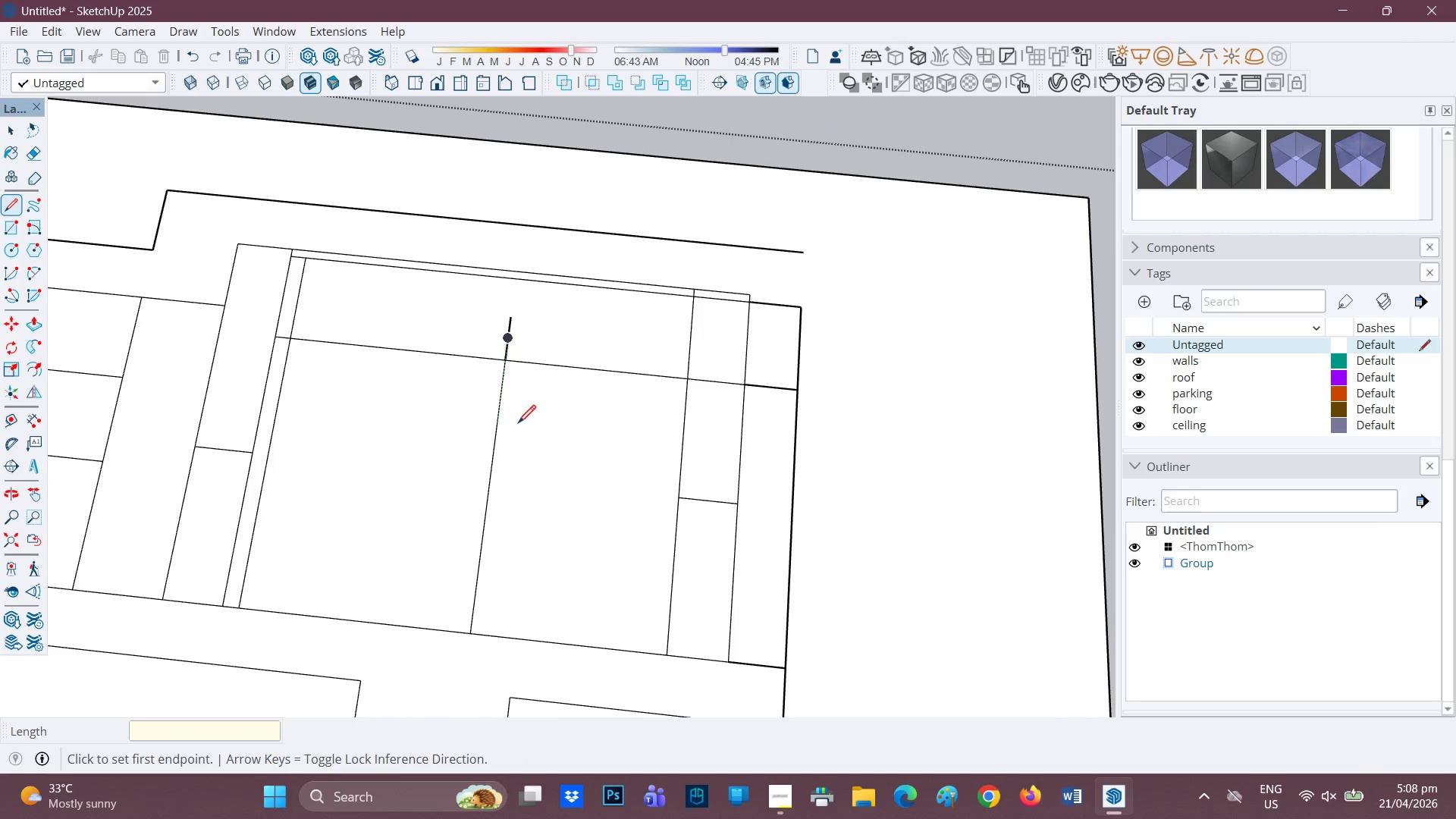 
key(Control+Z)
 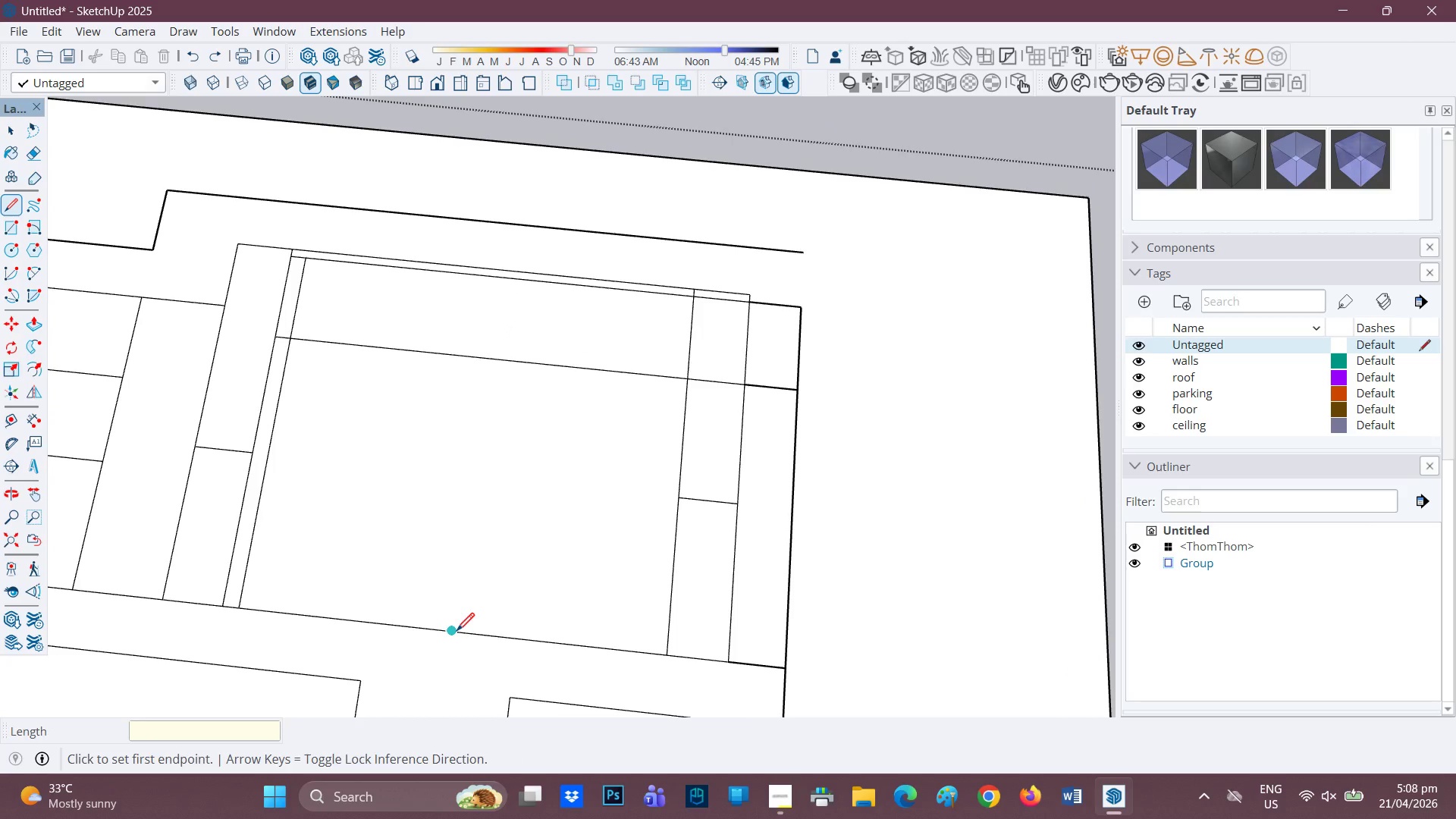 
left_click([458, 629])
 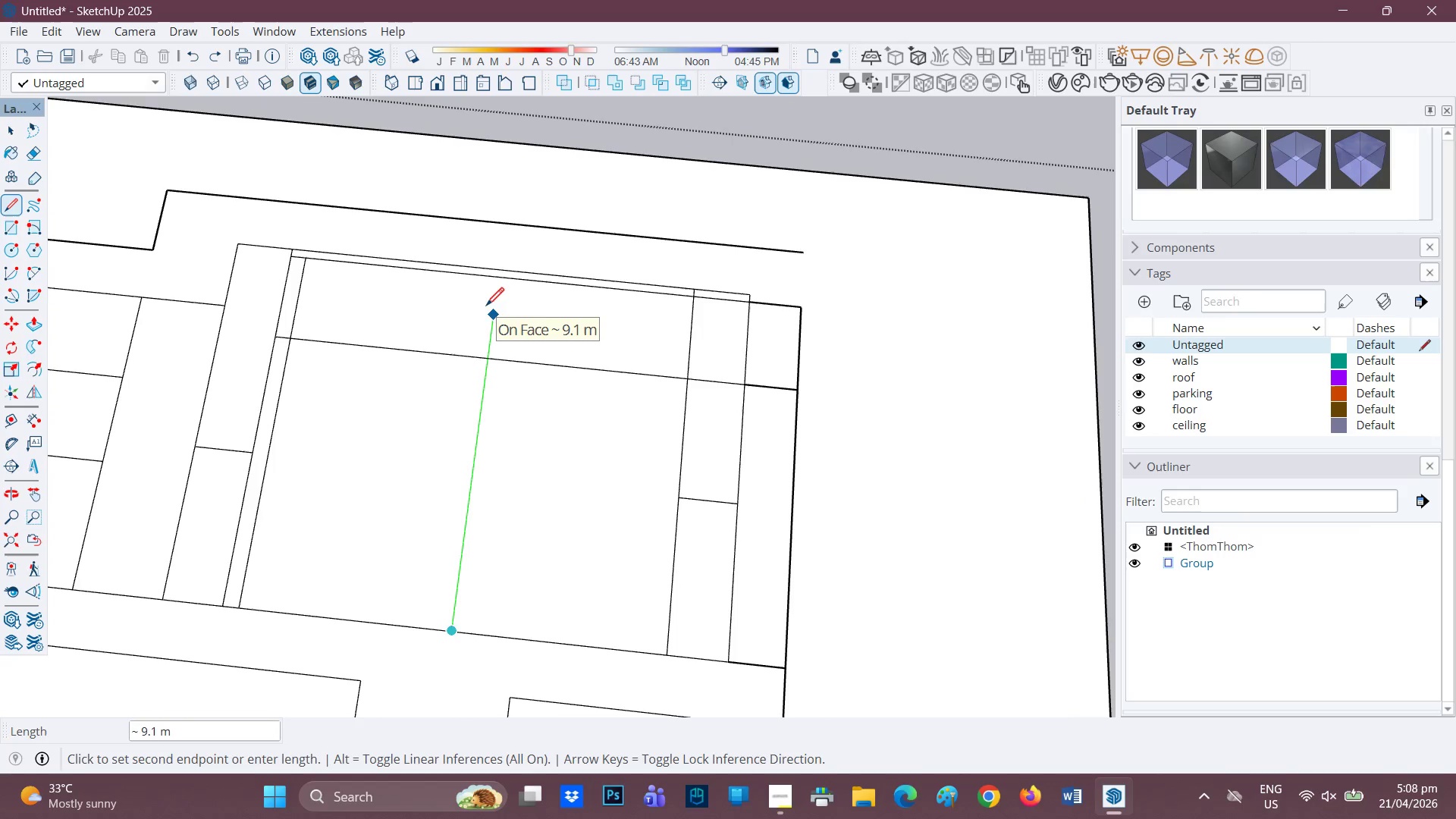 
type(34')
 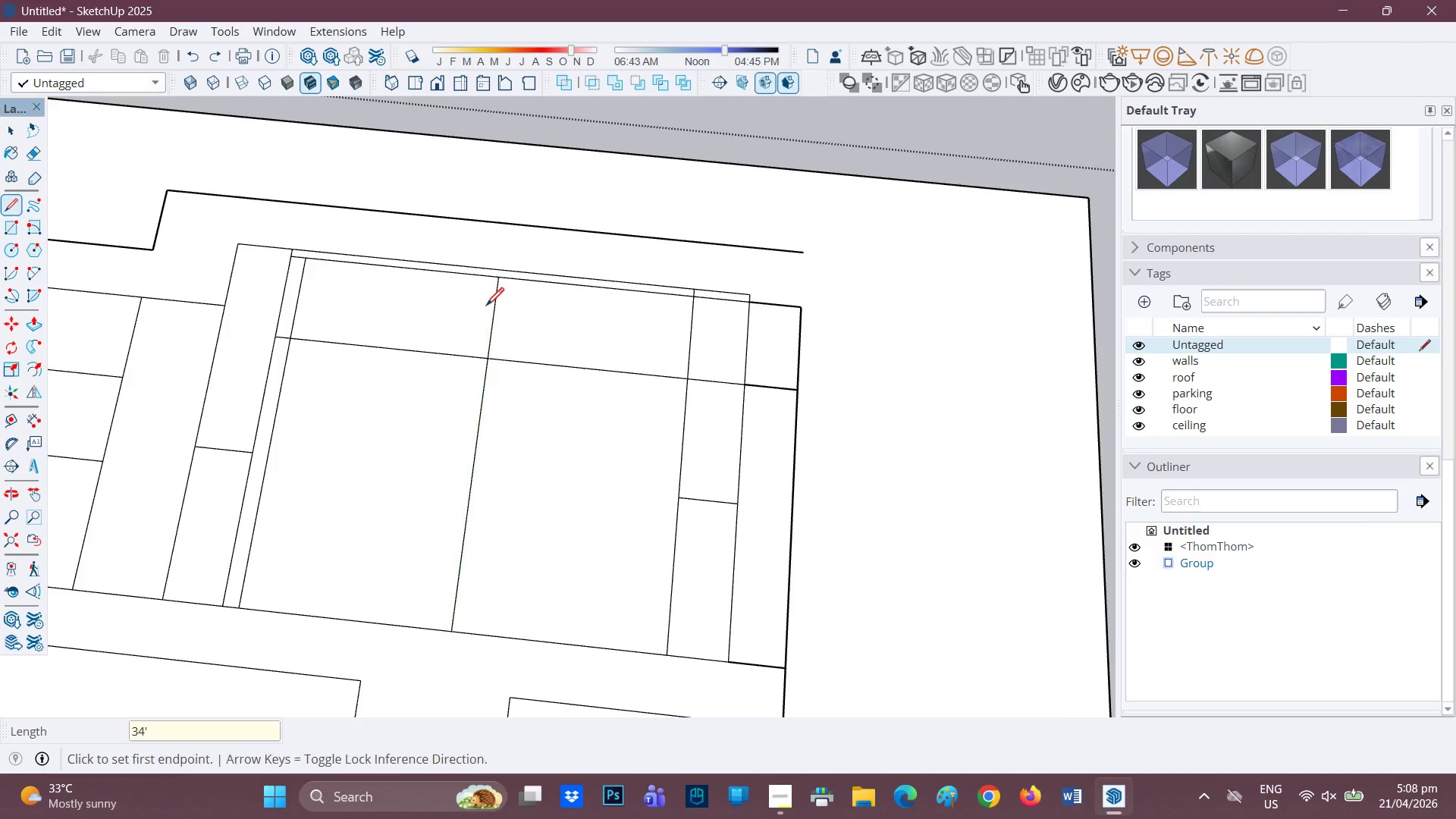 
key(Enter)
 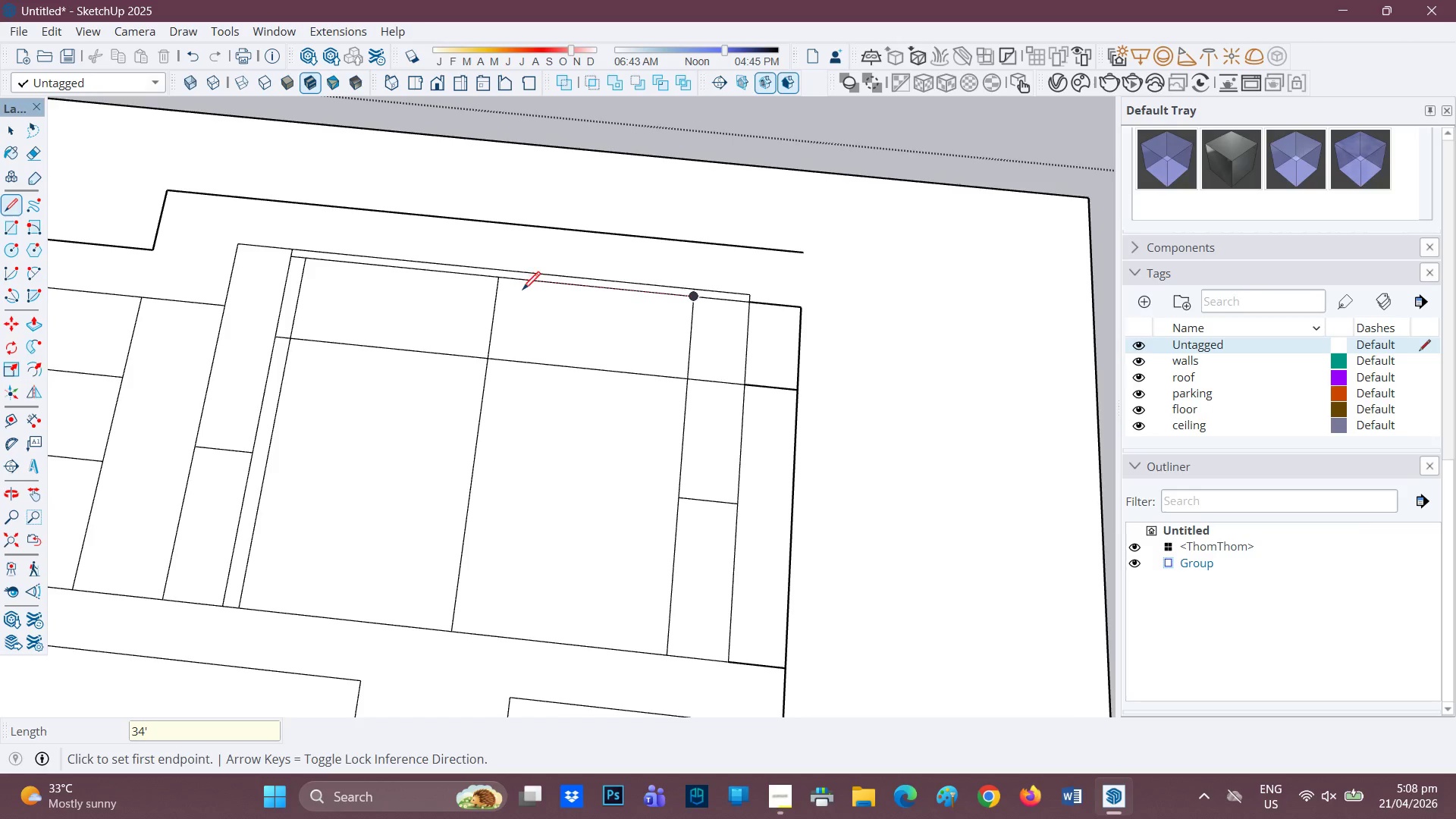 
scroll: coordinate [529, 294], scroll_direction: up, amount: 2.0
 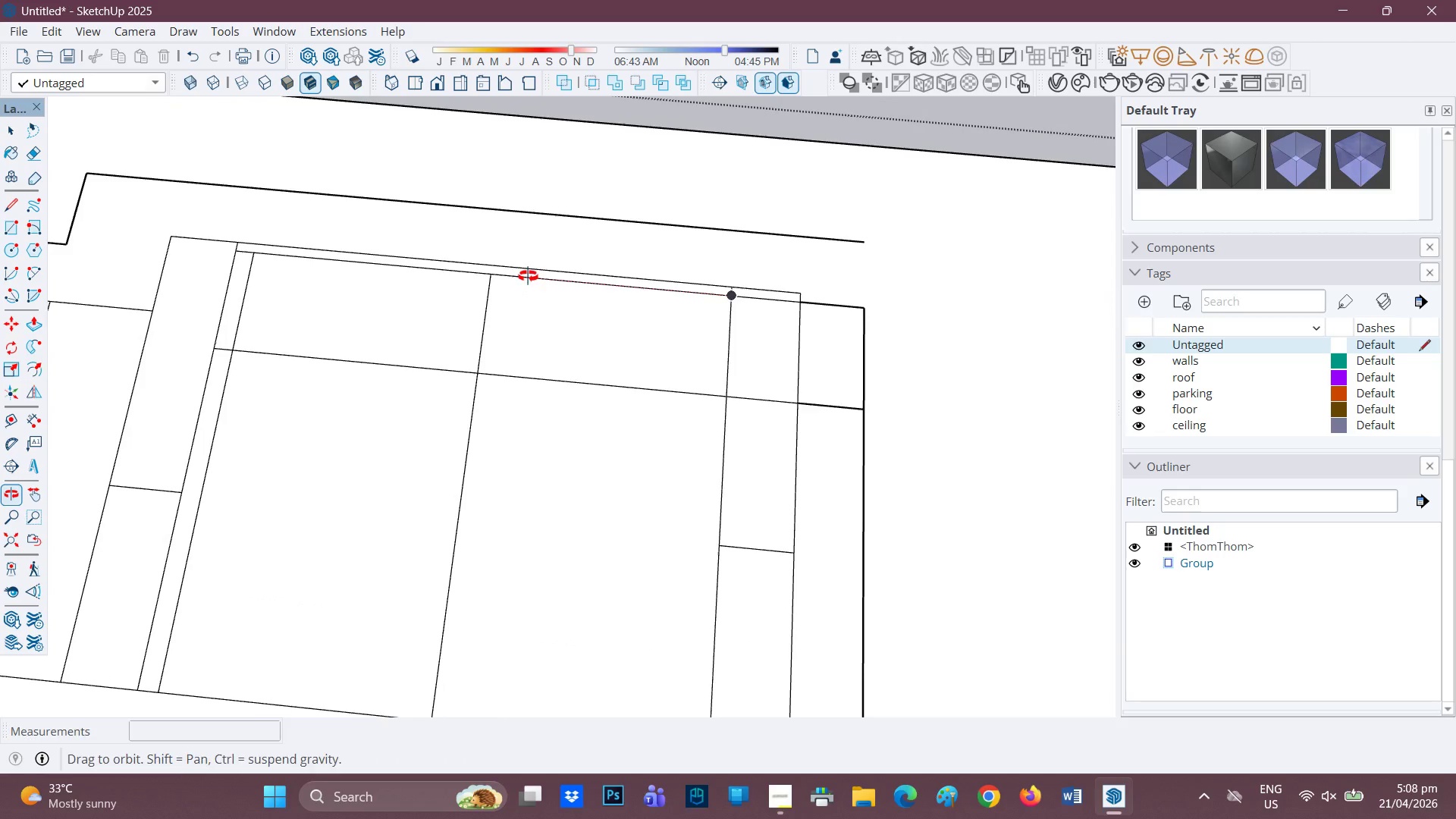 
key(Space)
 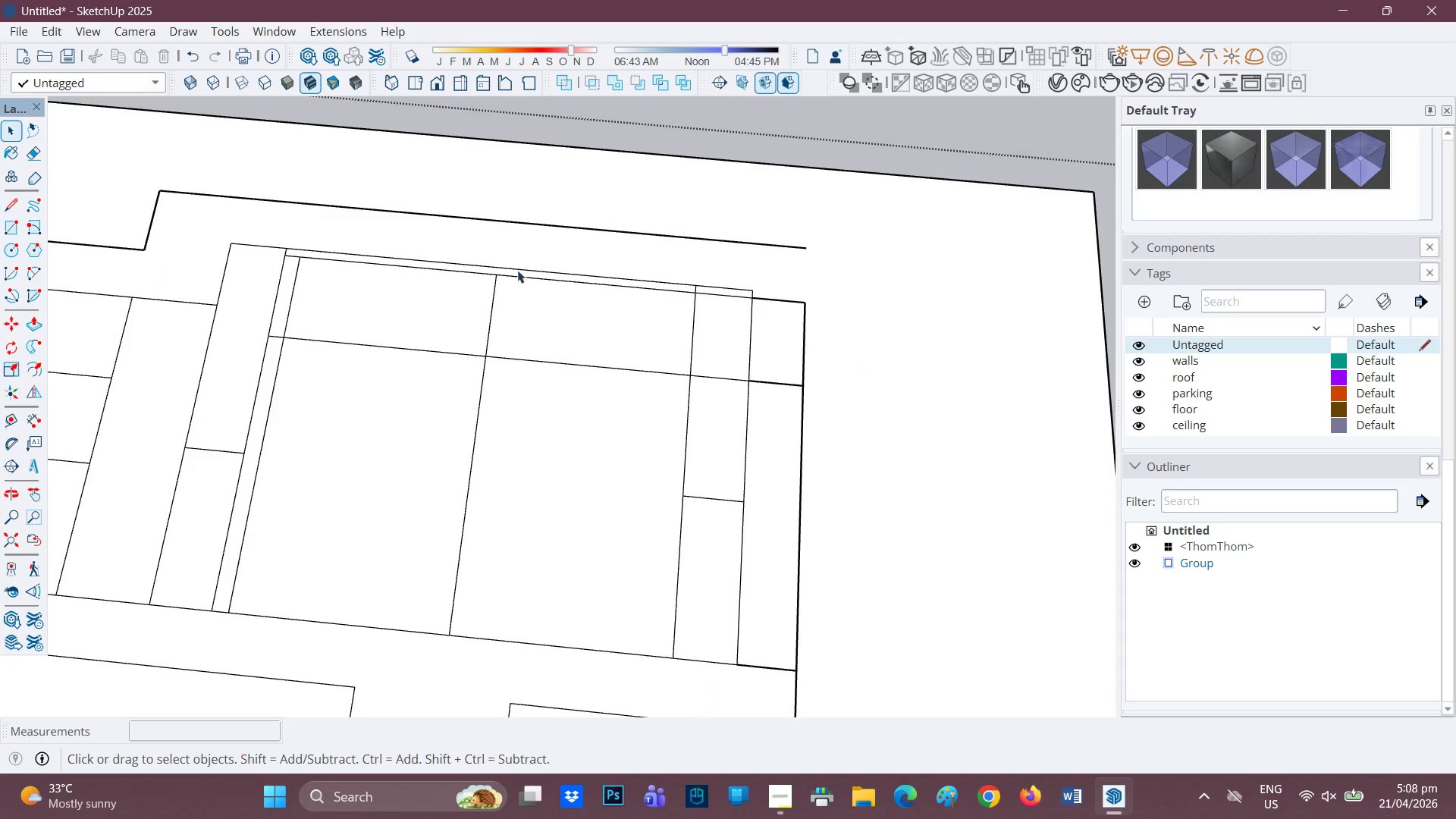 
scroll: coordinate [516, 270], scroll_direction: down, amount: 2.0
 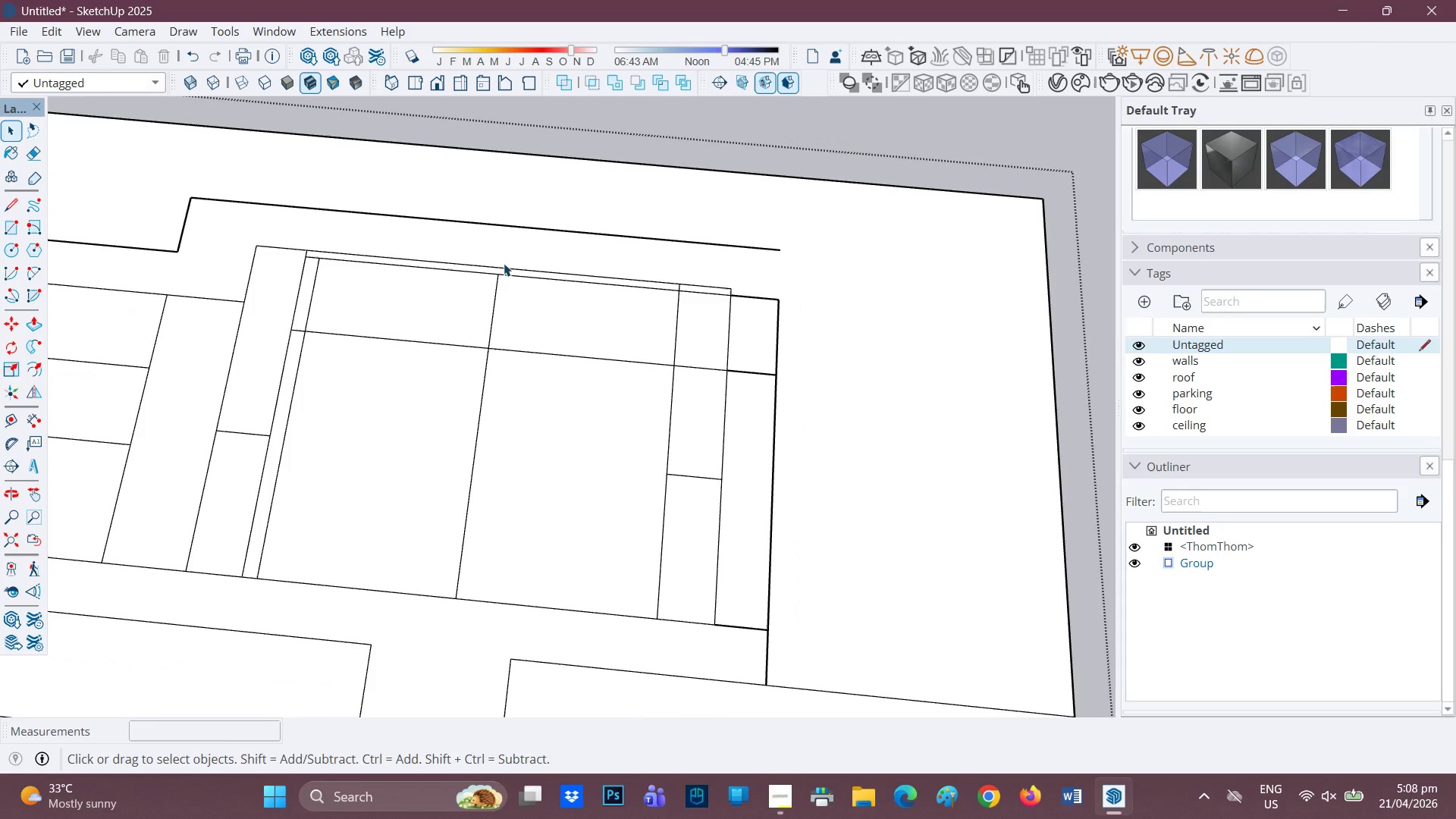 
key(E)
 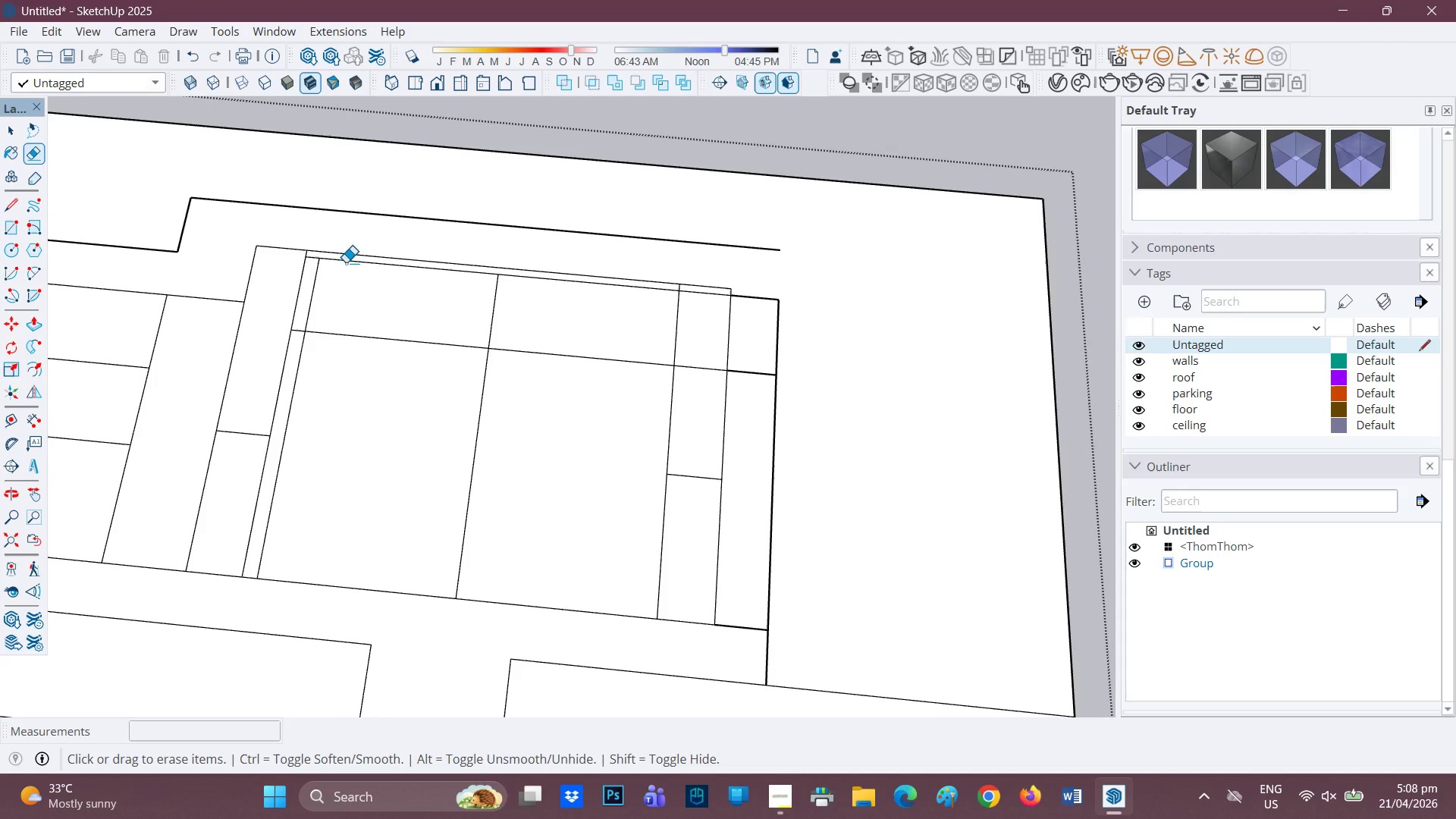 
scroll: coordinate [347, 259], scroll_direction: none, amount: 0.0
 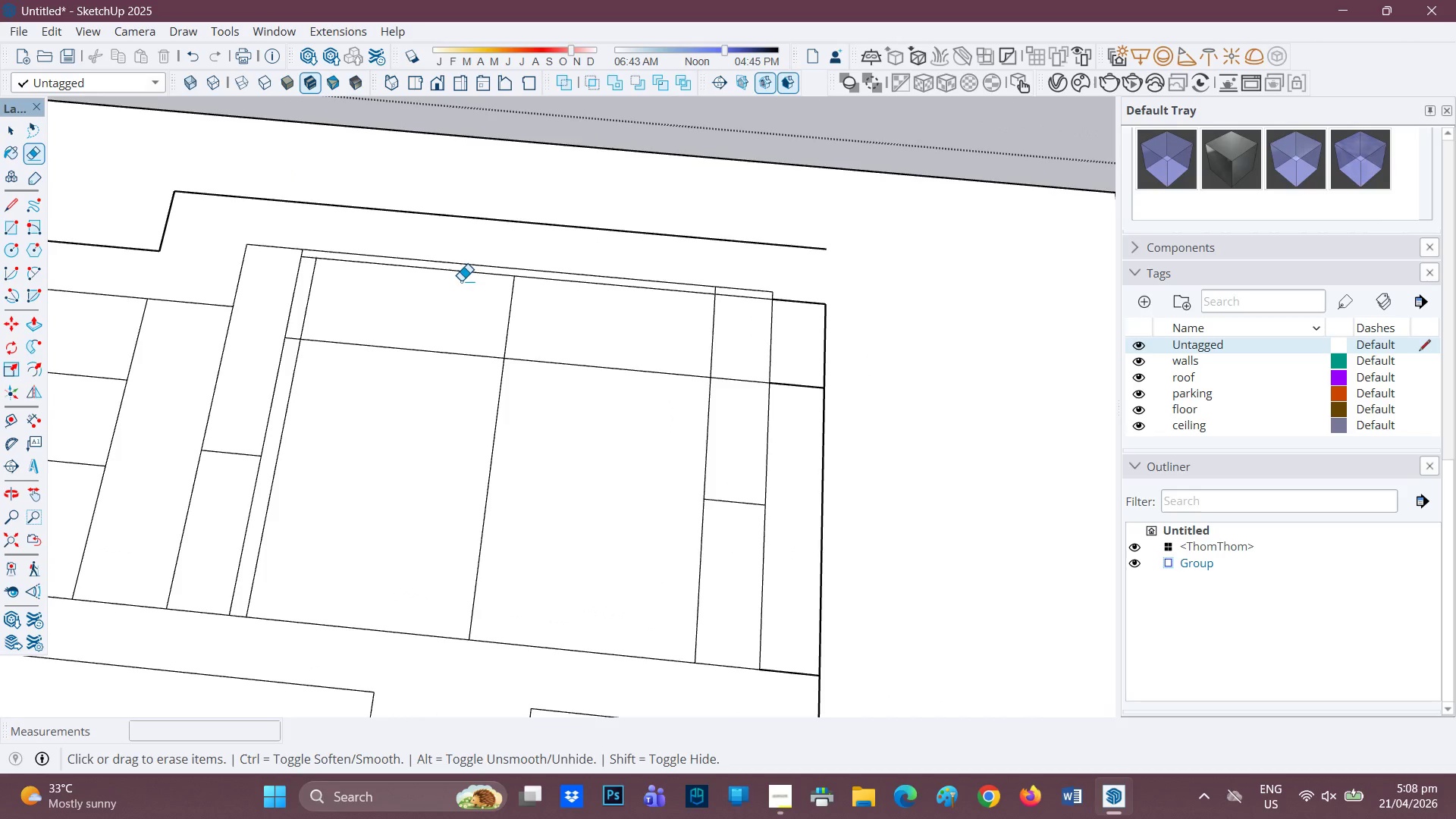 
key(L)
 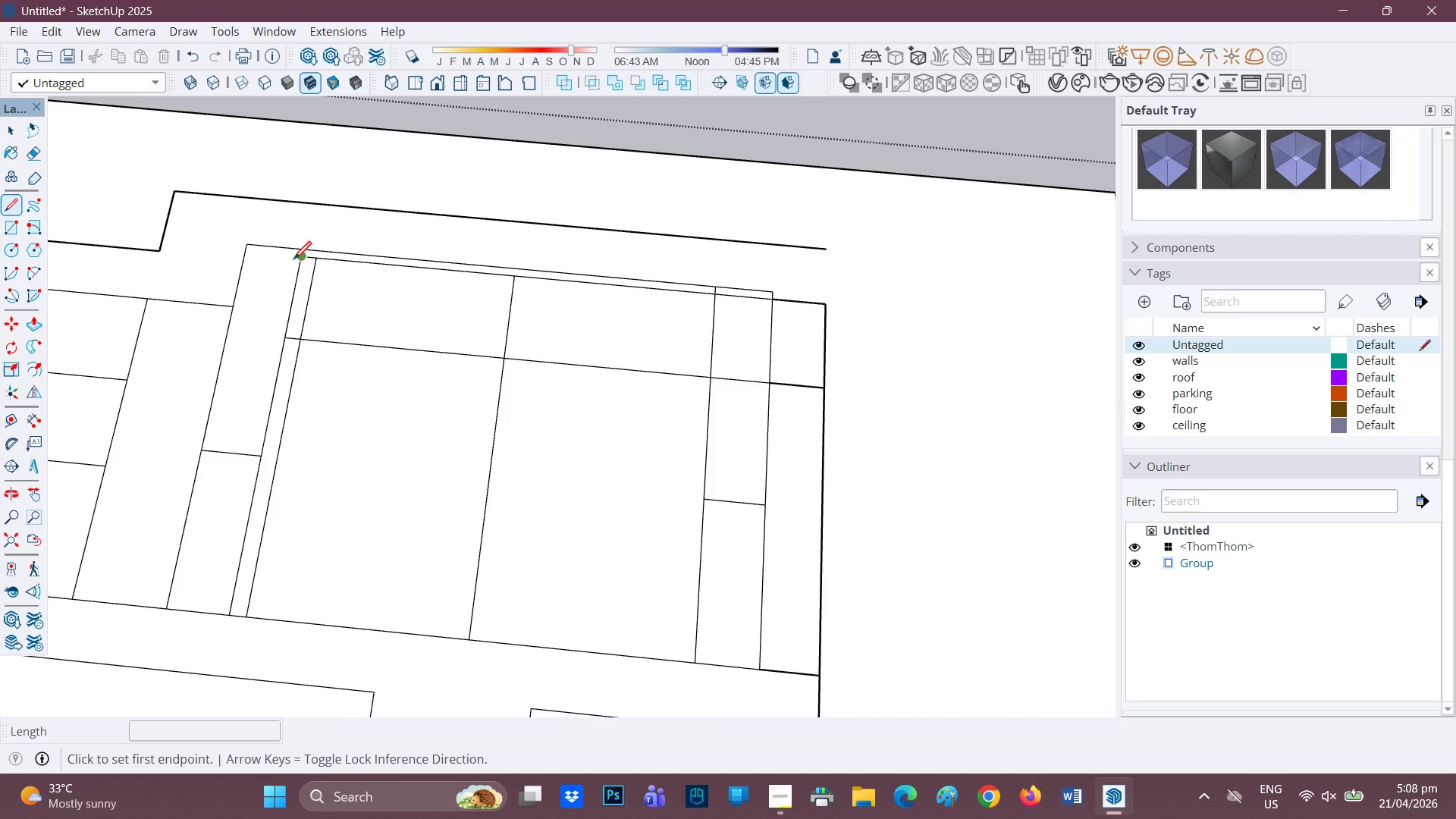 
left_click([293, 262])
 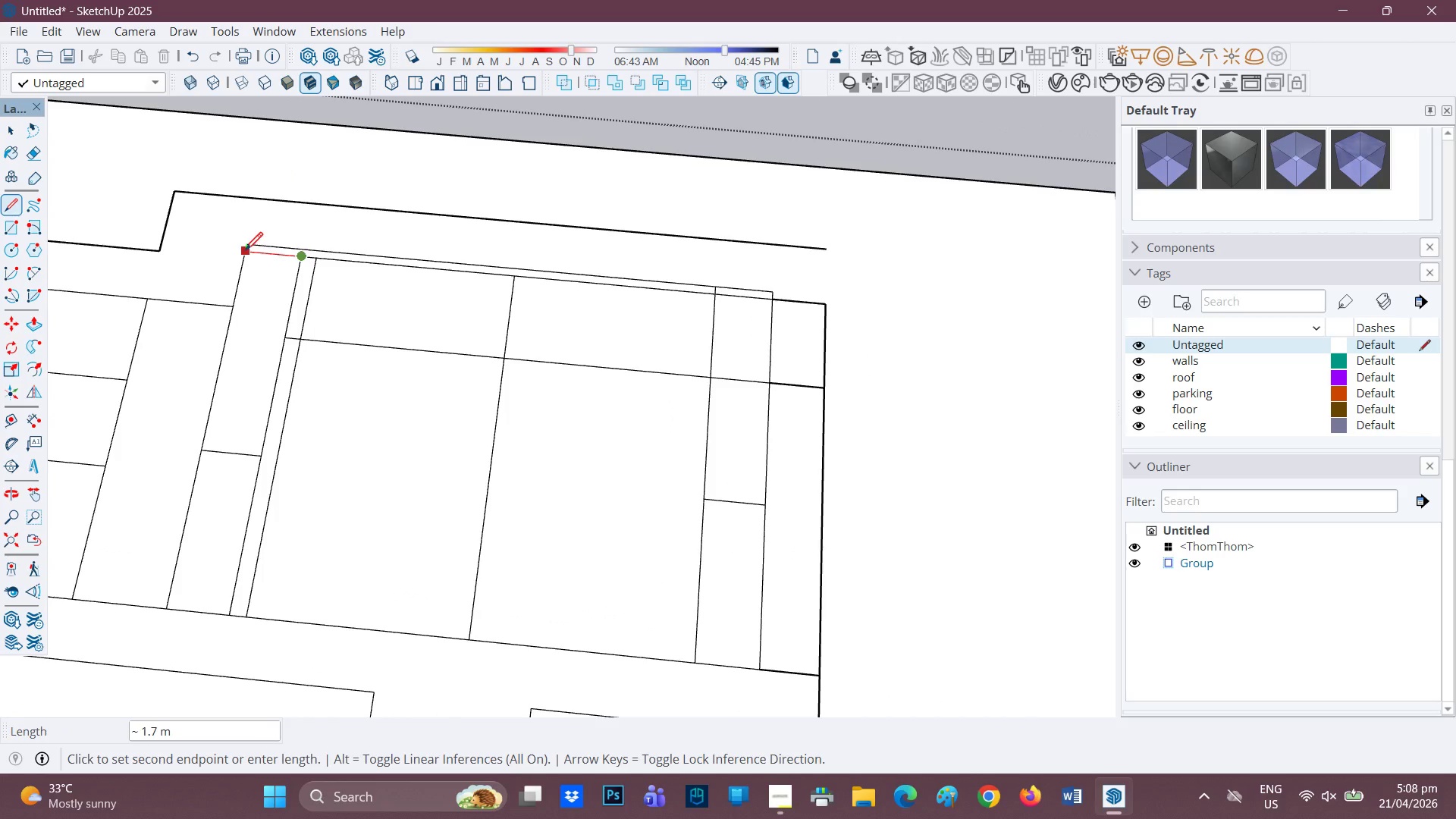 
left_click([245, 252])
 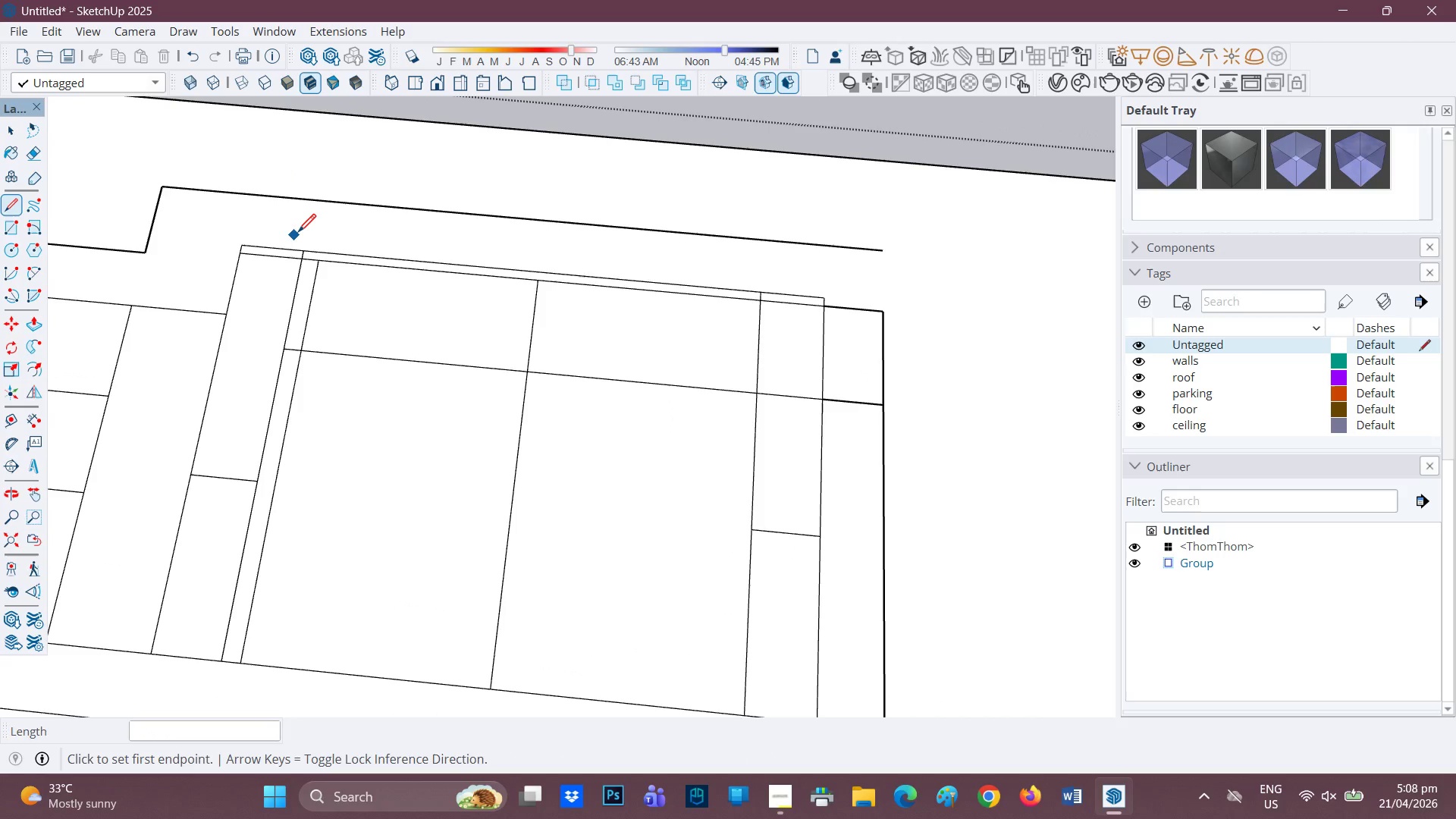 
key(E)
 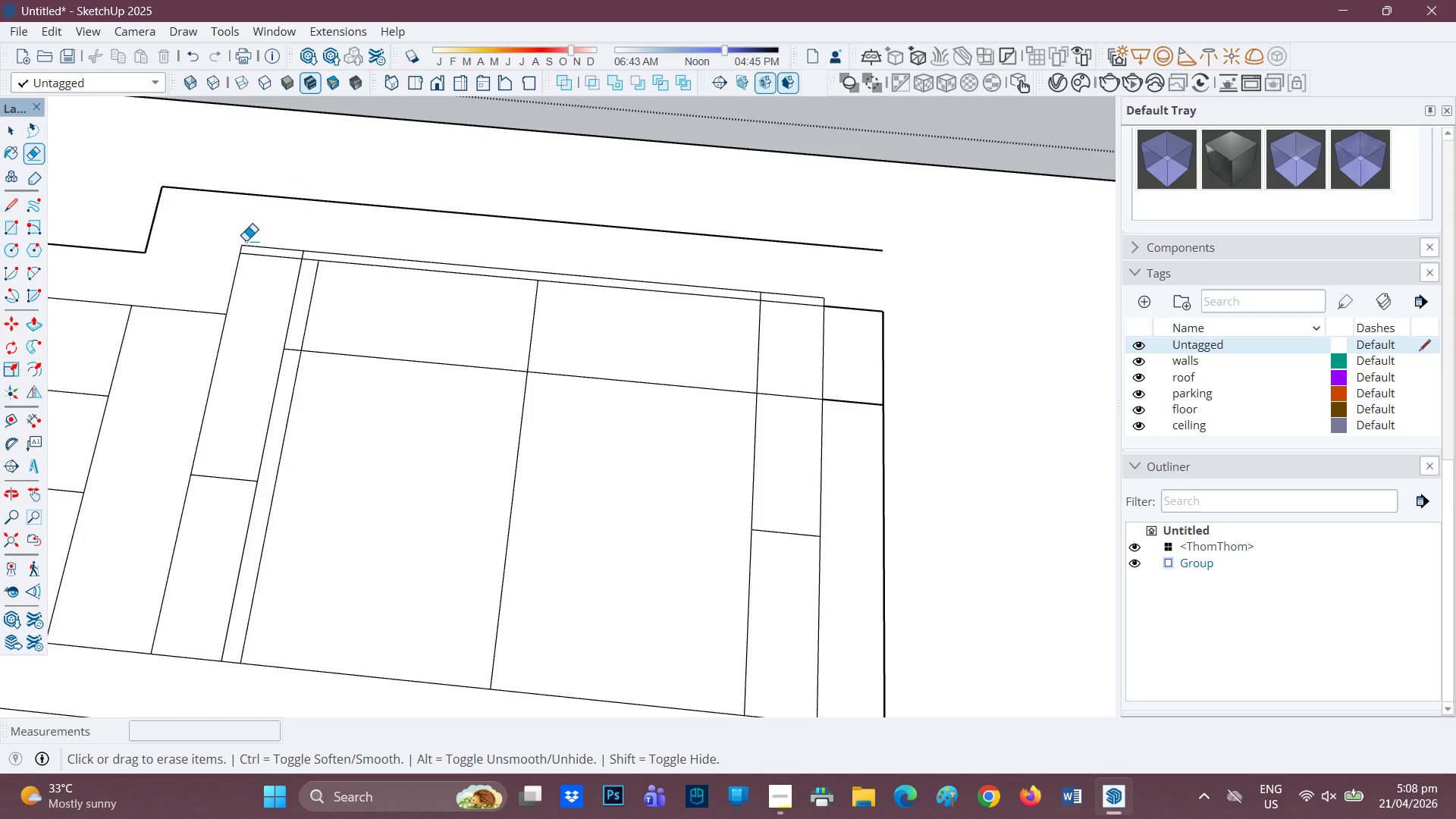 
scroll: coordinate [294, 236], scroll_direction: up, amount: 1.0
 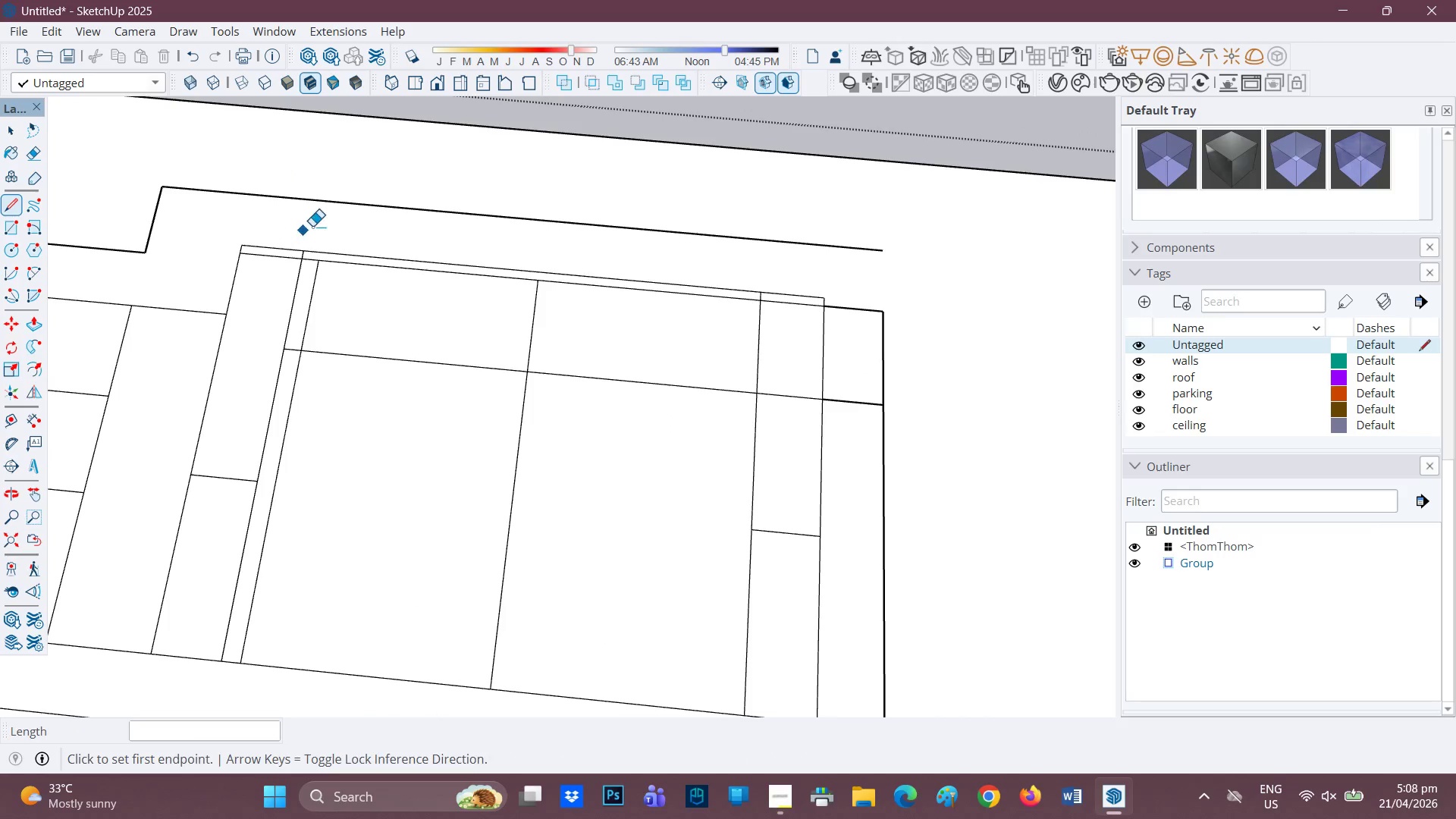 
left_click_drag(start_coordinate=[246, 238], to_coordinate=[244, 249])
 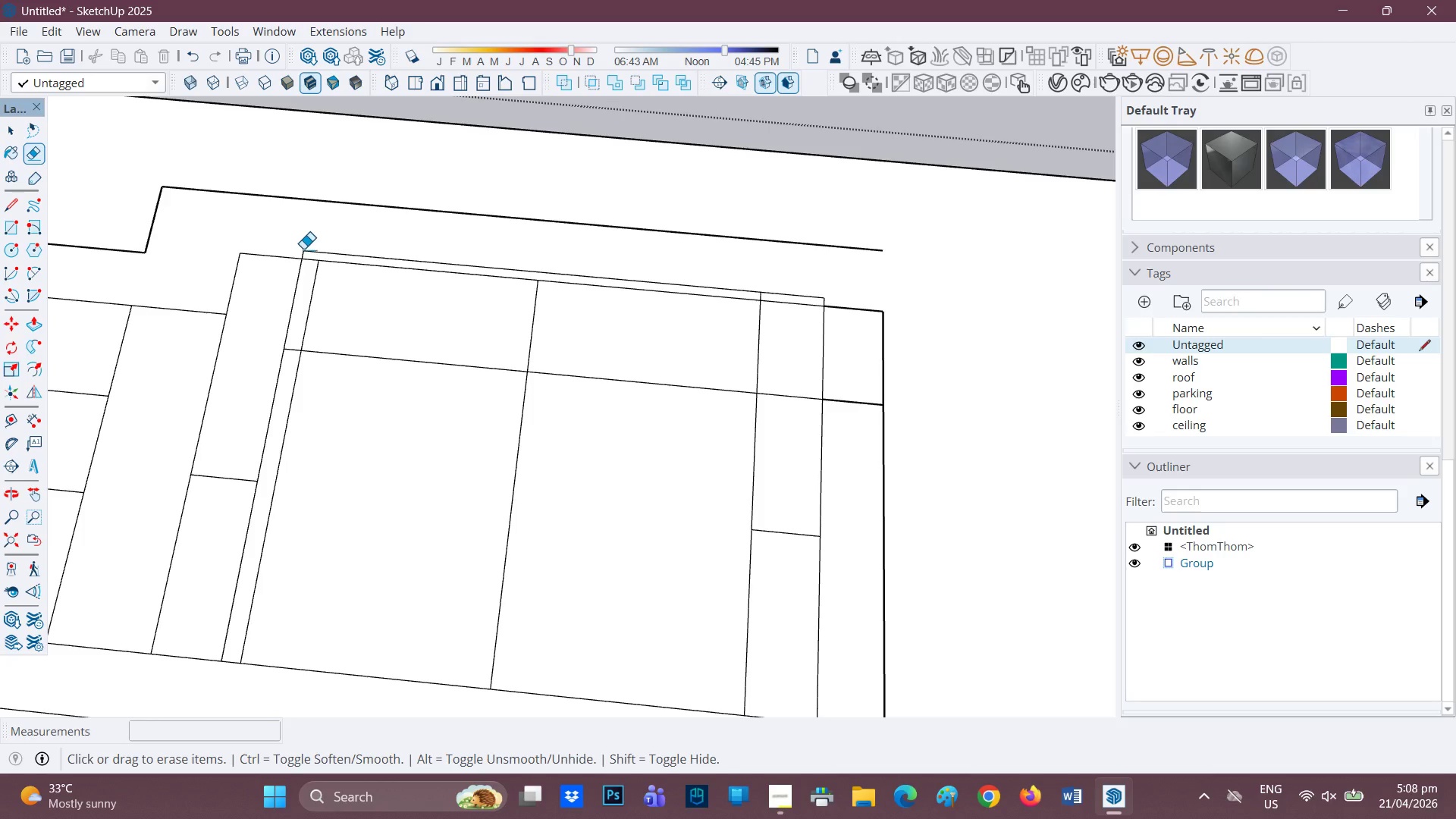 
left_click_drag(start_coordinate=[303, 249], to_coordinate=[309, 253])
 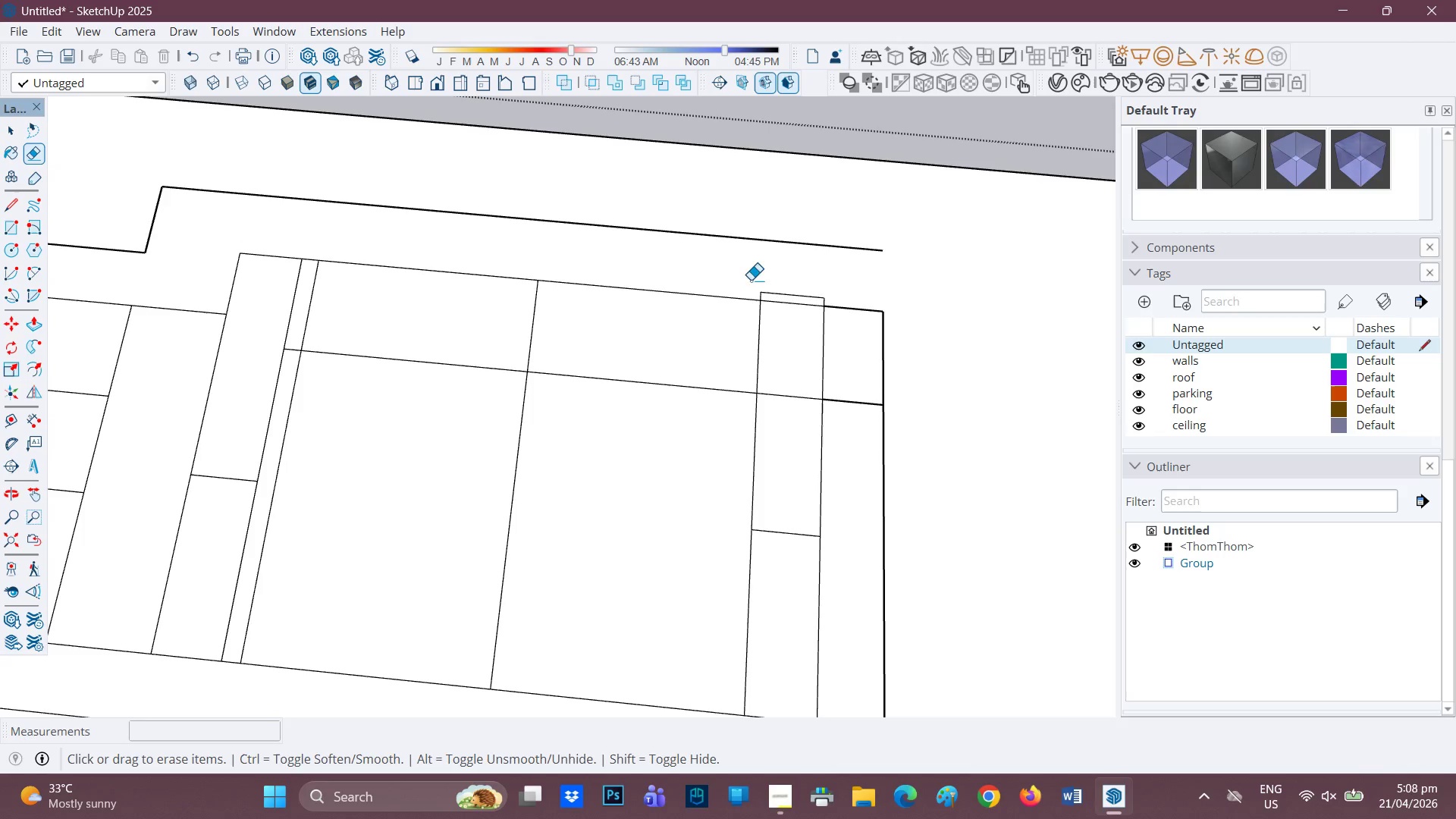 
left_click_drag(start_coordinate=[752, 292], to_coordinate=[786, 293])
 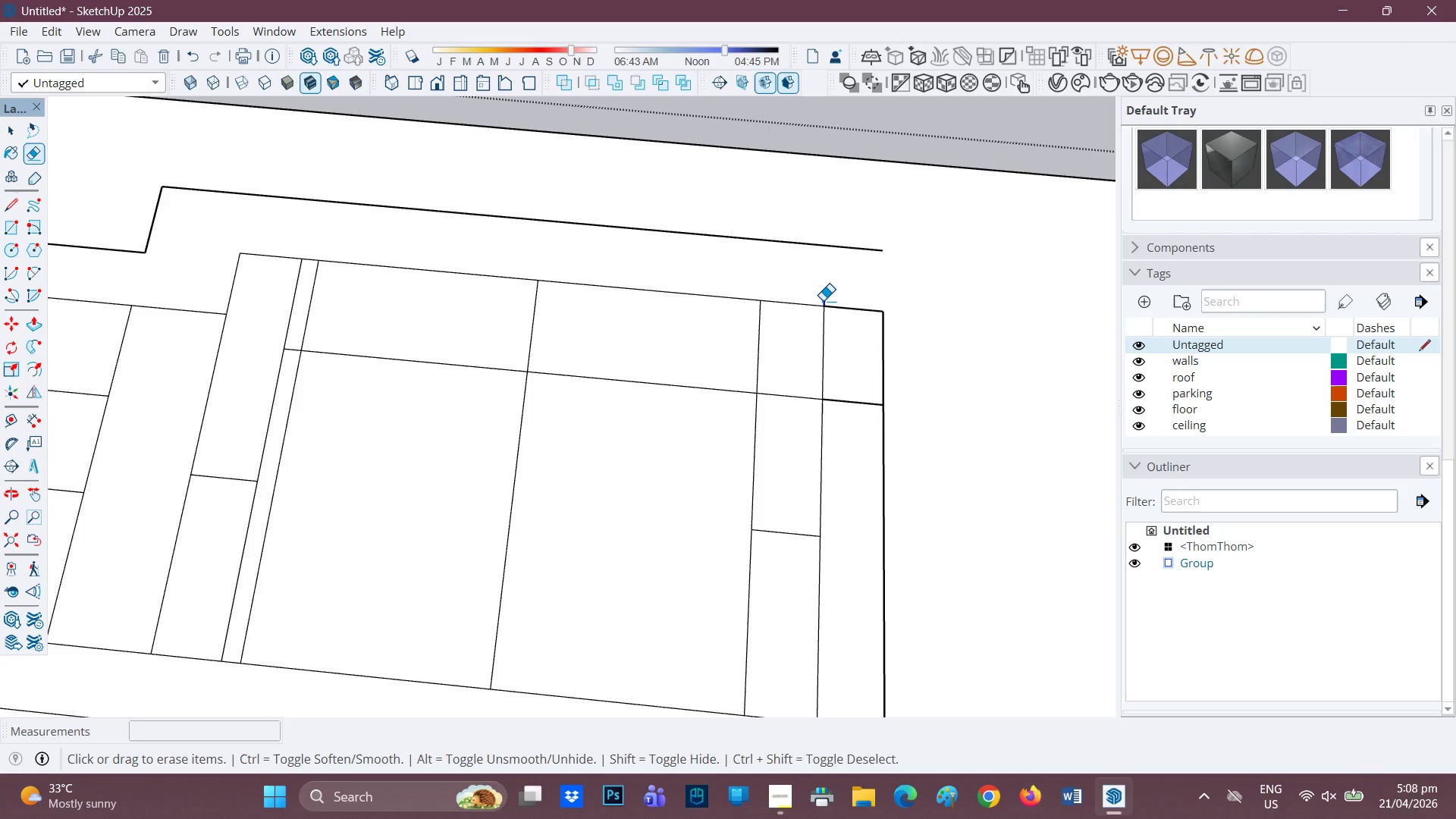 
scroll: coordinate [707, 299], scroll_direction: down, amount: 2.0
 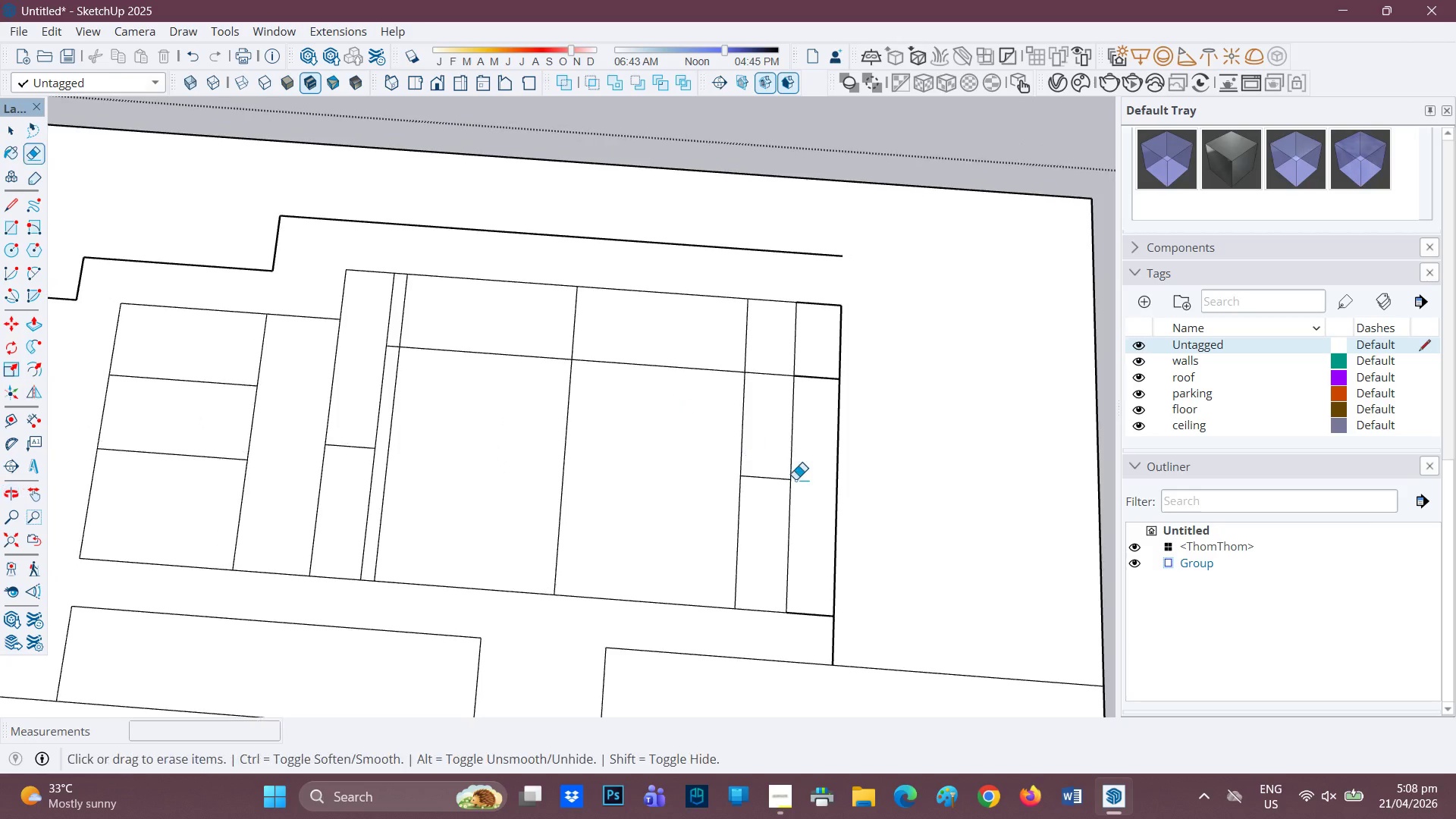 
scroll: coordinate [817, 427], scroll_direction: none, amount: 0.0
 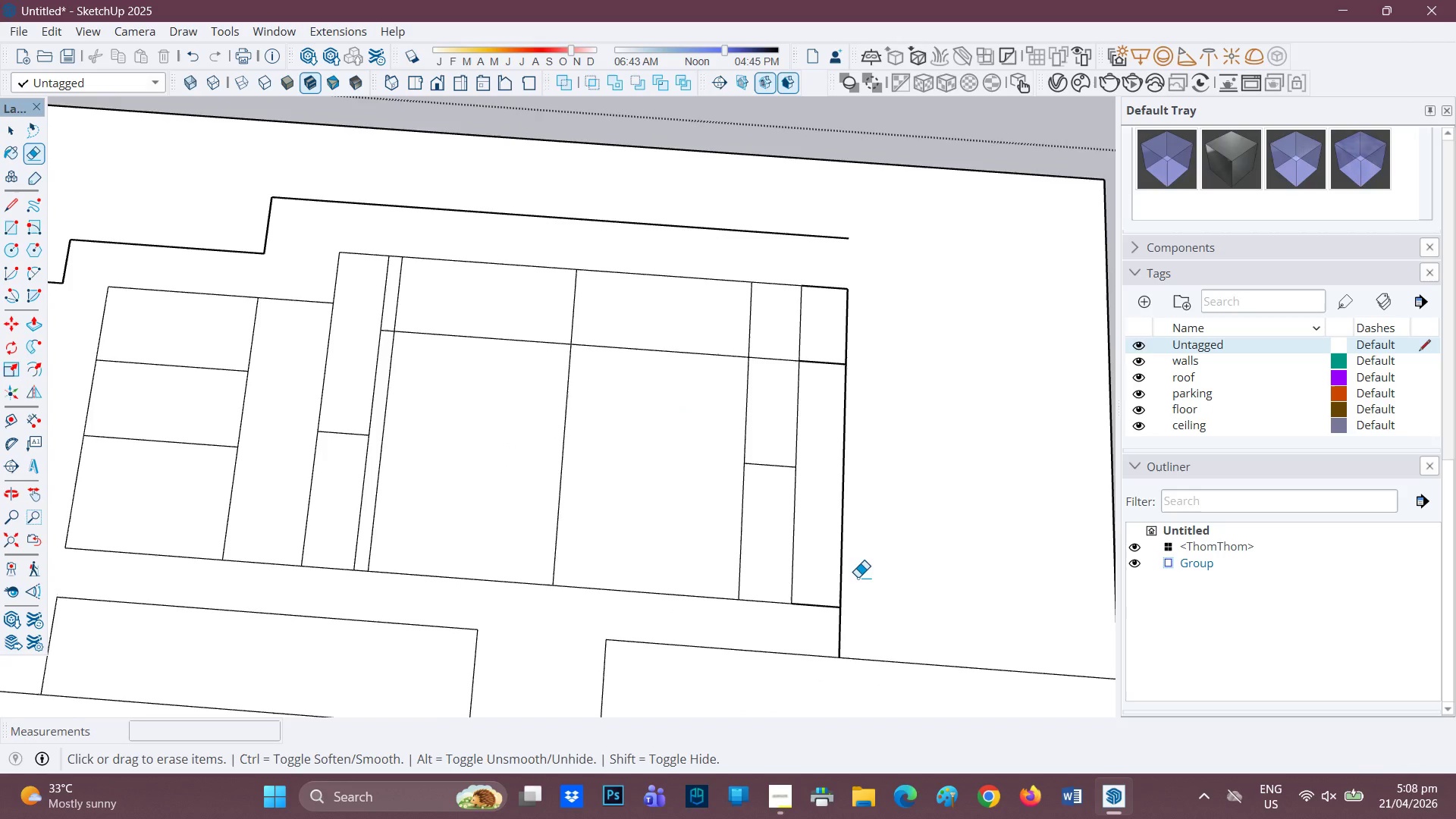 
key(Space)
 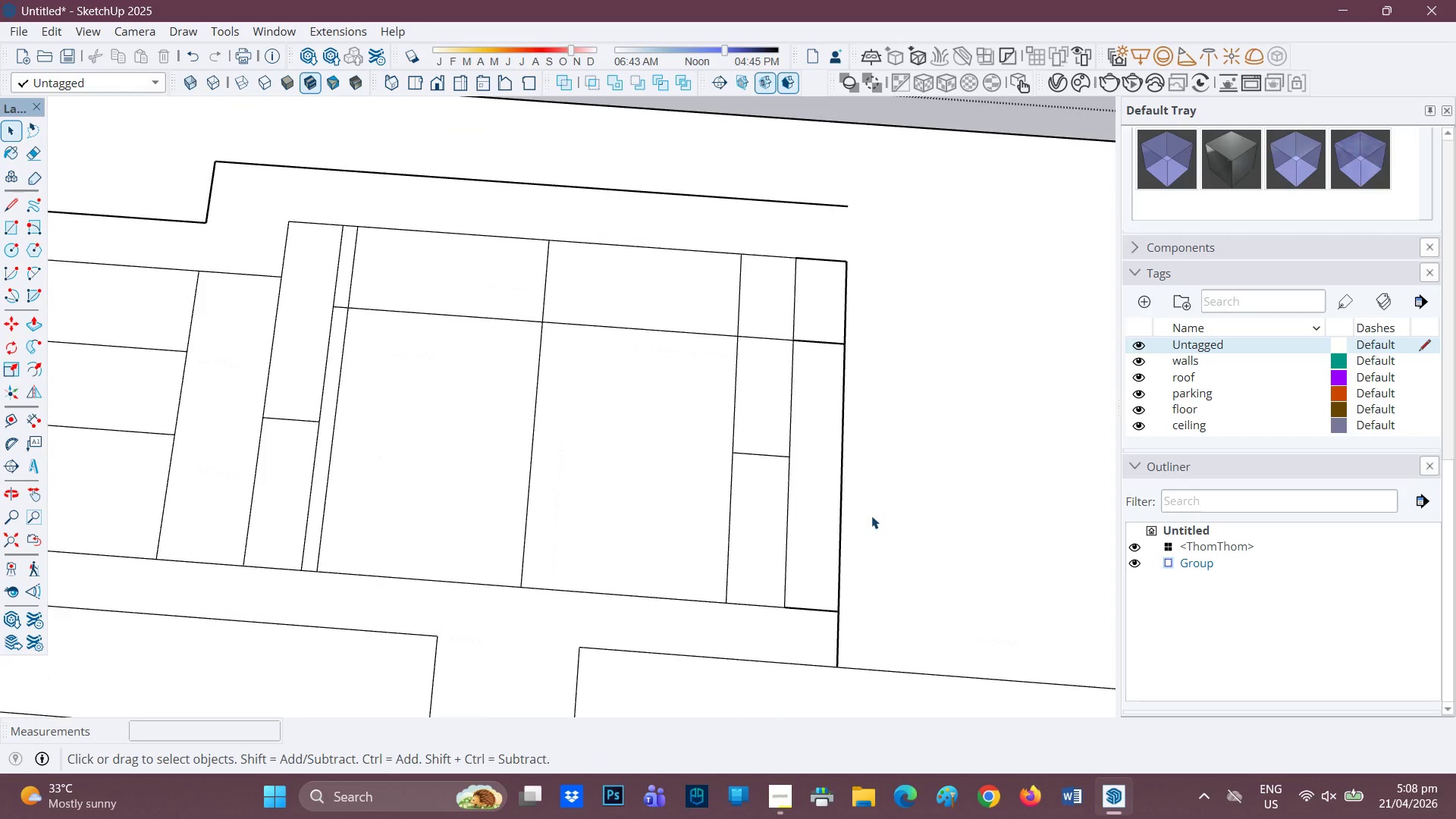 
scroll: coordinate [858, 567], scroll_direction: none, amount: 0.0
 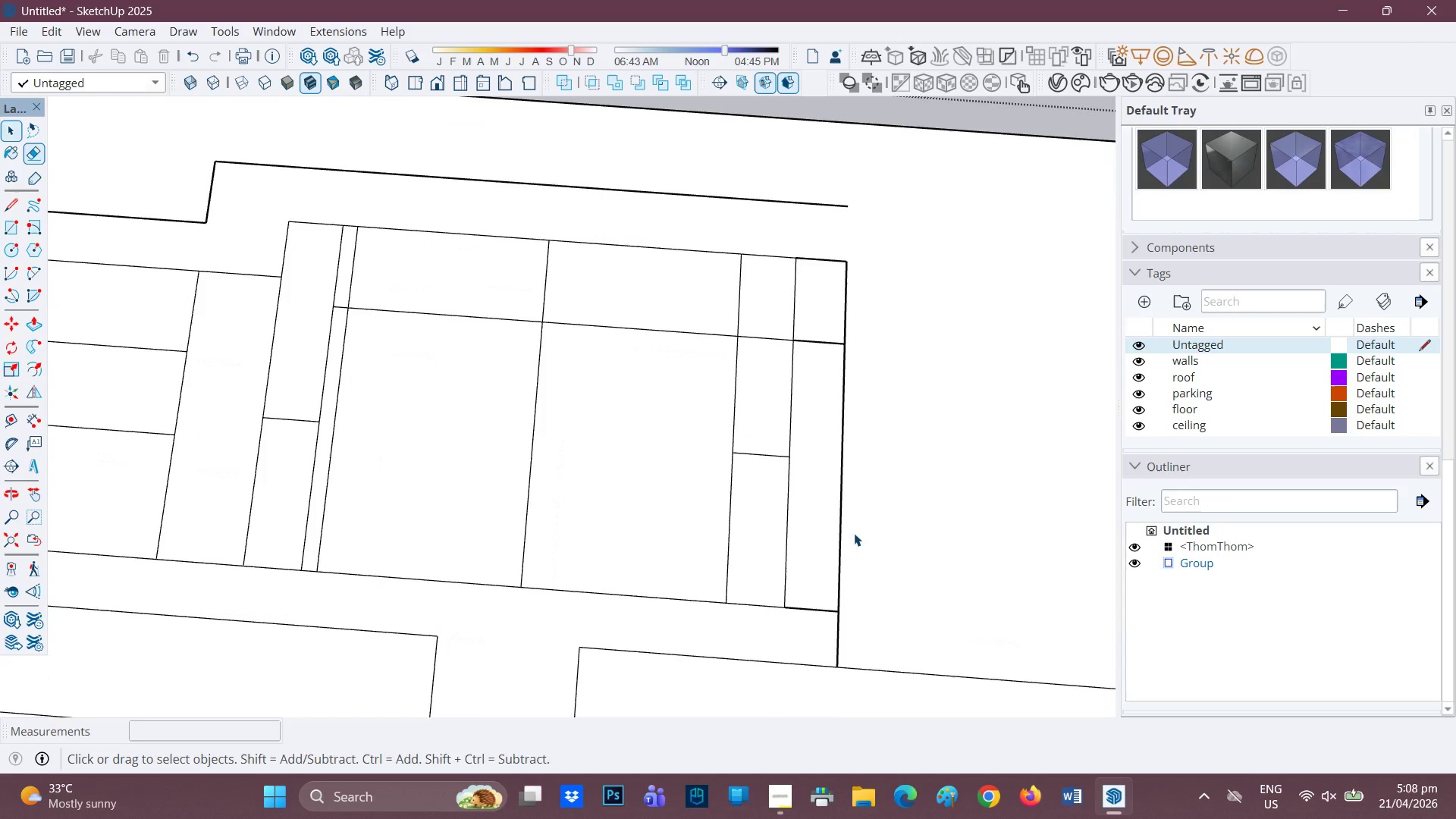 
double_click([871, 516])
 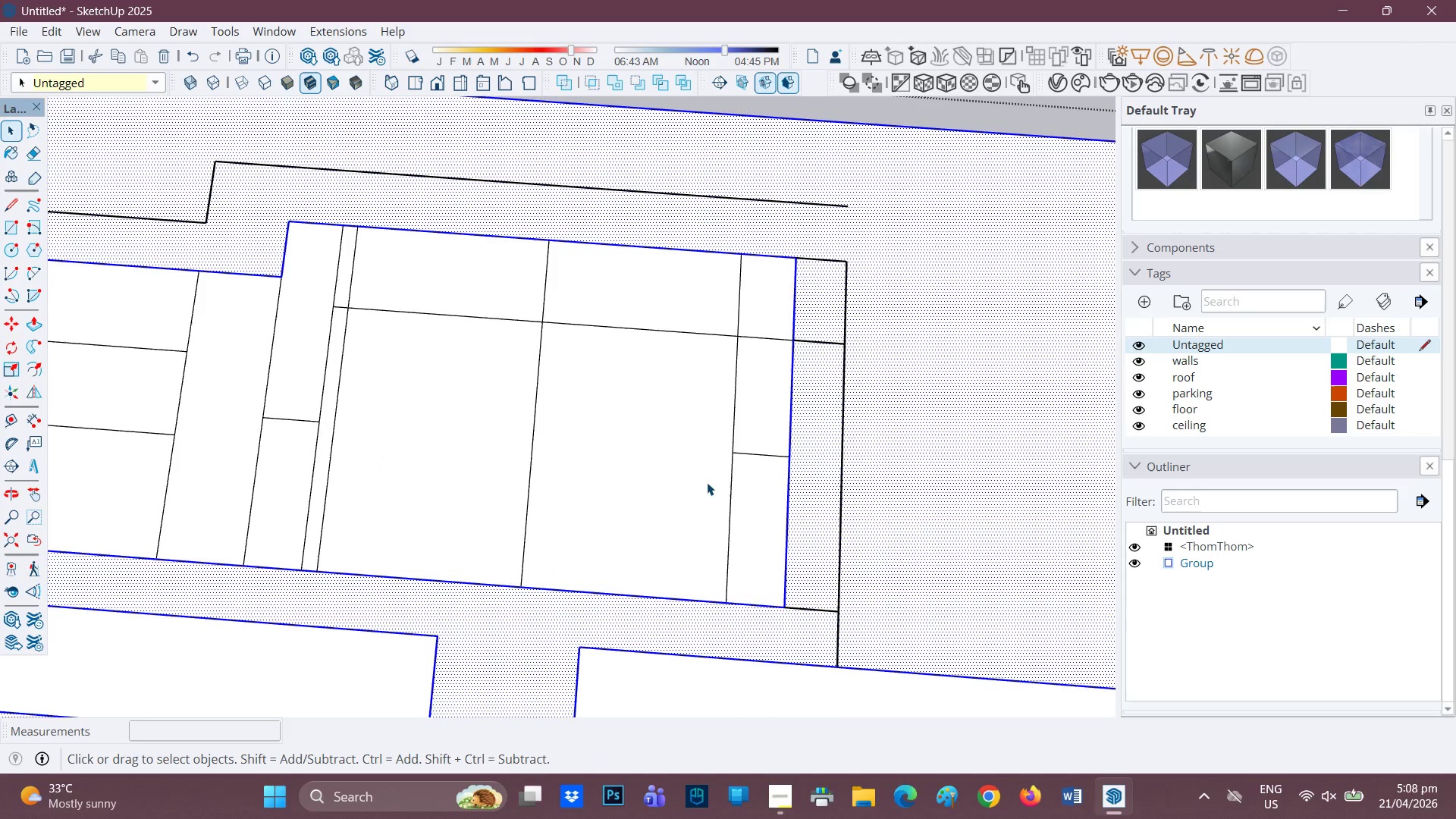 
left_click([706, 482])
 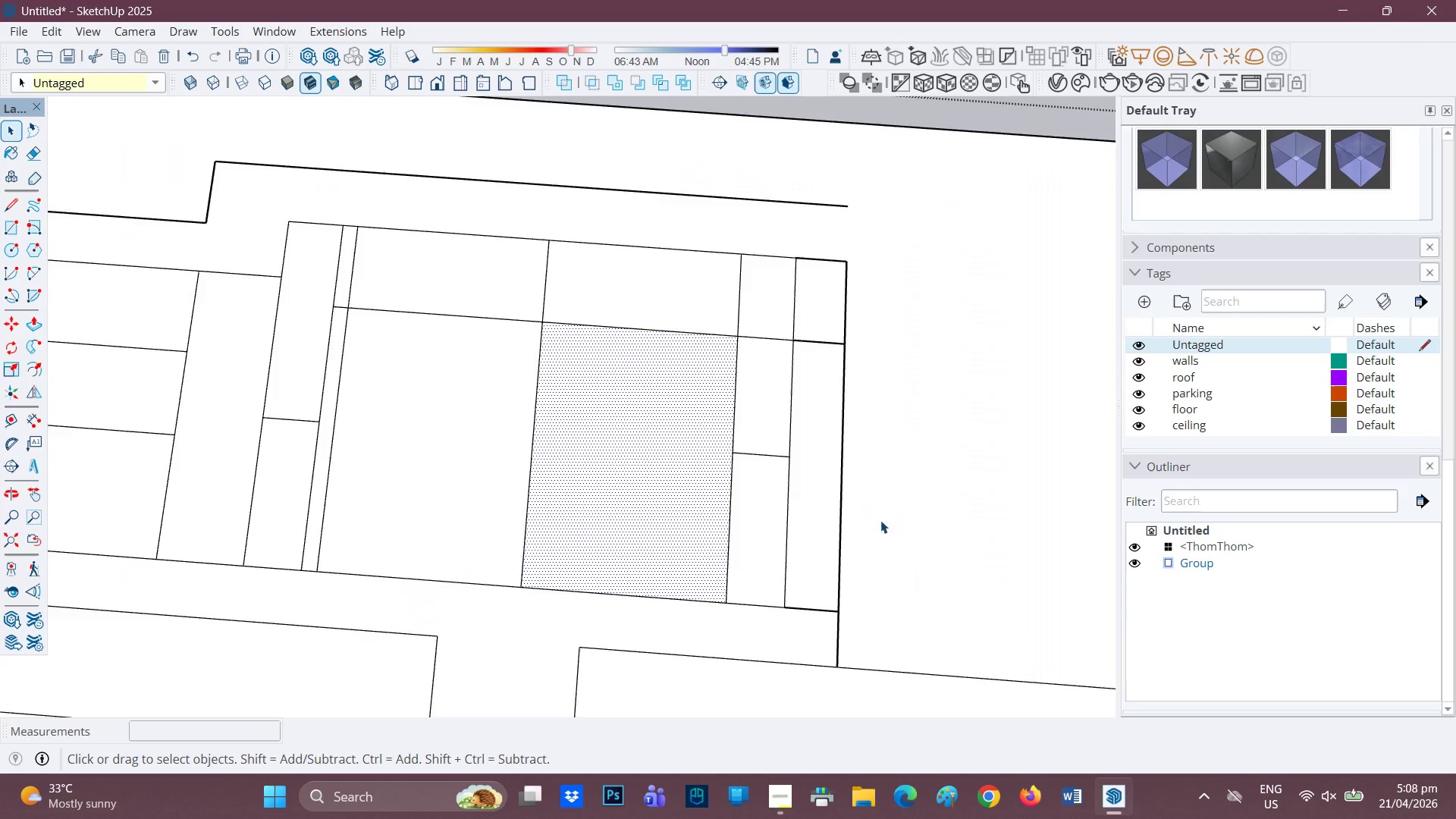 
scroll: coordinate [873, 526], scroll_direction: up, amount: 1.0
 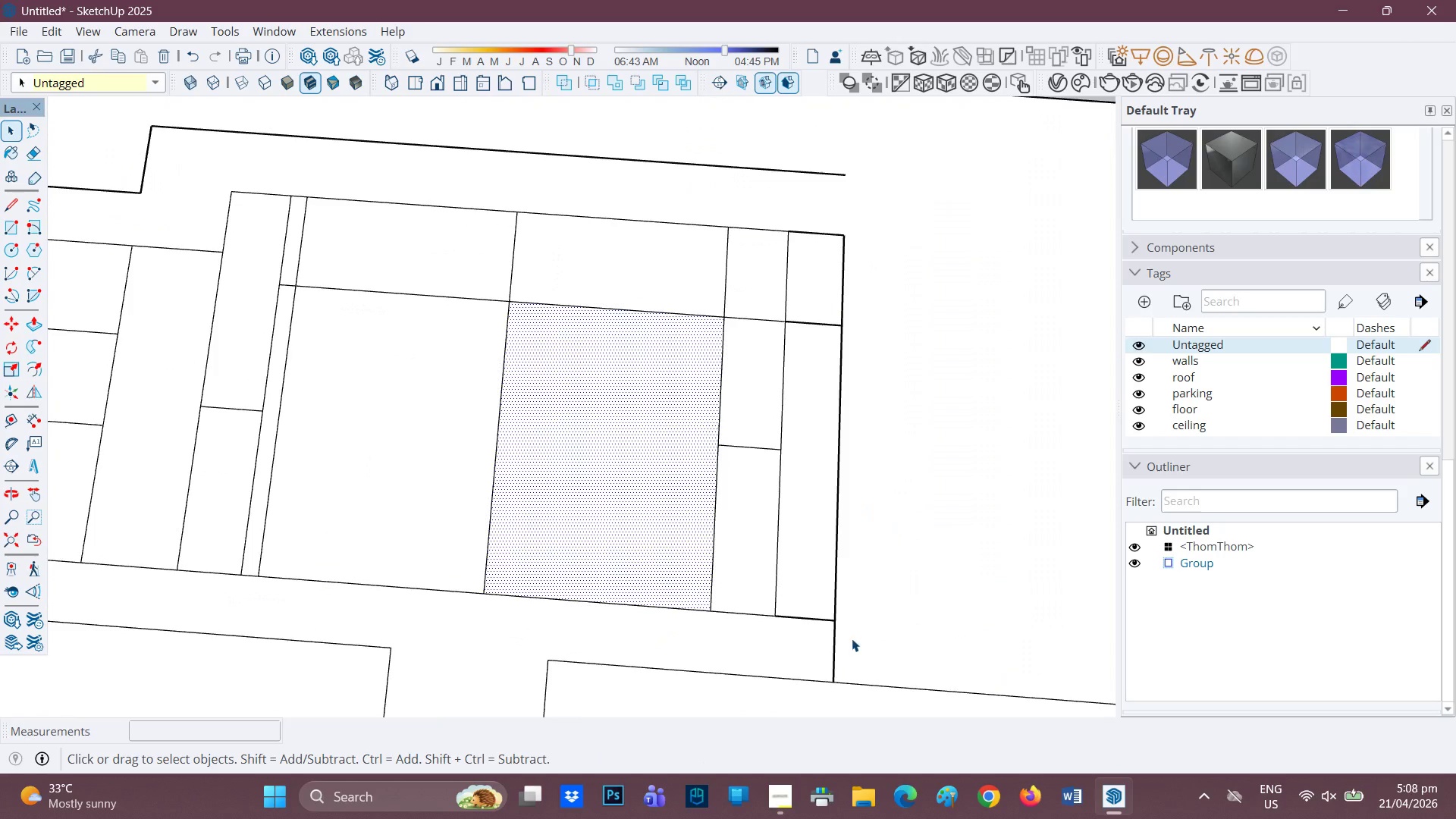 
key(E)
 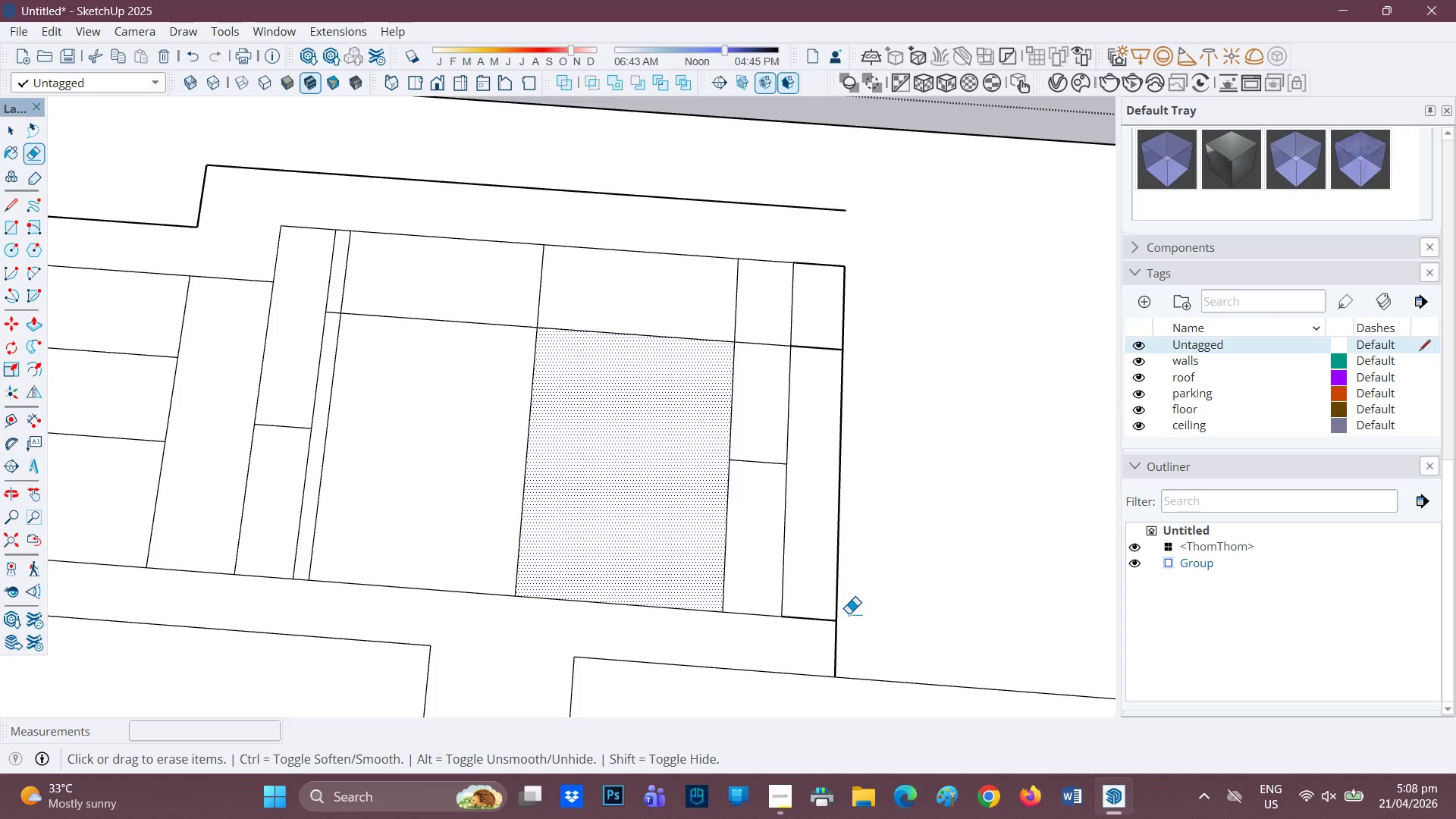 
scroll: coordinate [851, 621], scroll_direction: none, amount: 0.0
 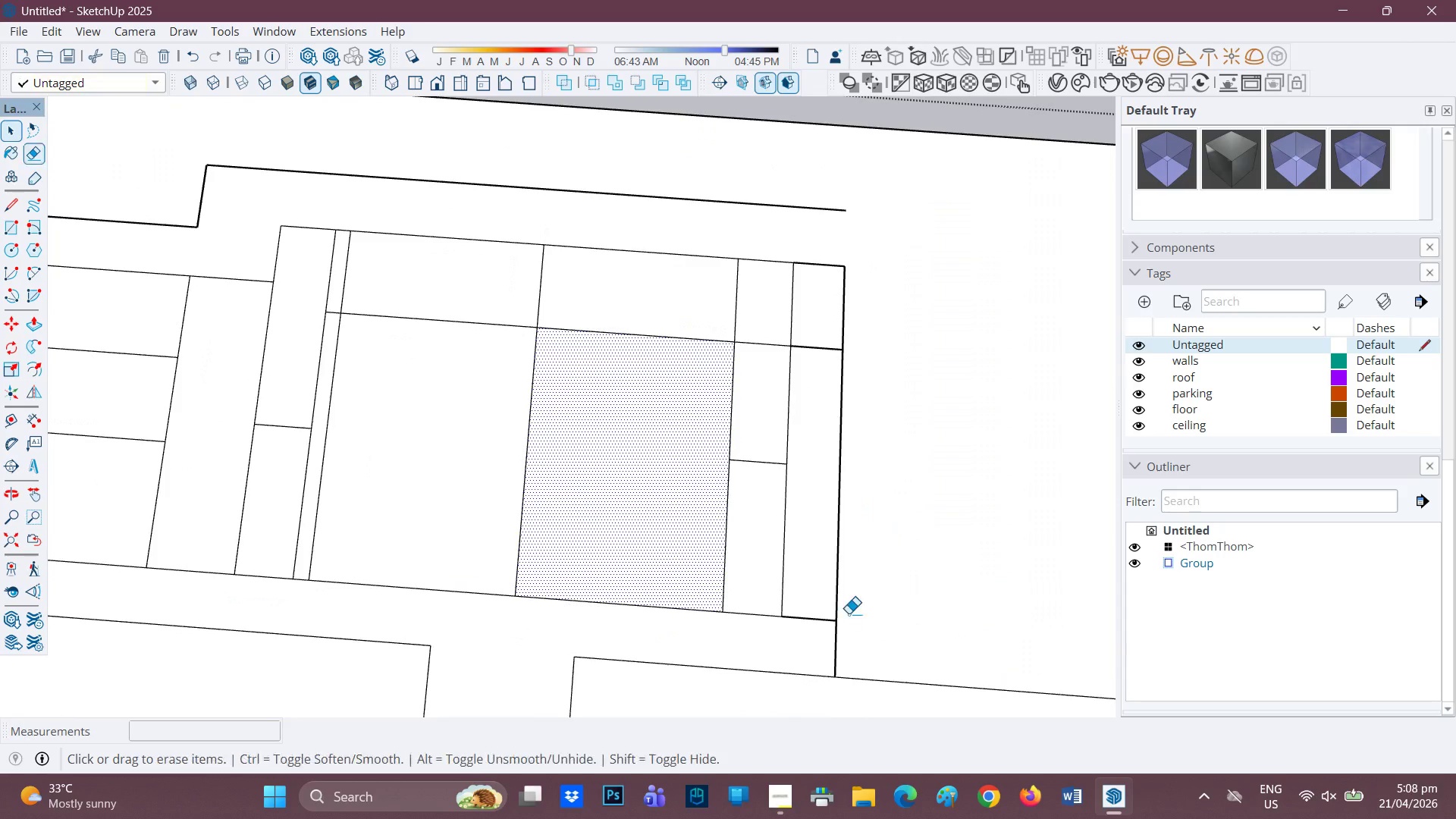 
left_click_drag(start_coordinate=[849, 616], to_coordinate=[834, 636])
 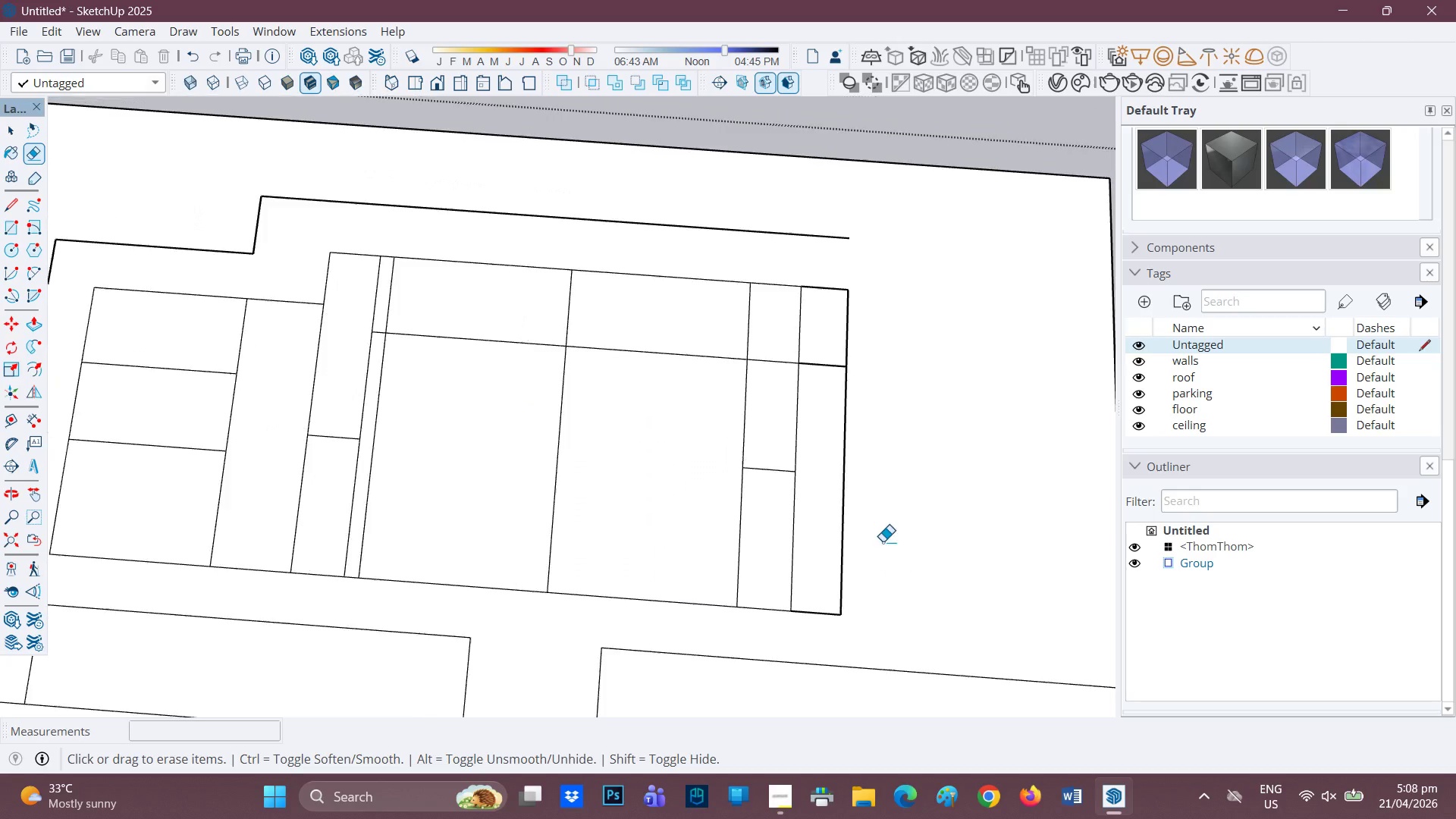 
scroll: coordinate [827, 514], scroll_direction: down, amount: 5.0
 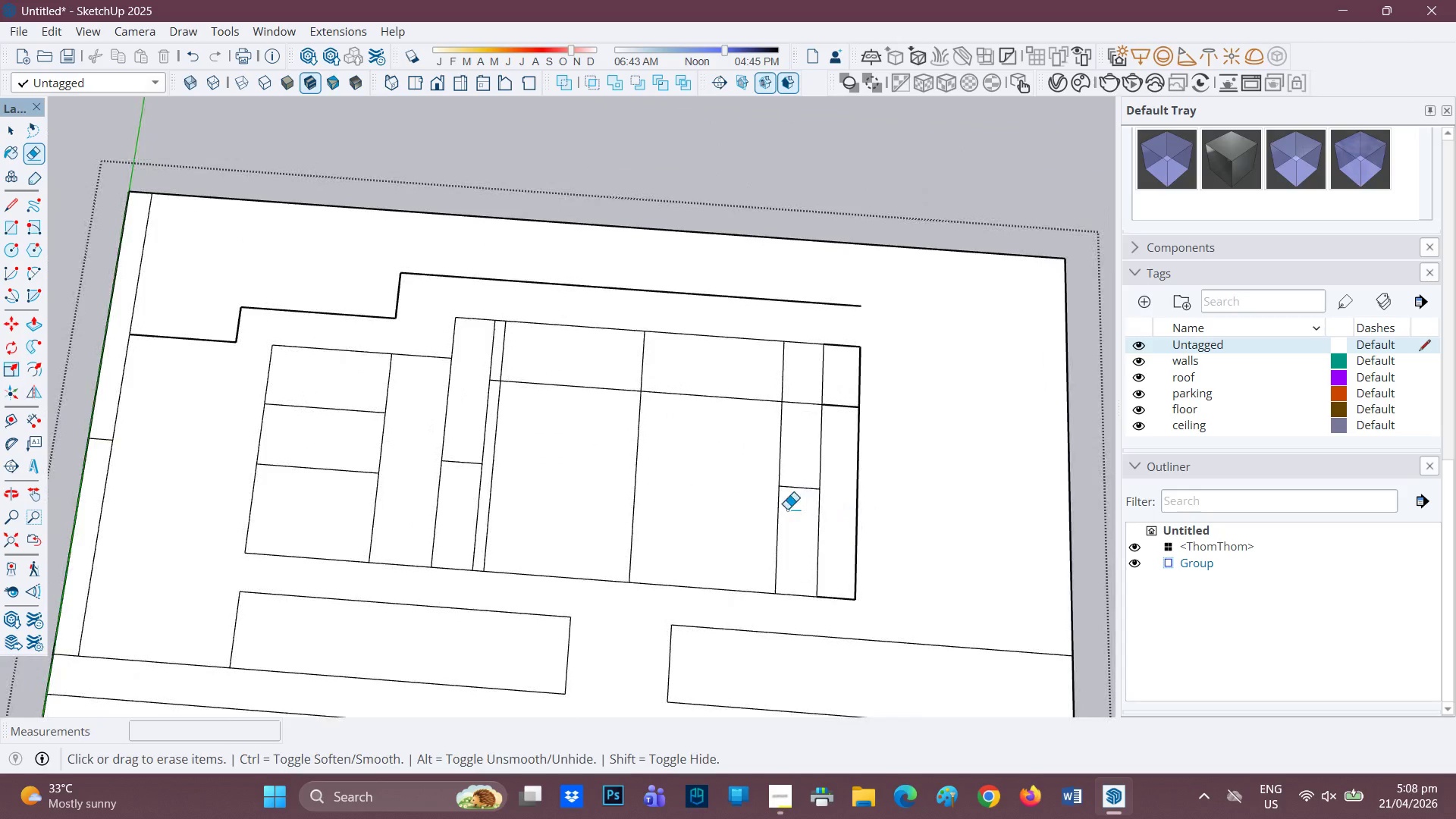 
type(gf )
 